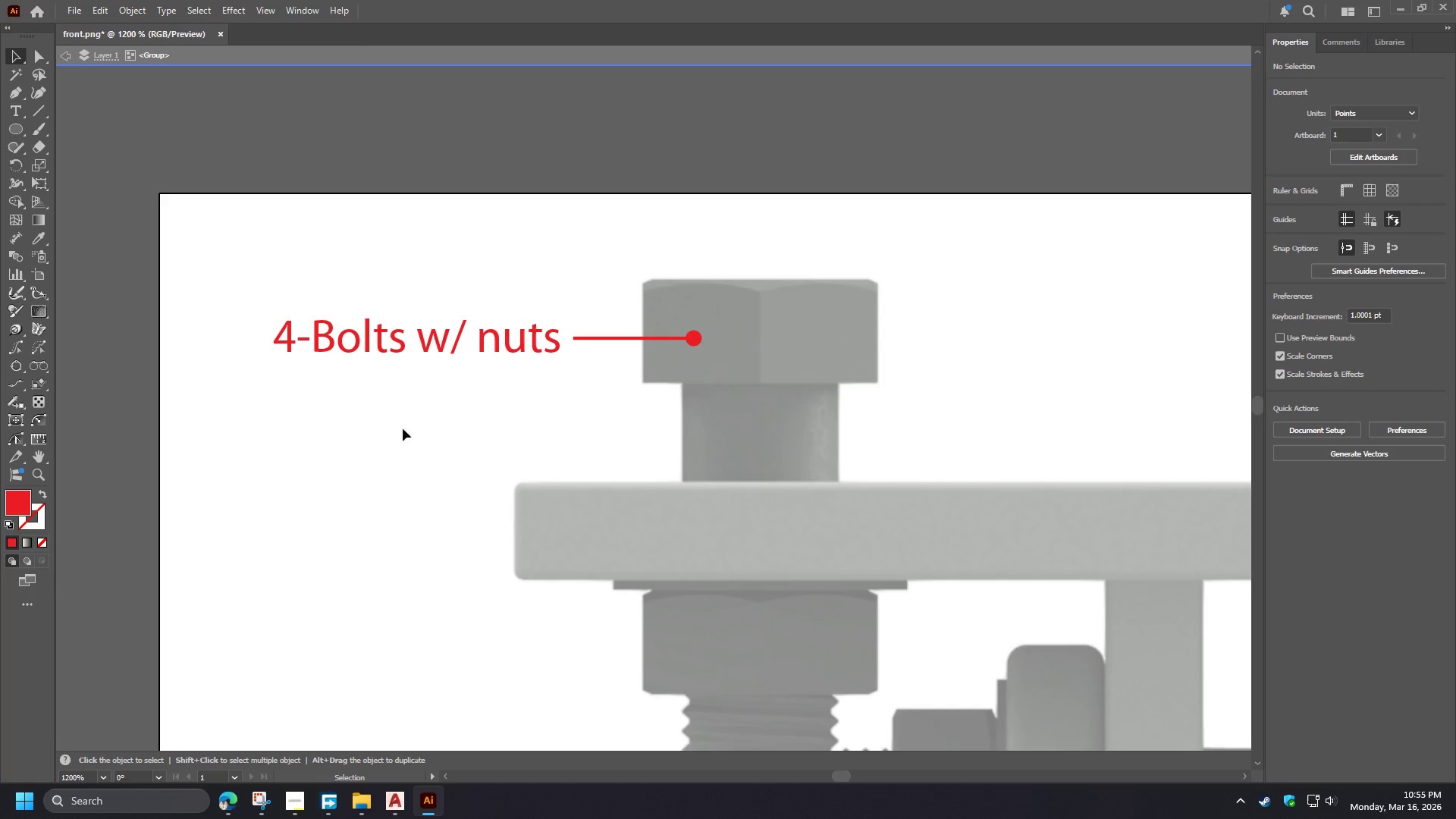 
hold_key(key=AltLeft, duration=0.72)
scroll: coordinate [371, 422], scroll_direction: down, amount: 2.0
 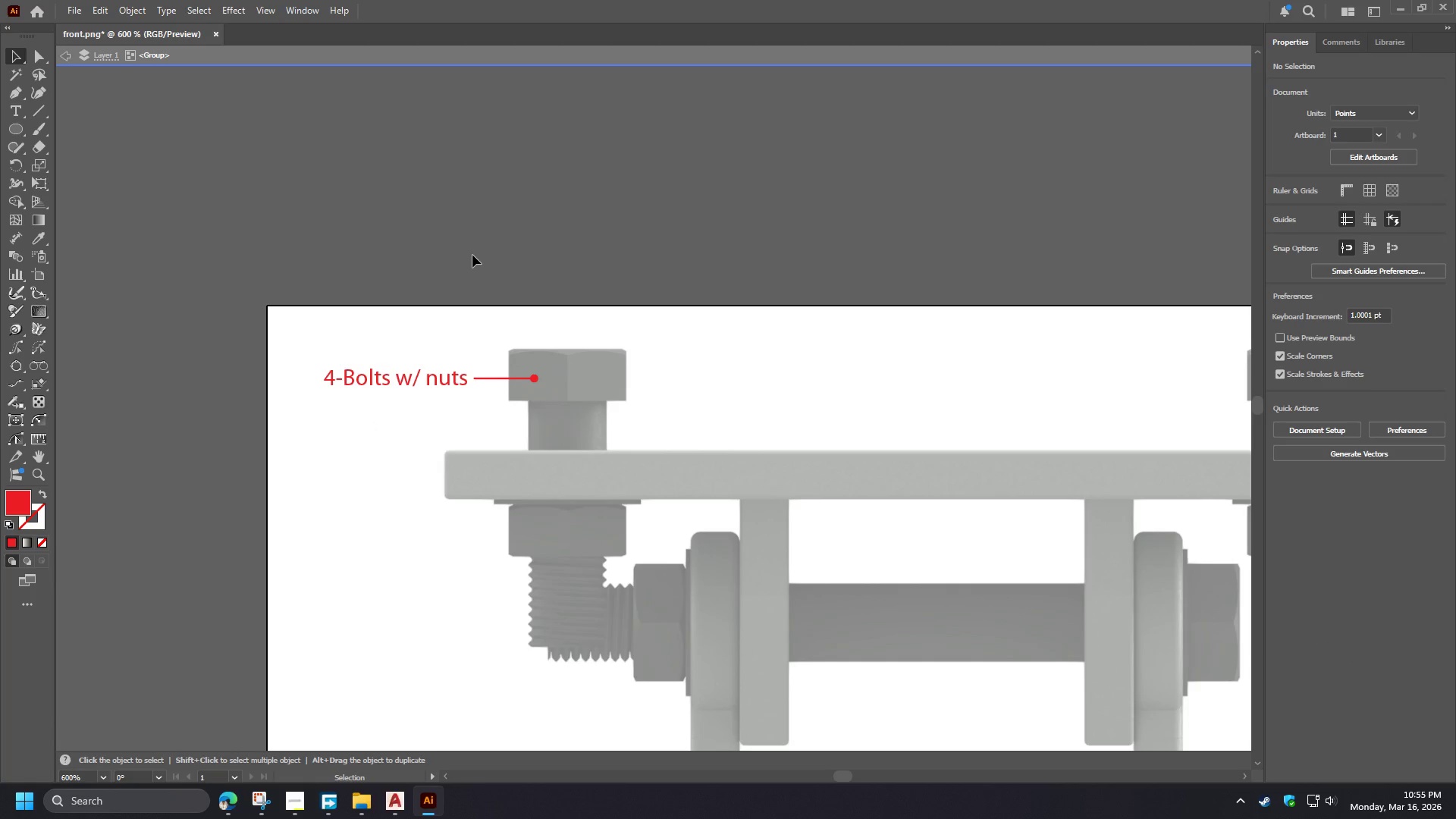 
double_click([472, 255])
 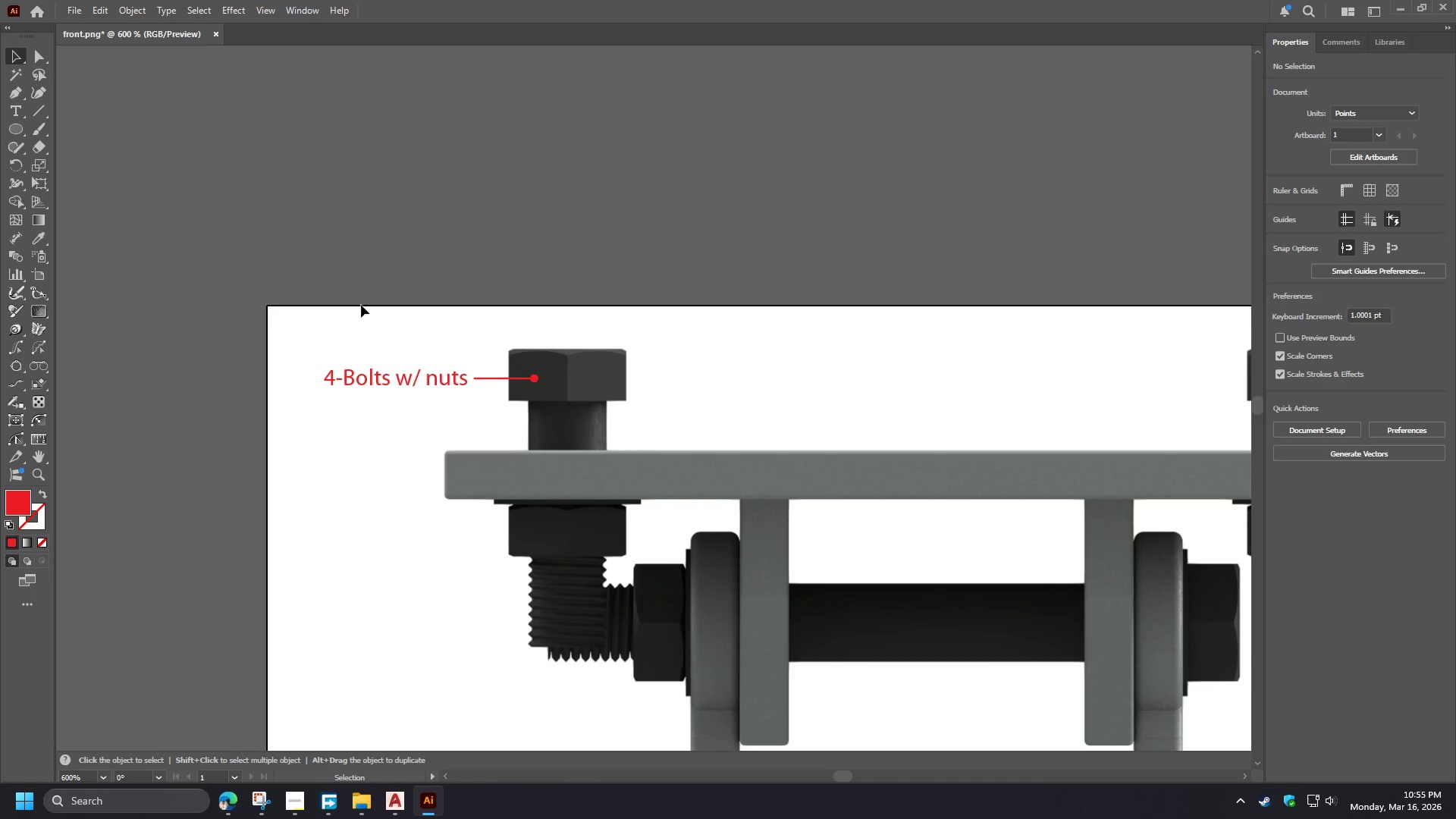 
hold_key(key=AltLeft, duration=0.75)
scroll: coordinate [378, 387], scroll_direction: down, amount: 1.0
 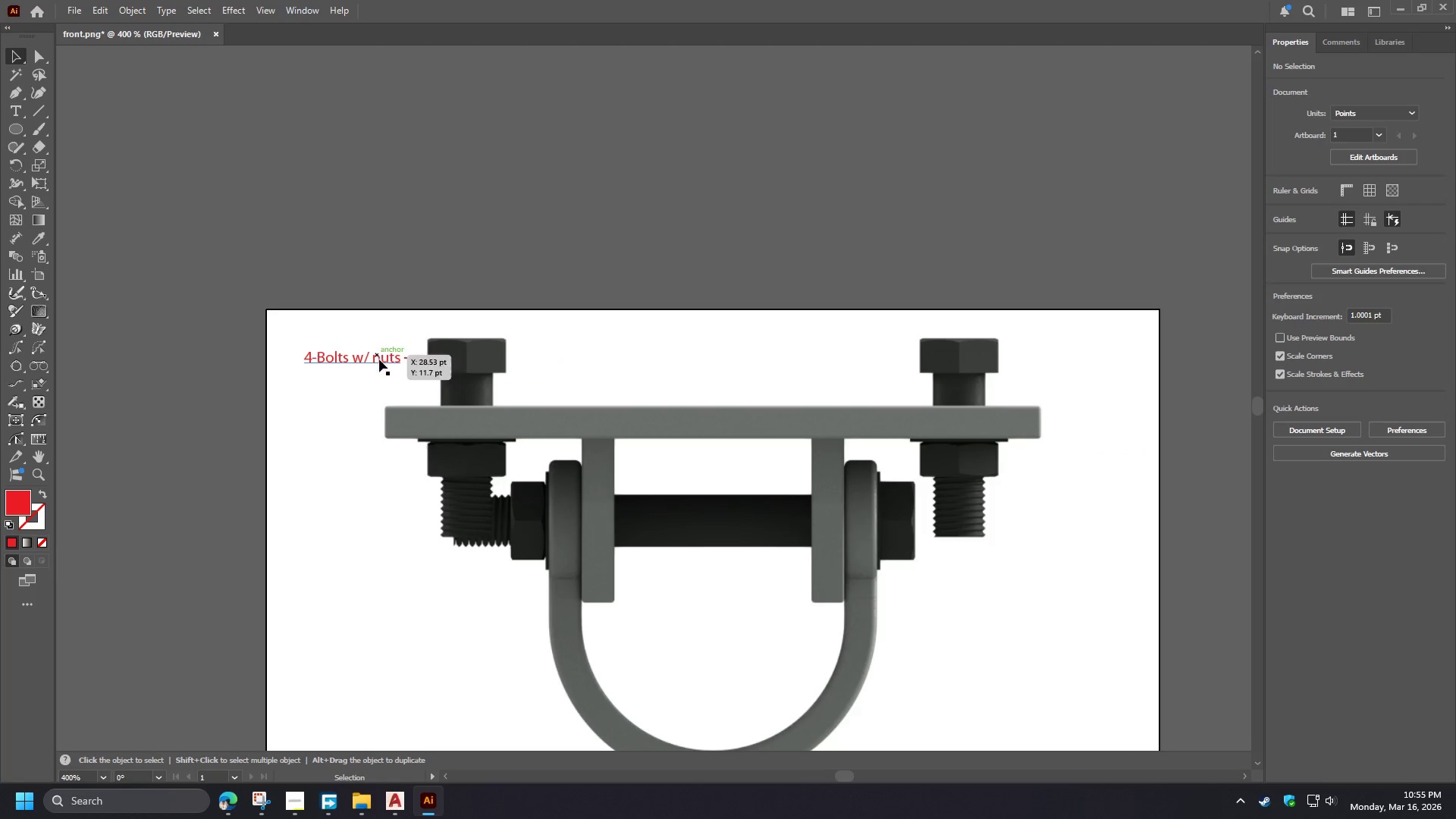 
left_click([379, 360])
 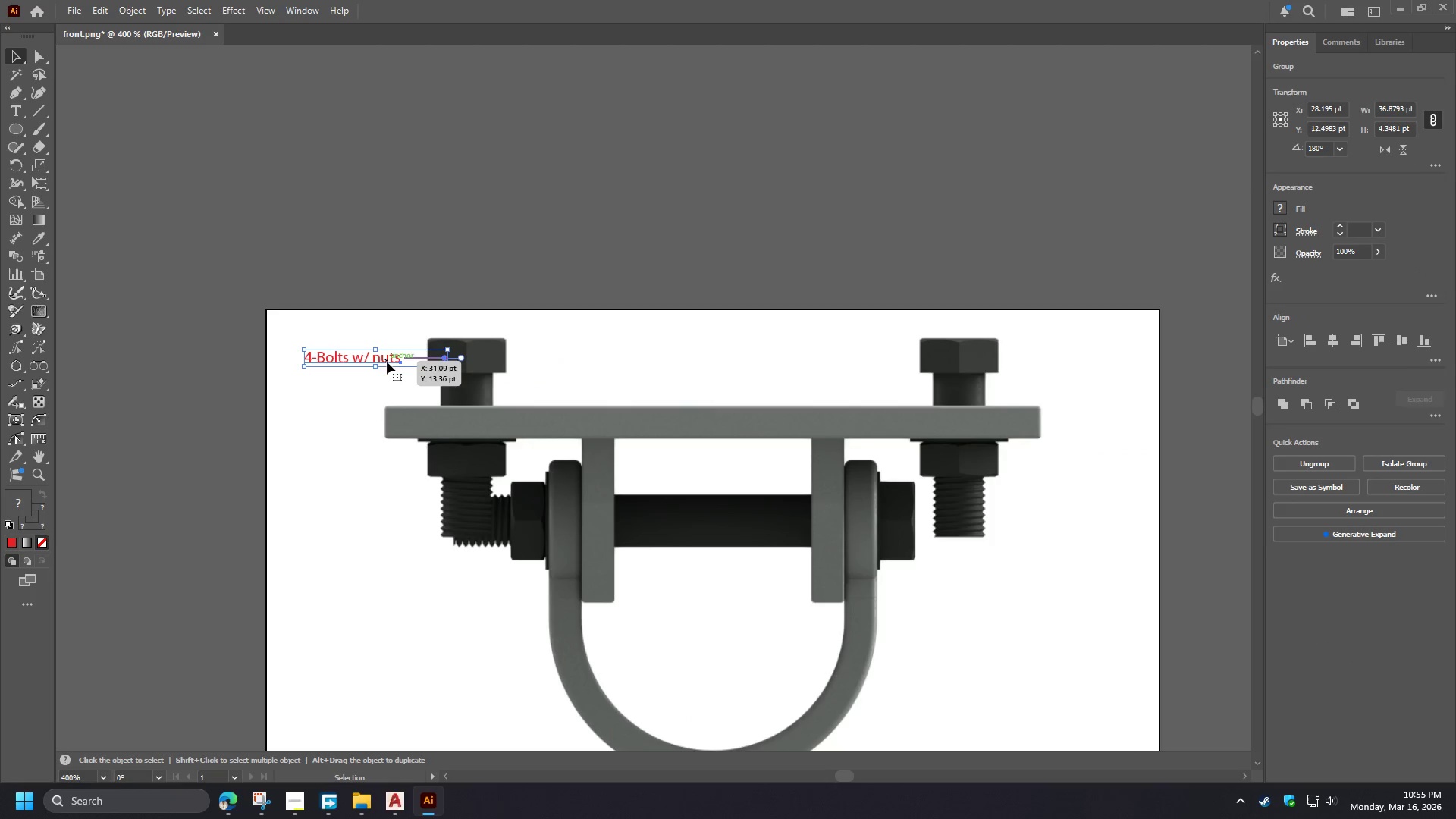 
left_click_drag(start_coordinate=[386, 361], to_coordinate=[666, 381])
 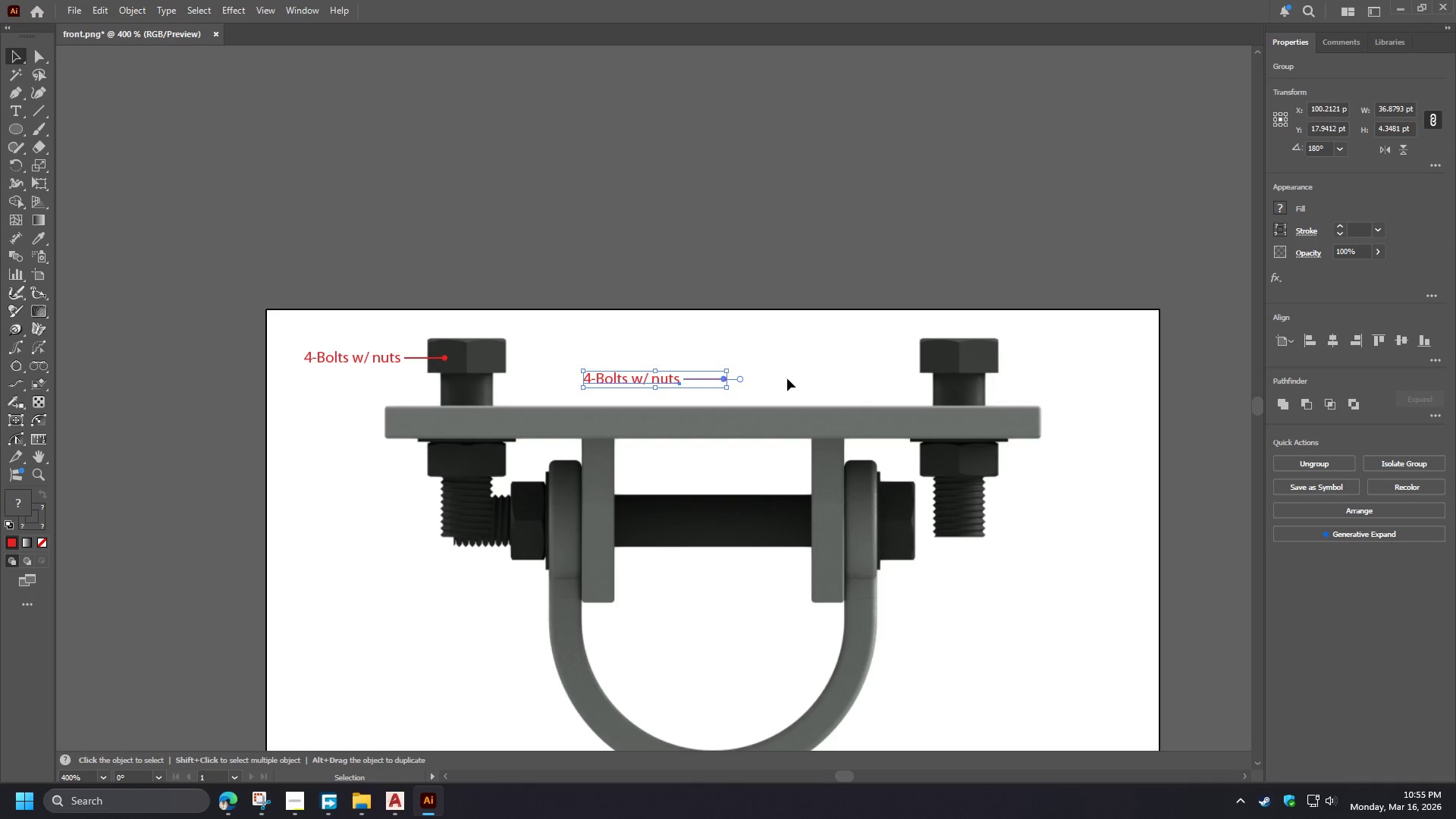 
hold_key(key=AltLeft, duration=1.51)
 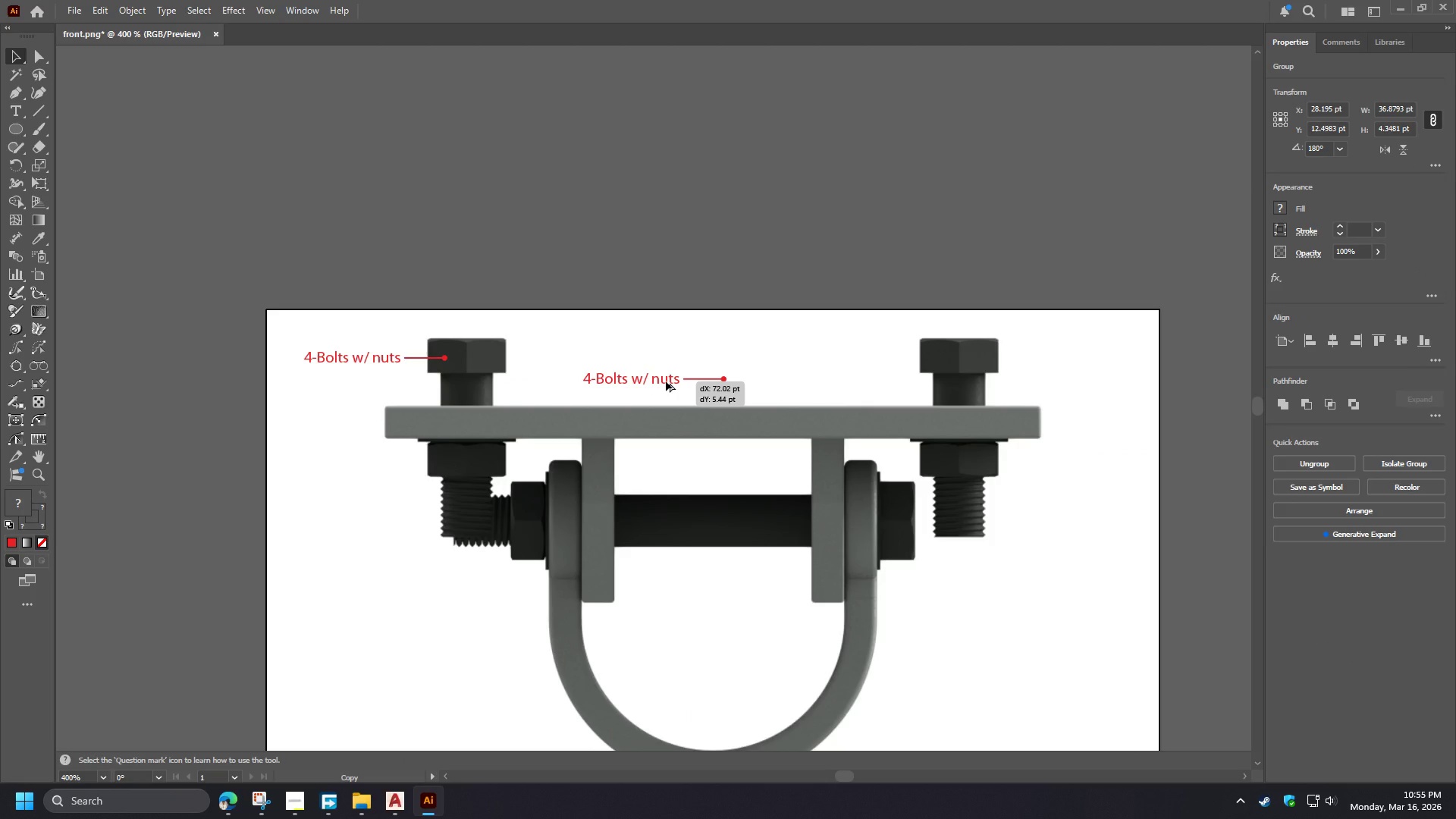 
hold_key(key=AltLeft, duration=1.0)
 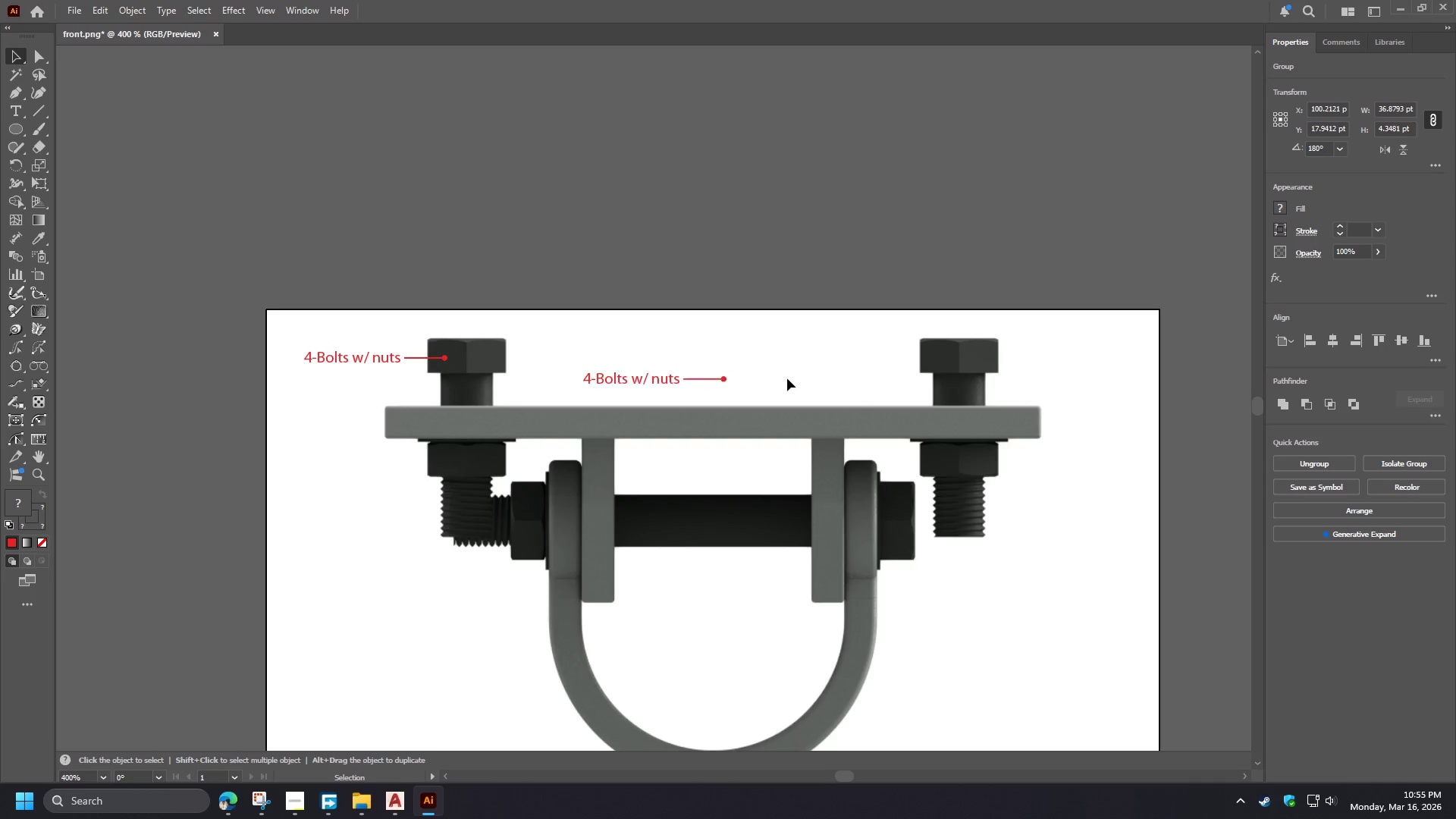 
hold_key(key=AltLeft, duration=1.5)
left_click([787, 378])
 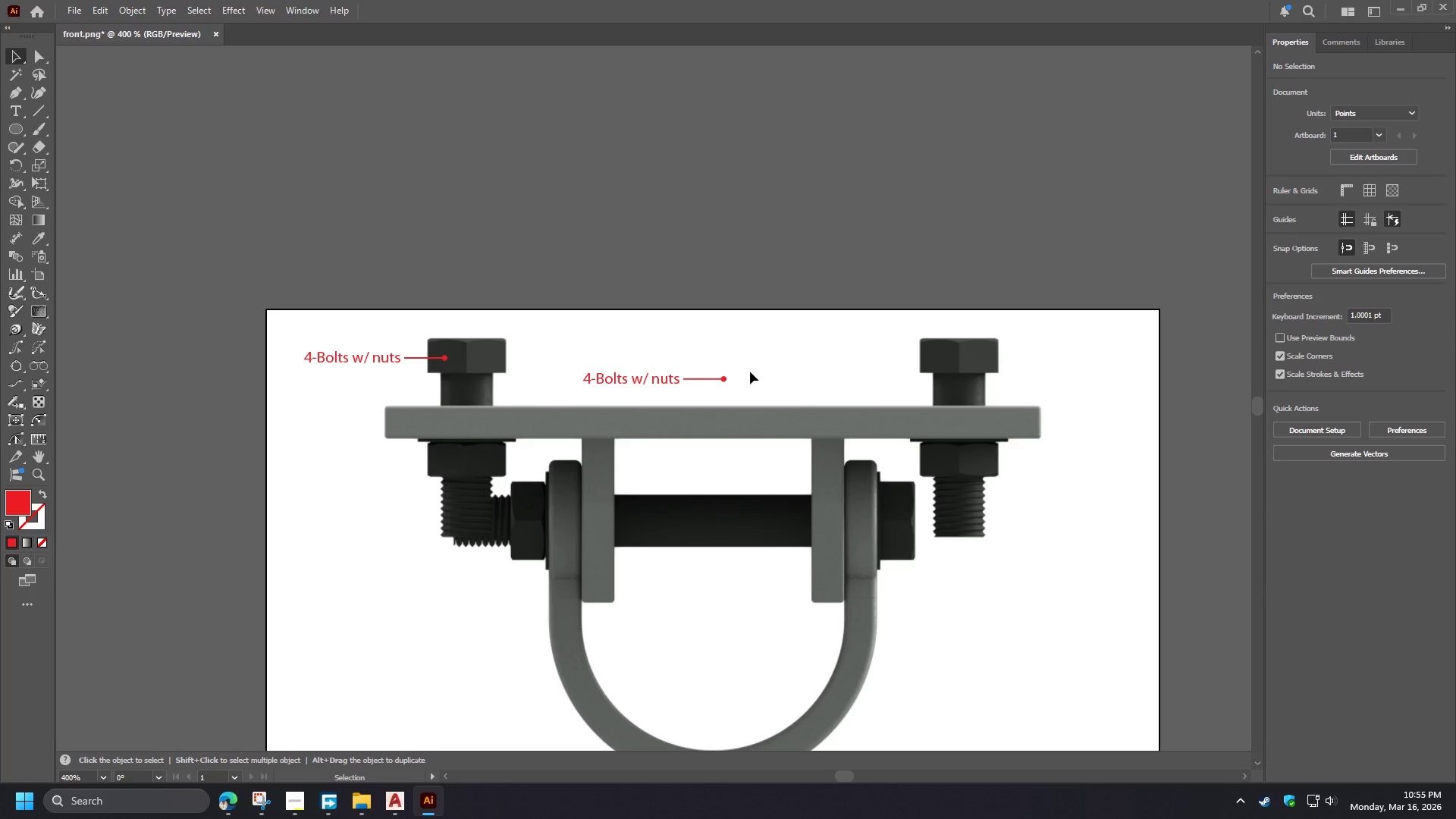 
hold_key(key=AltLeft, duration=0.48)
 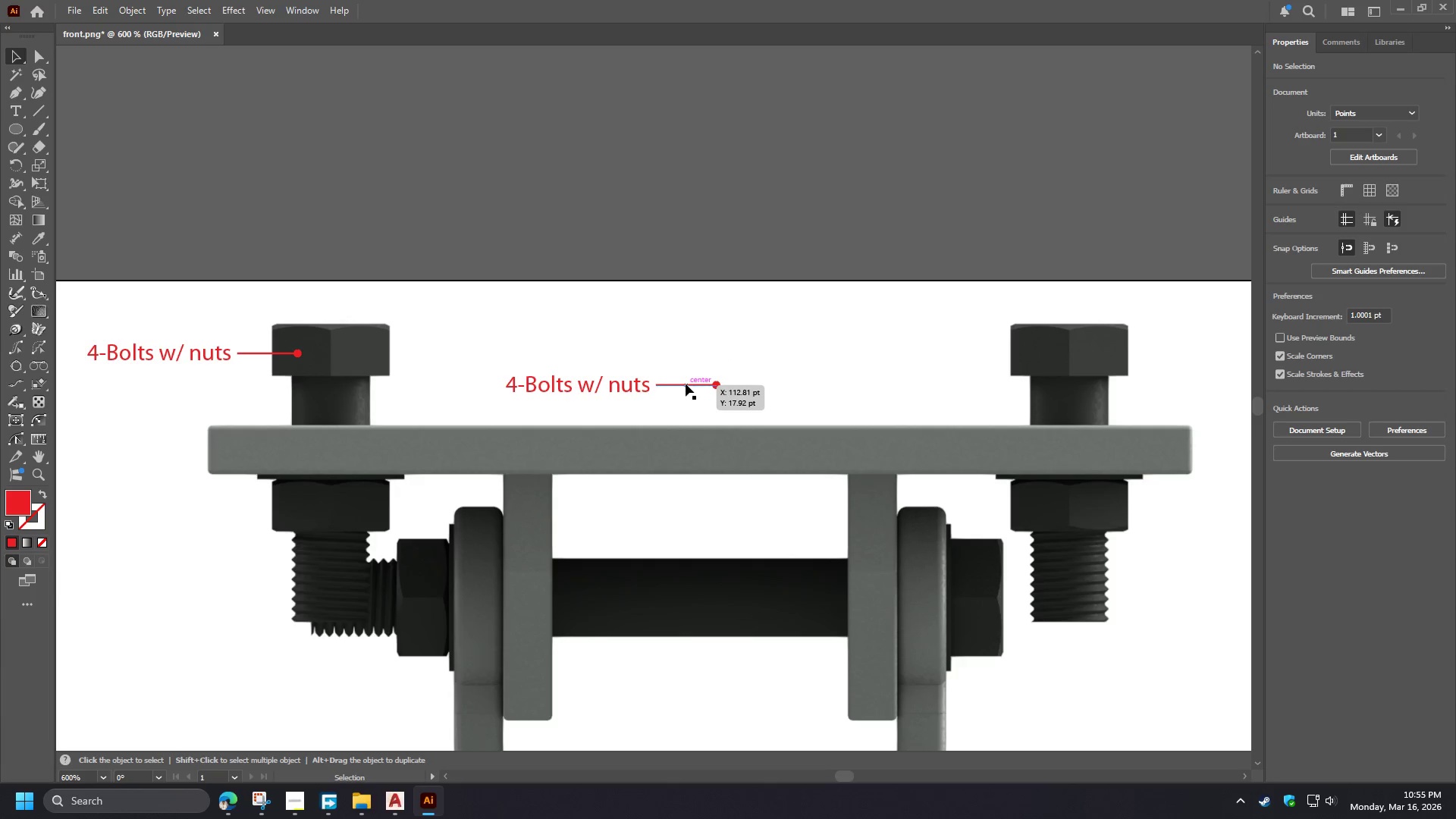 
scroll: coordinate [739, 367], scroll_direction: up, amount: 1.0
 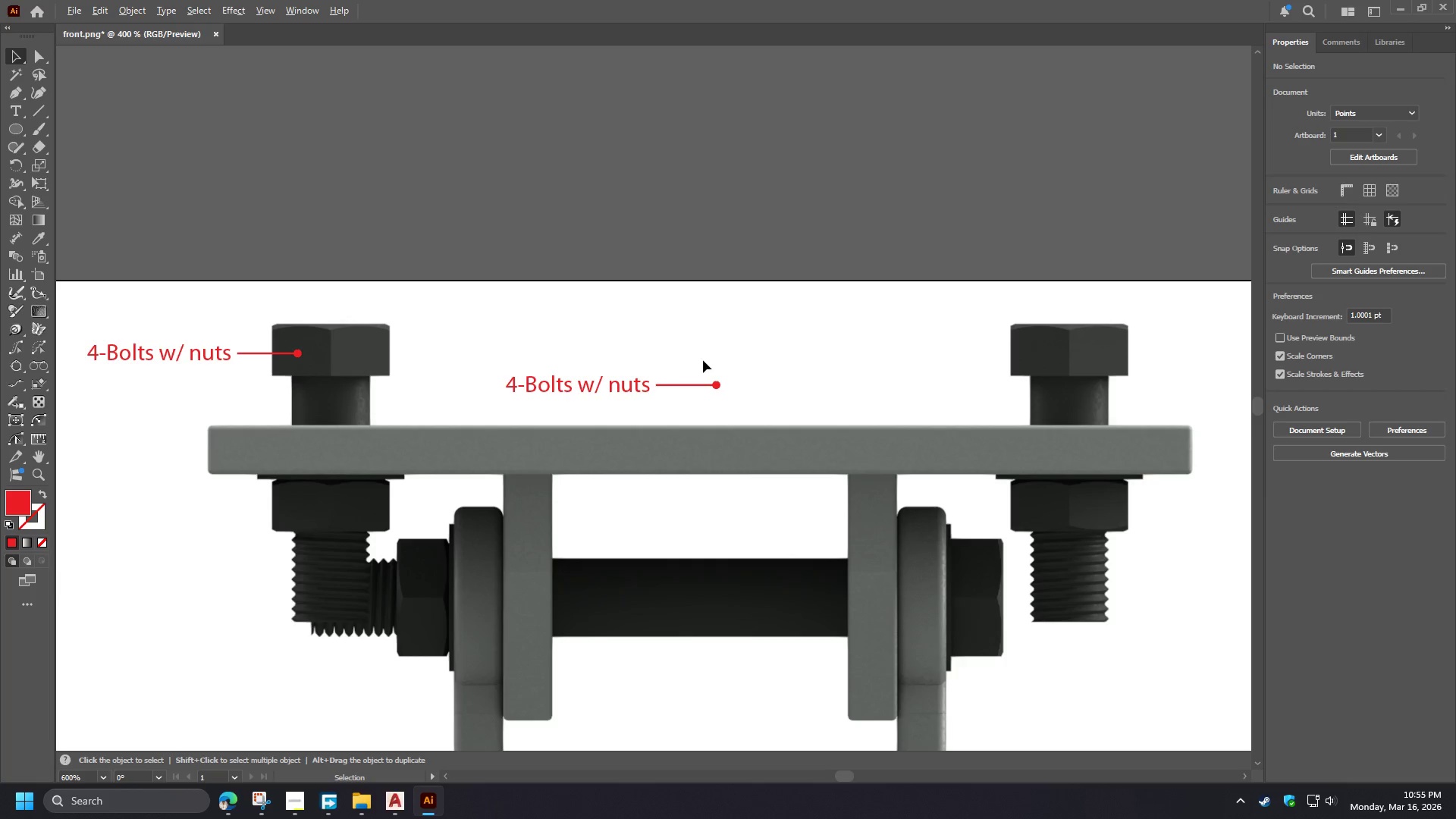 
left_click([686, 384])
 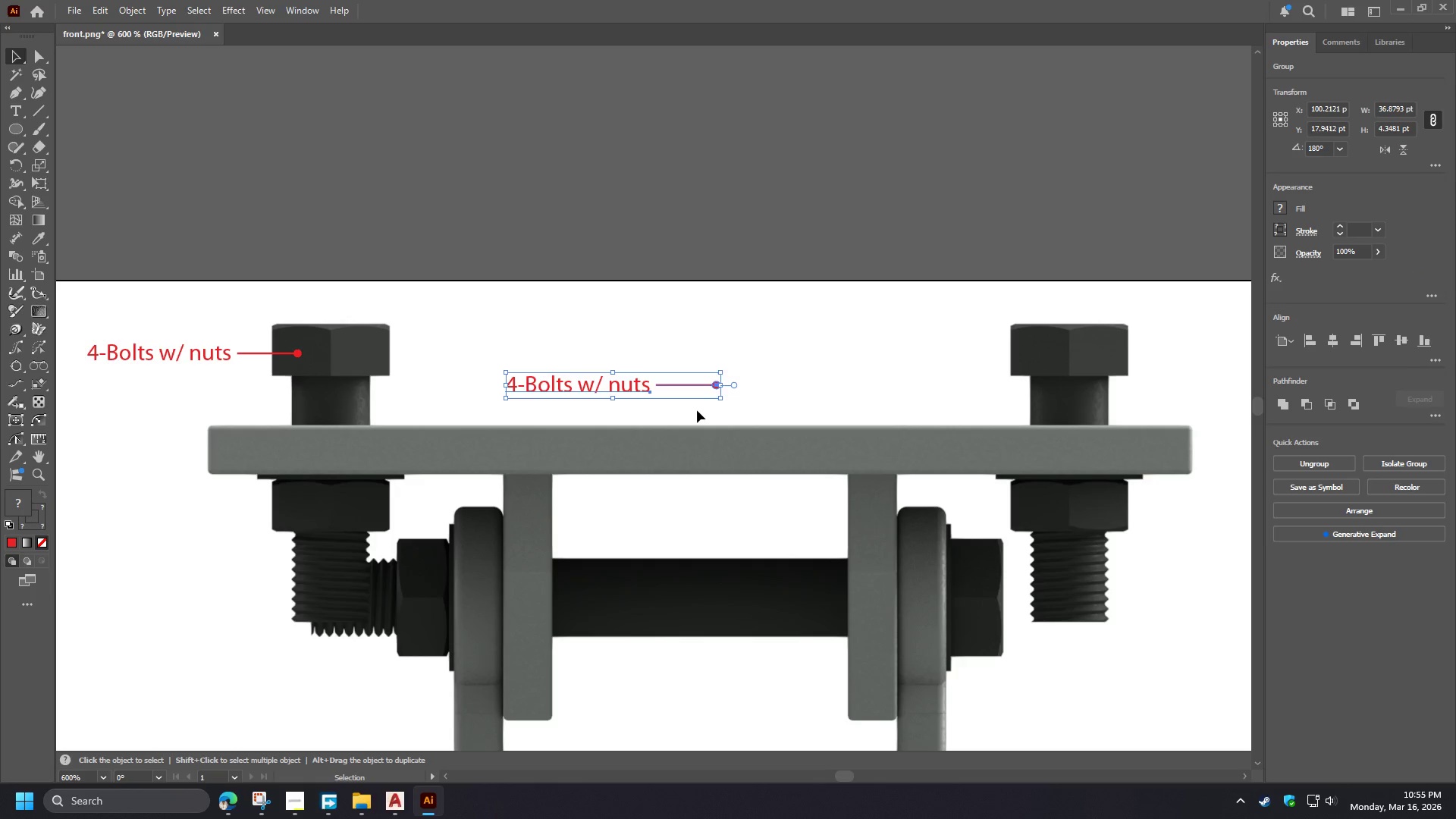 
hold_key(key=AltLeft, duration=0.73)
scroll: coordinate [682, 406], scroll_direction: up, amount: 2.0
 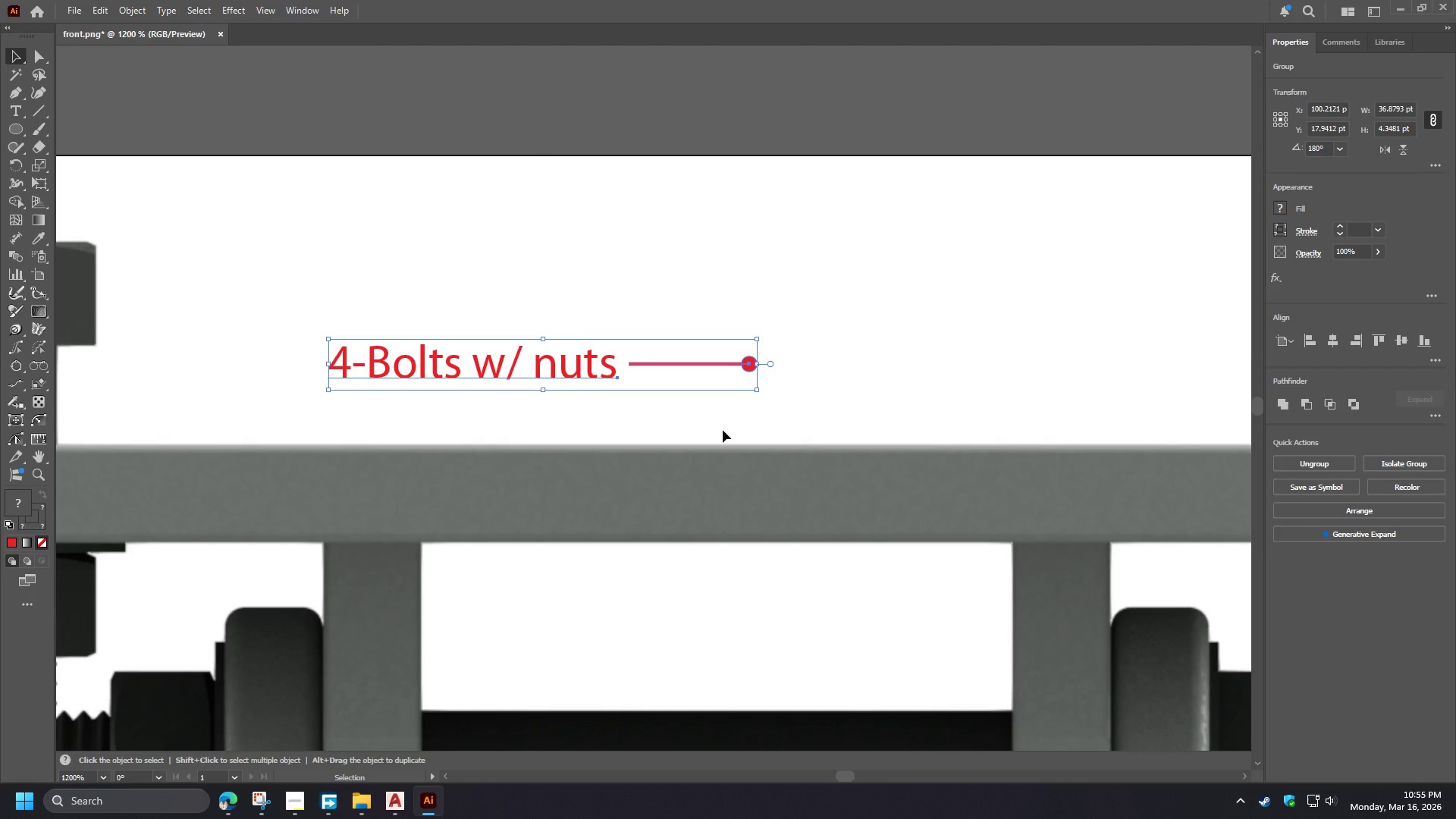 
left_click([723, 430])
 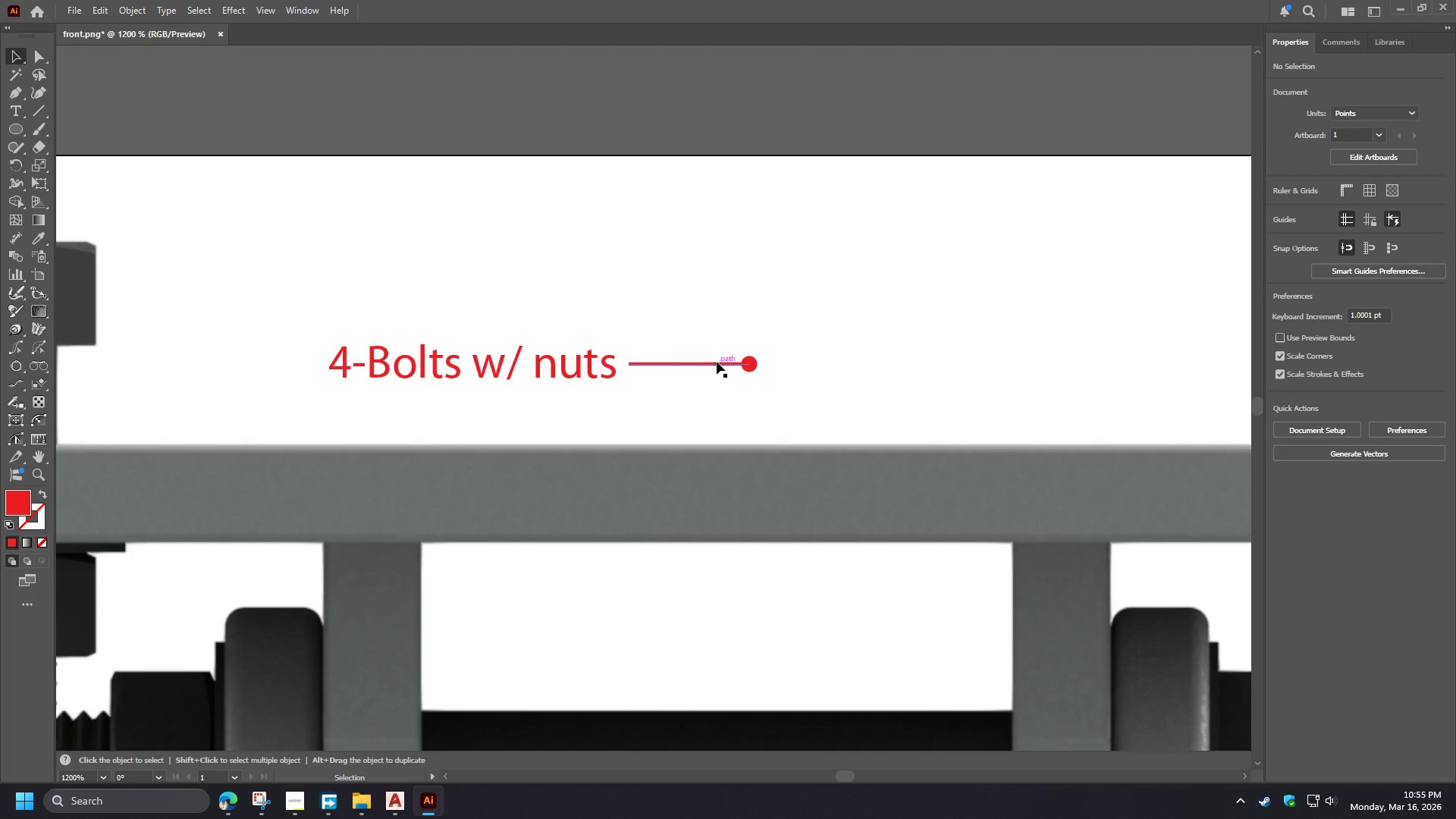 
left_click([717, 362])
 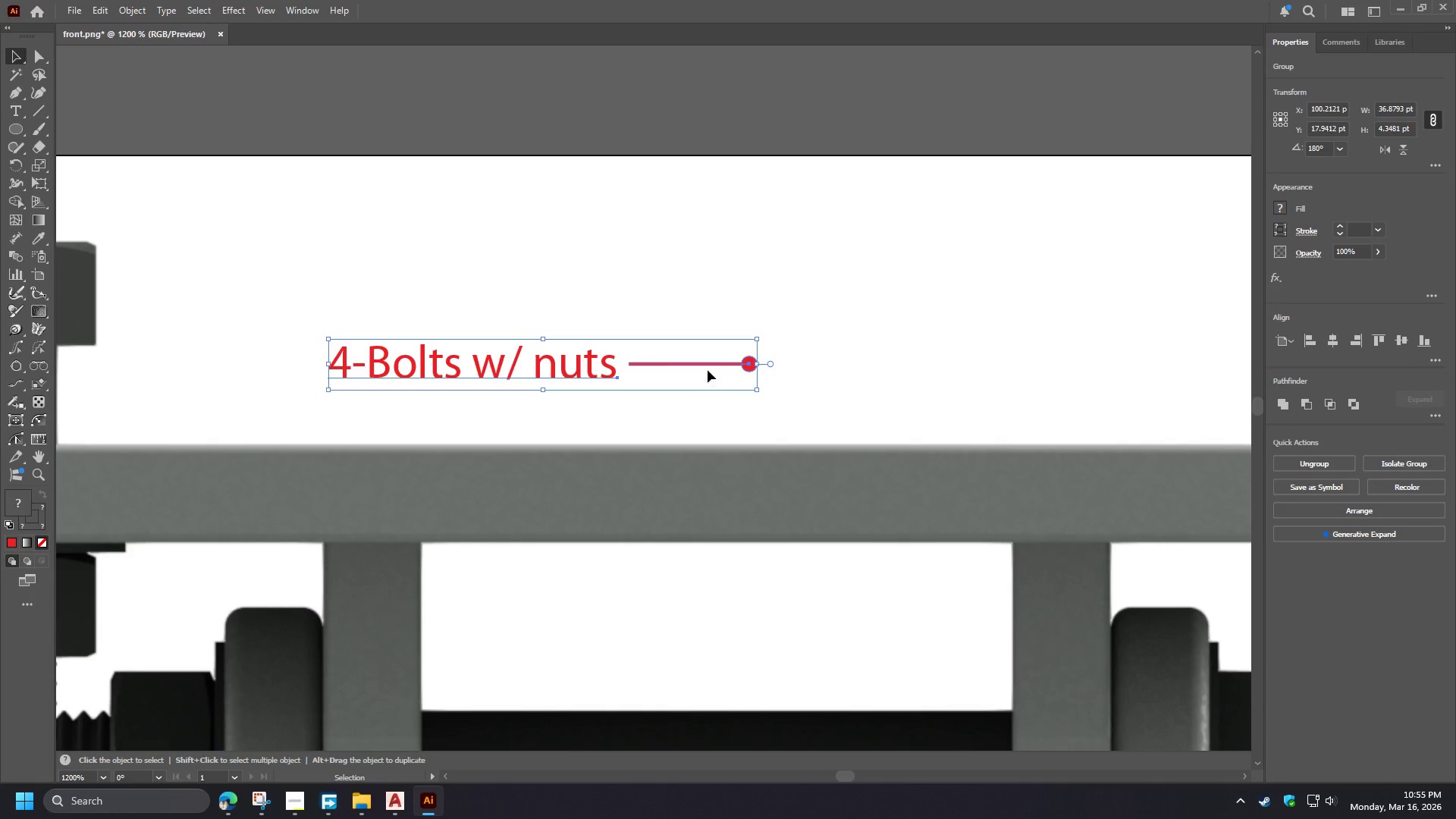 
double_click([705, 366])
 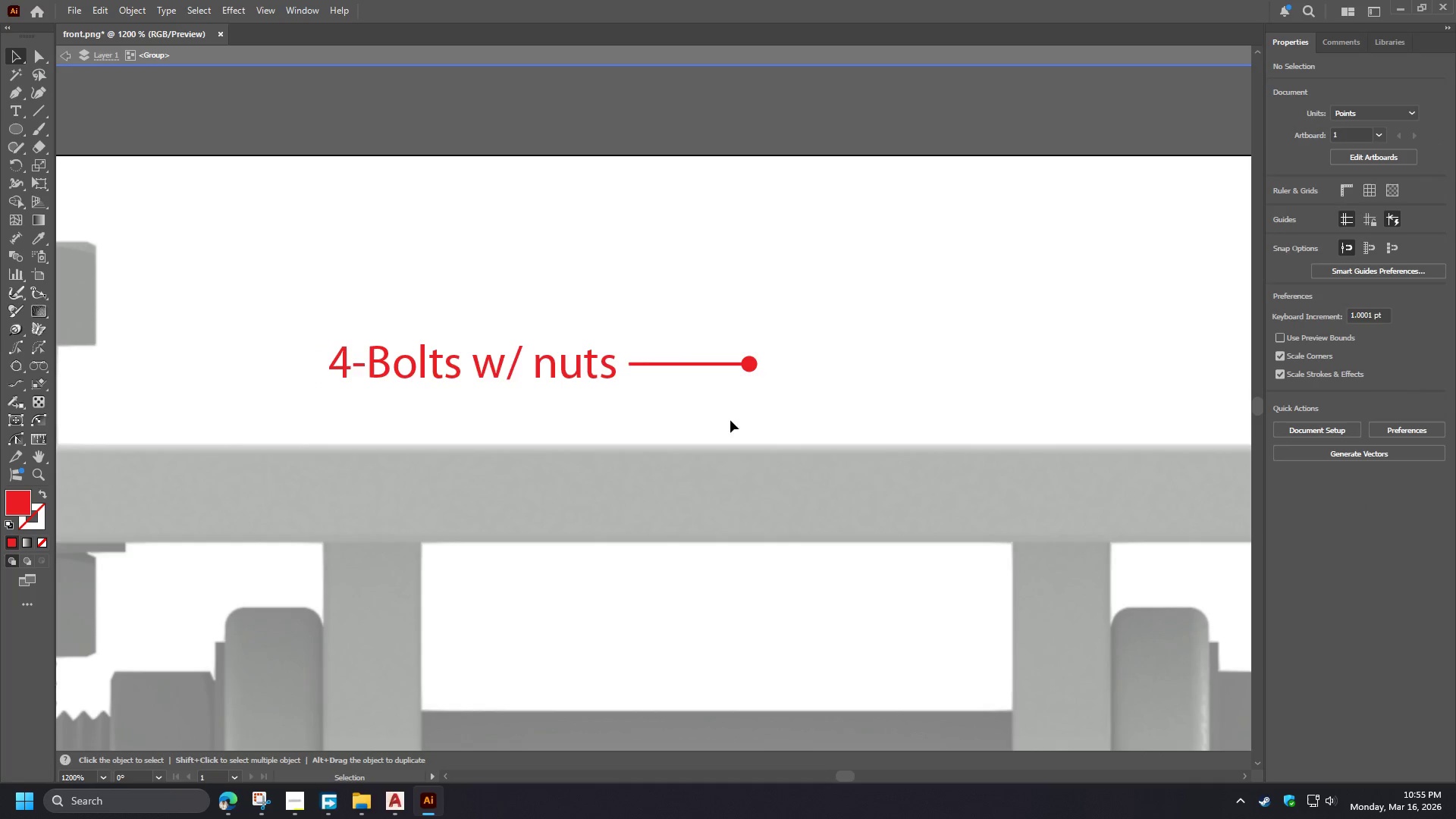 
hold_key(key=AltLeft, duration=1.53)
scroll: coordinate [749, 454], scroll_direction: down, amount: 1.0
 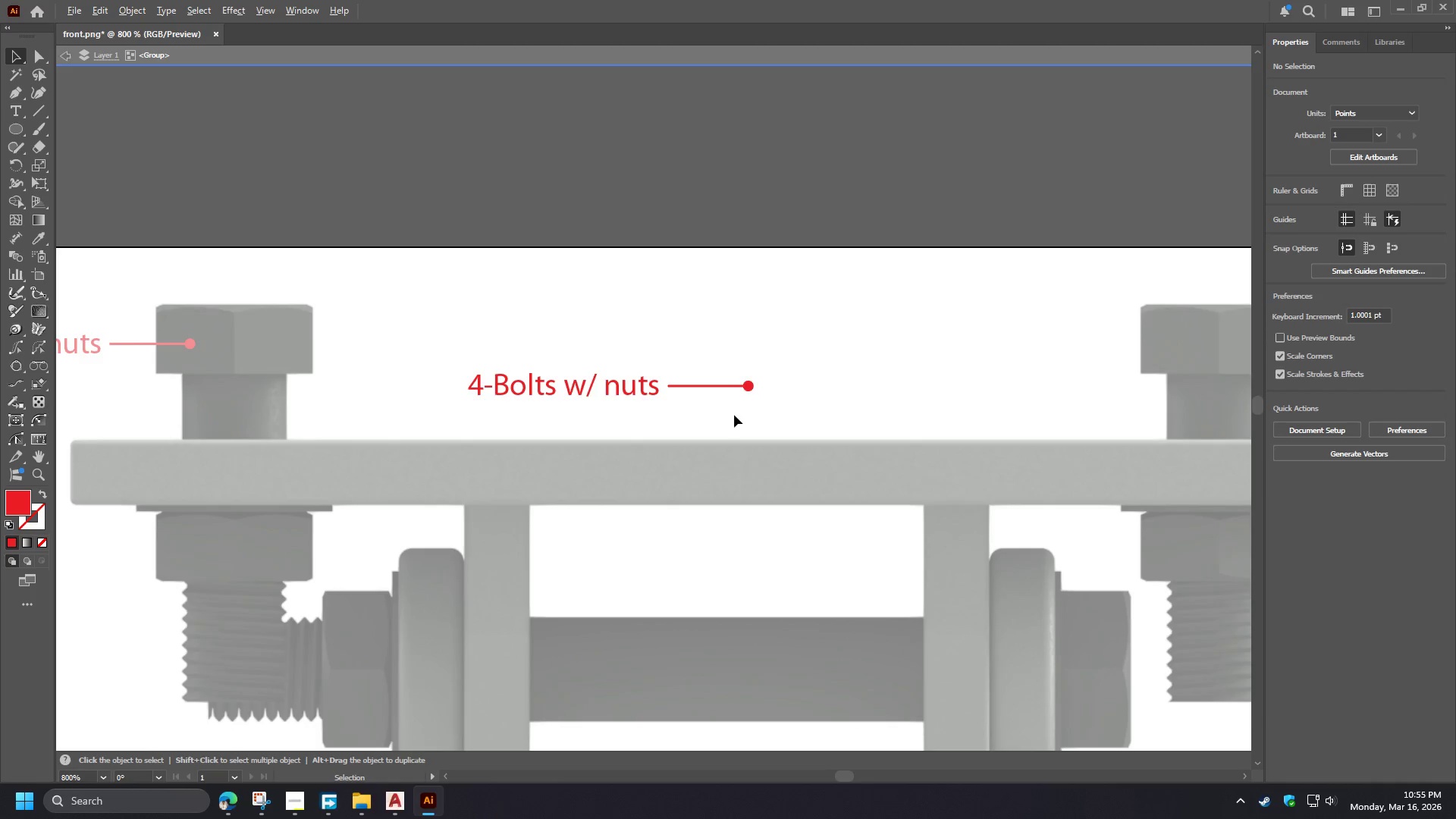 
key(Alt+AltLeft)
 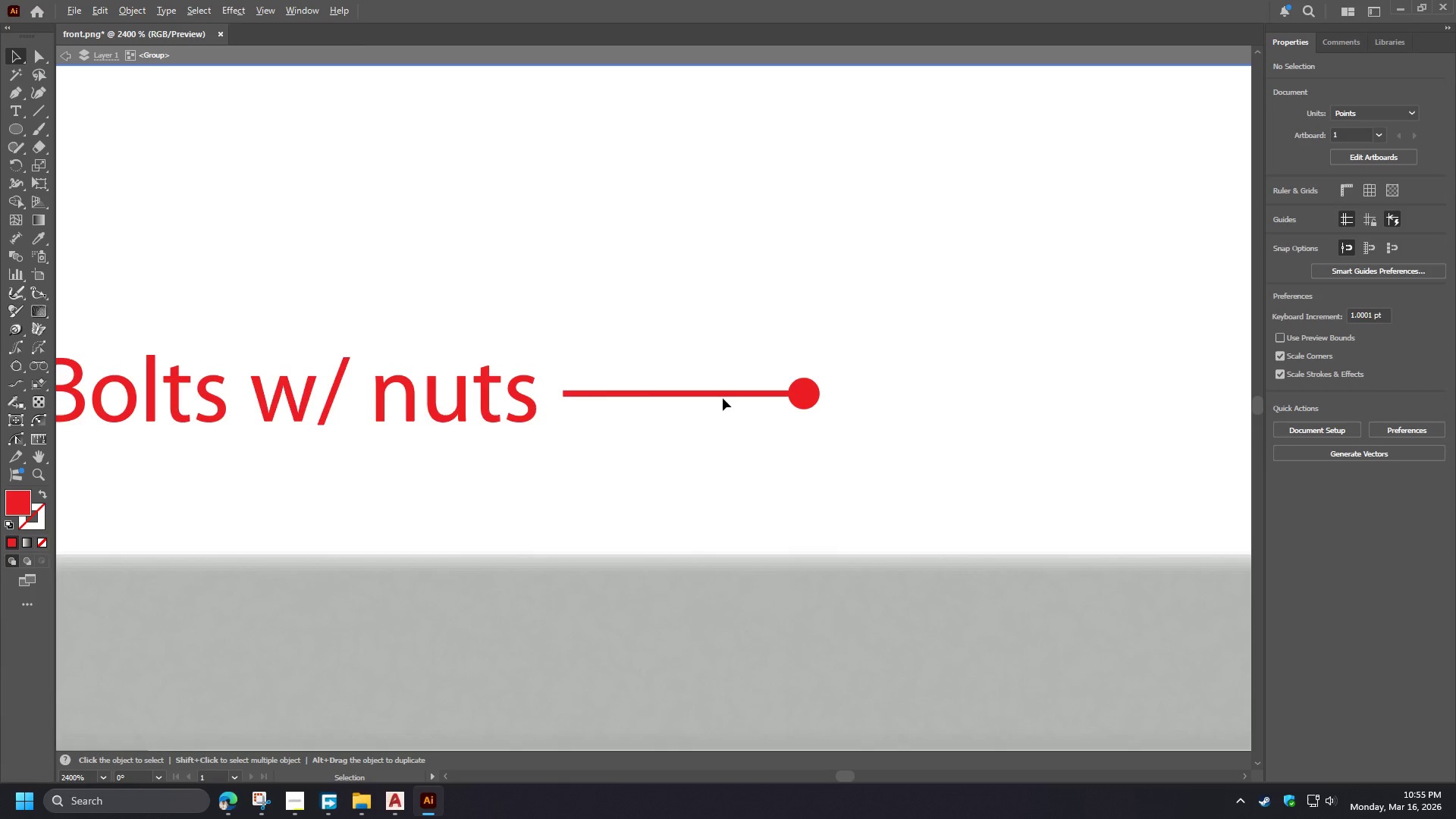 
key(Alt+AltLeft)
 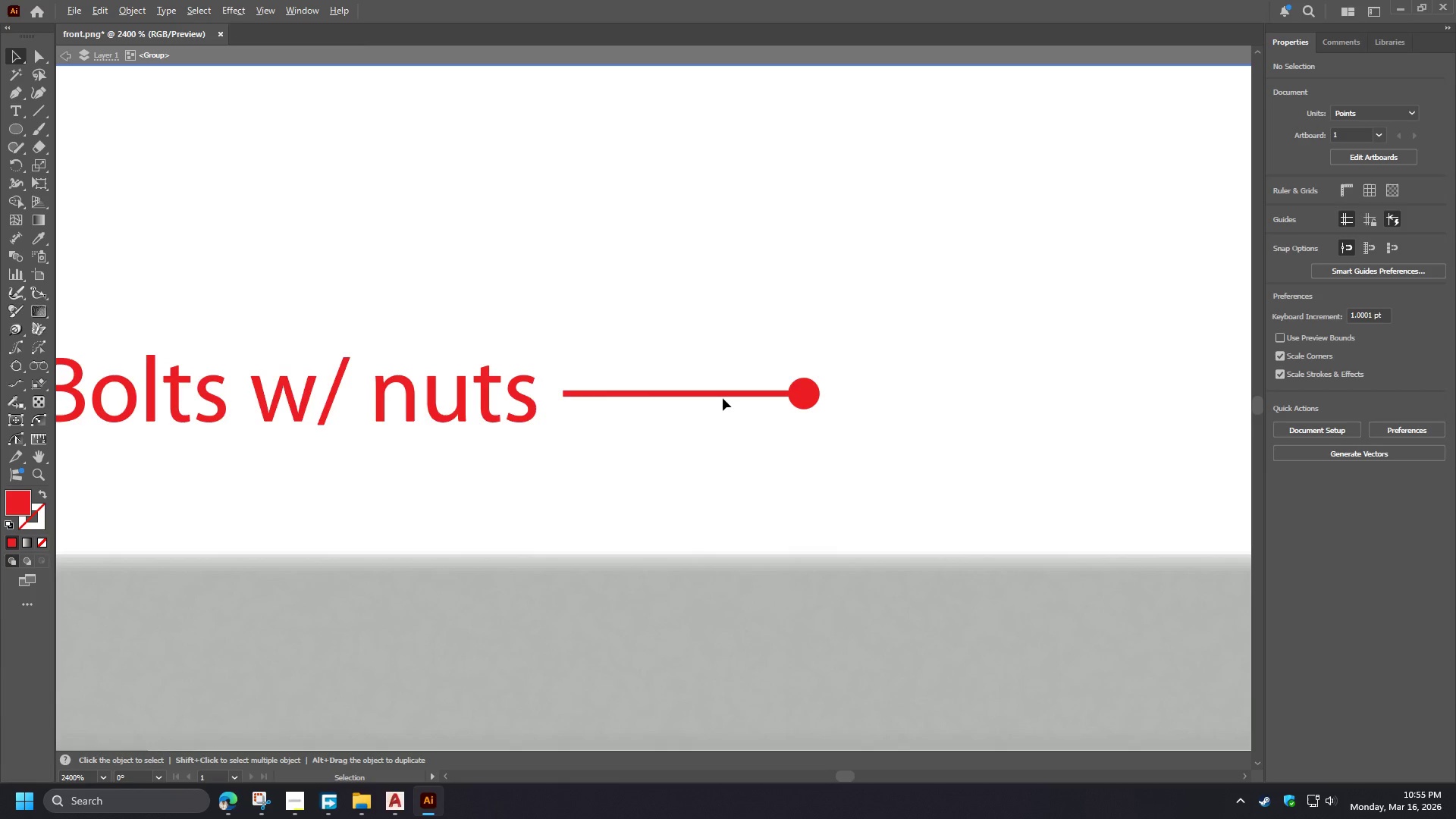 
key(Alt+AltLeft)
 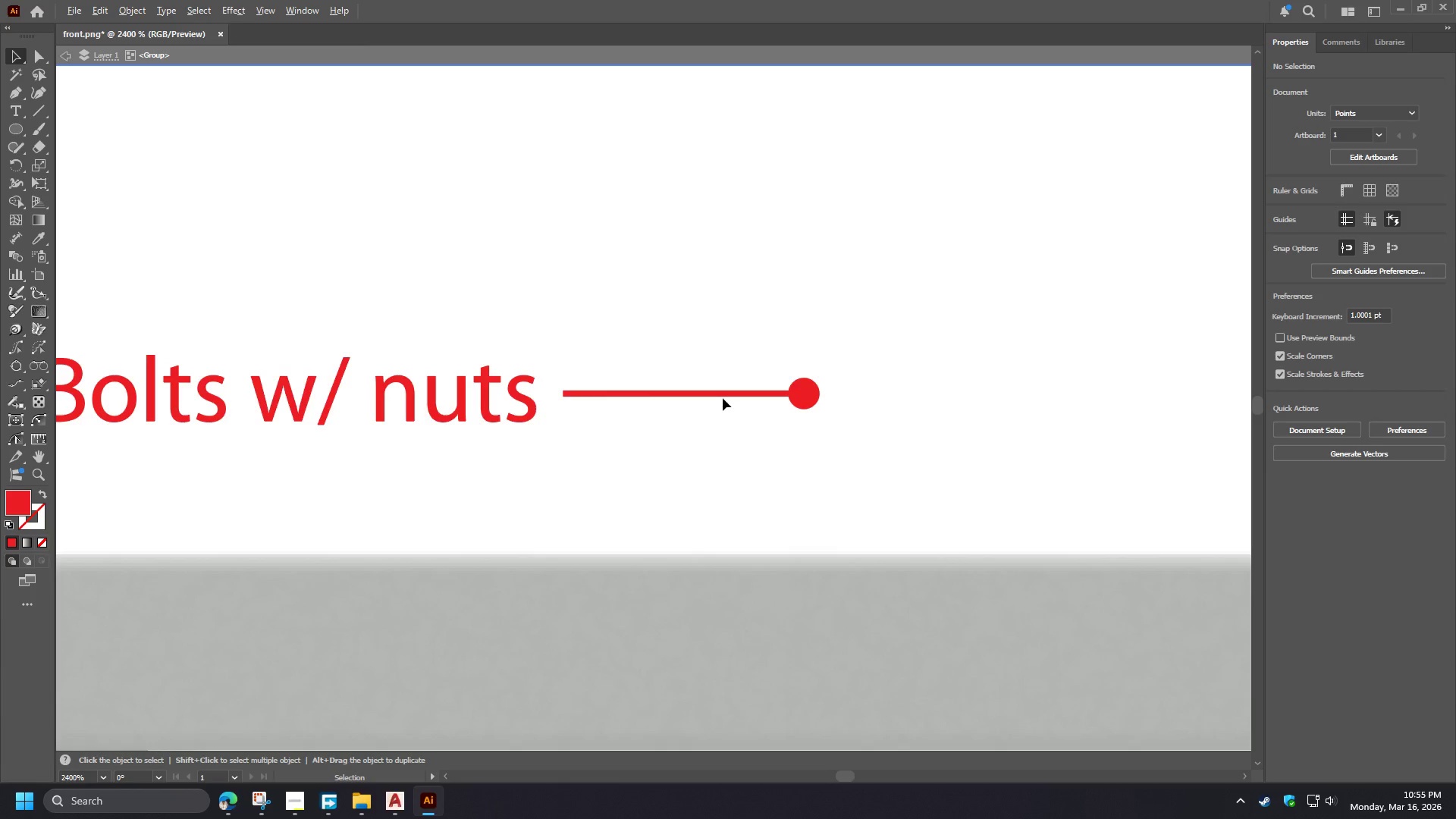 
key(Alt+AltLeft)
 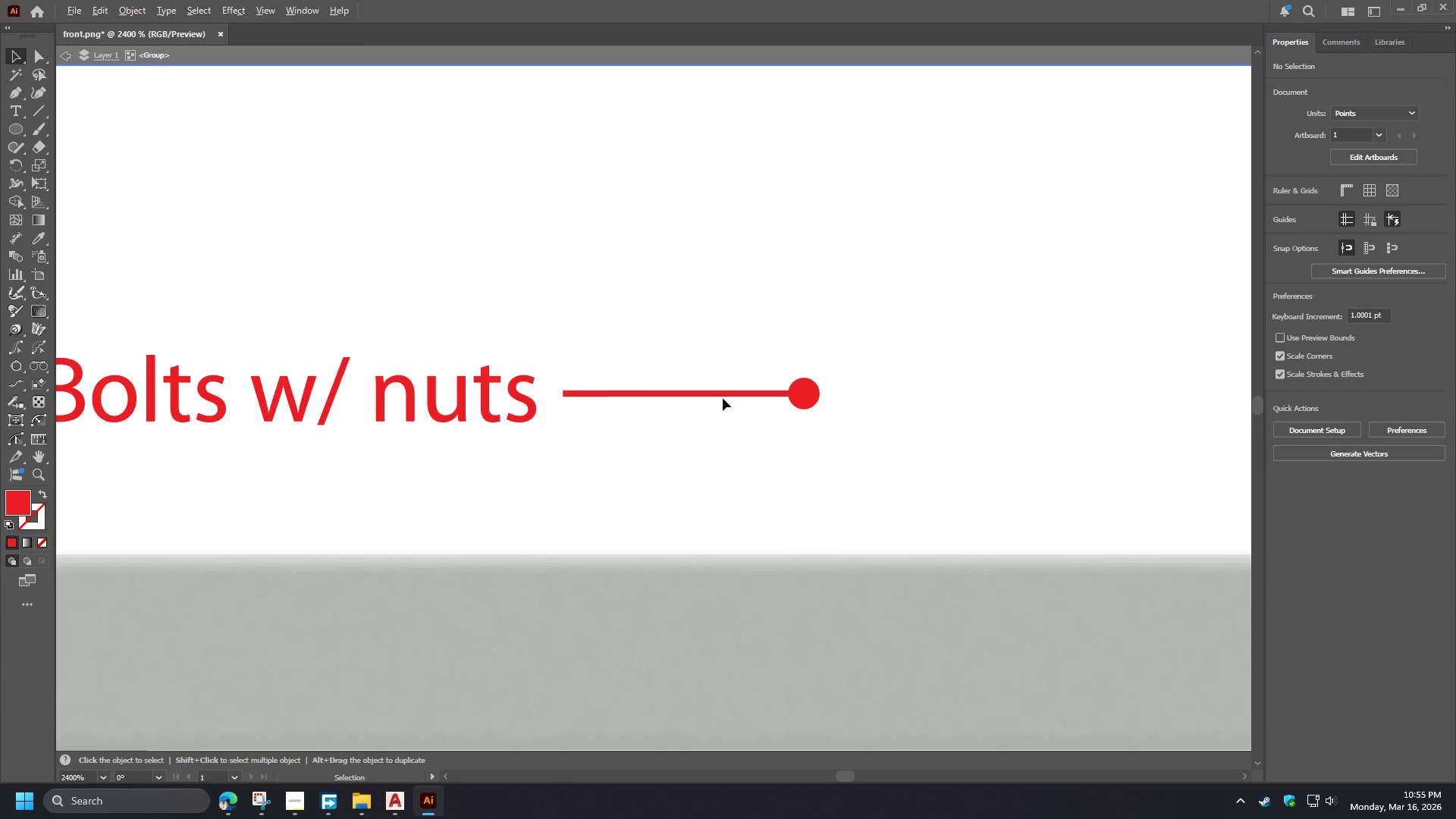 
key(Alt+AltLeft)
 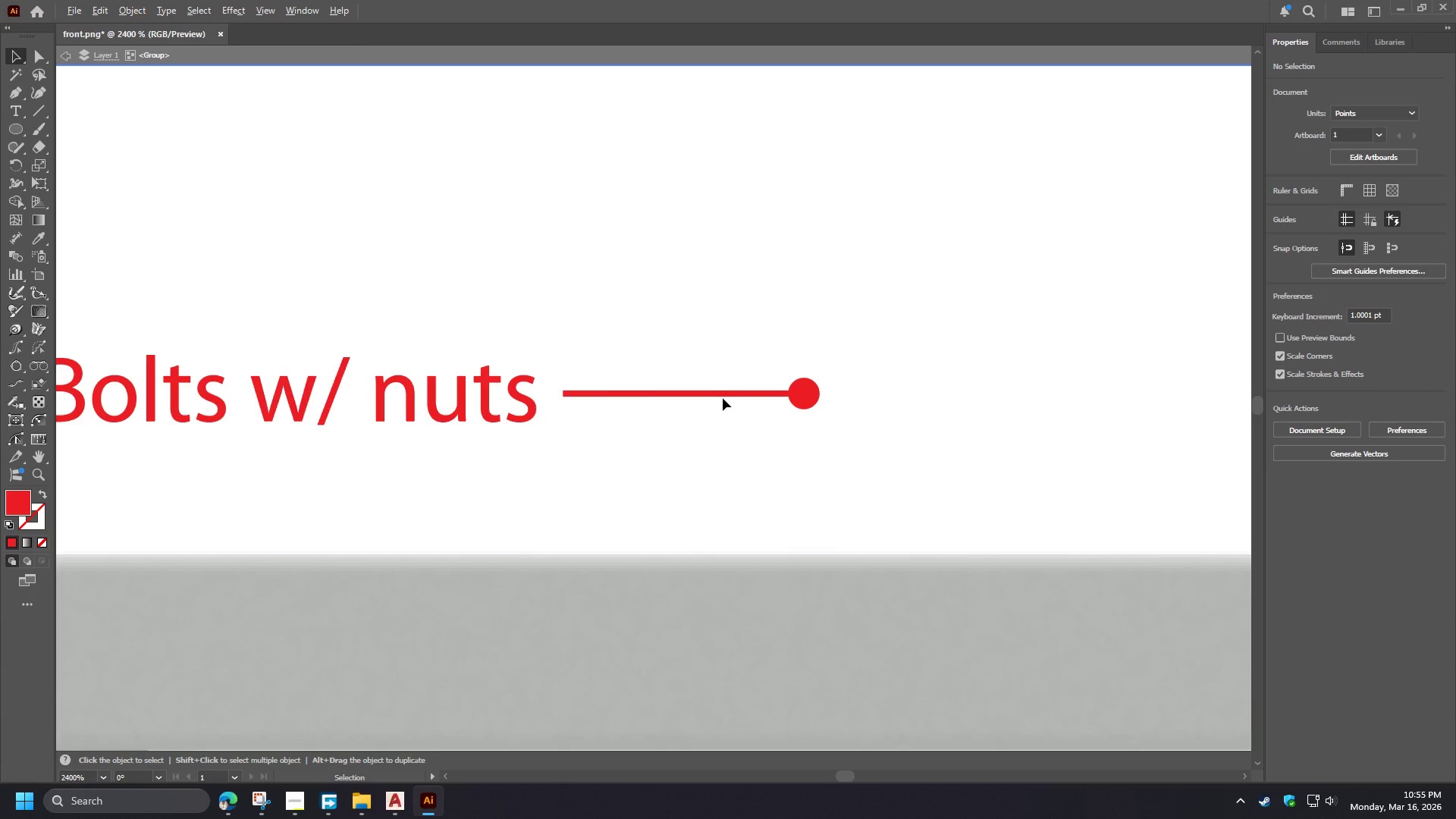 
scroll: coordinate [723, 402], scroll_direction: up, amount: 3.0
 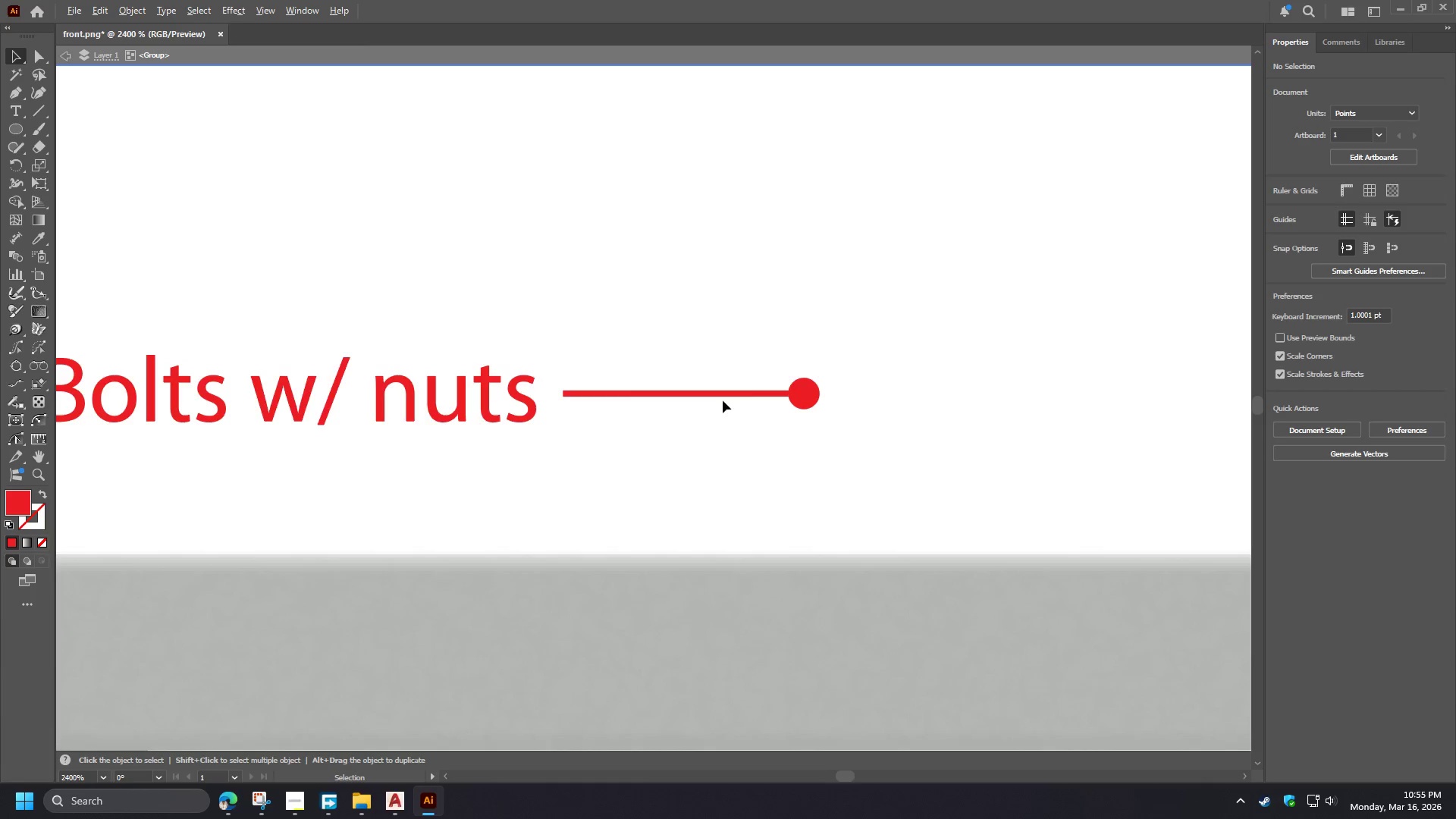 
key(Alt+AltLeft)
 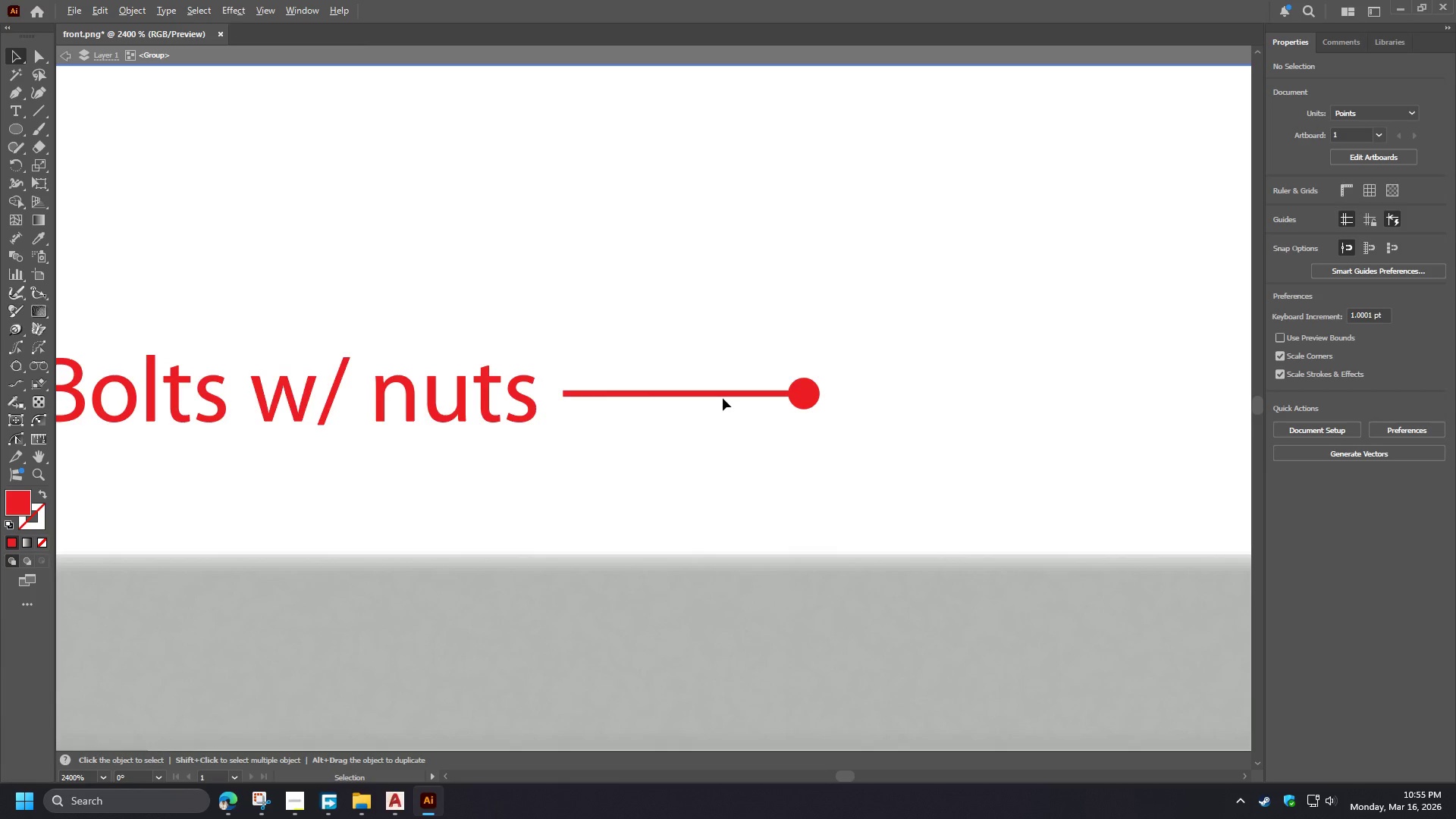 
key(Alt+AltLeft)
 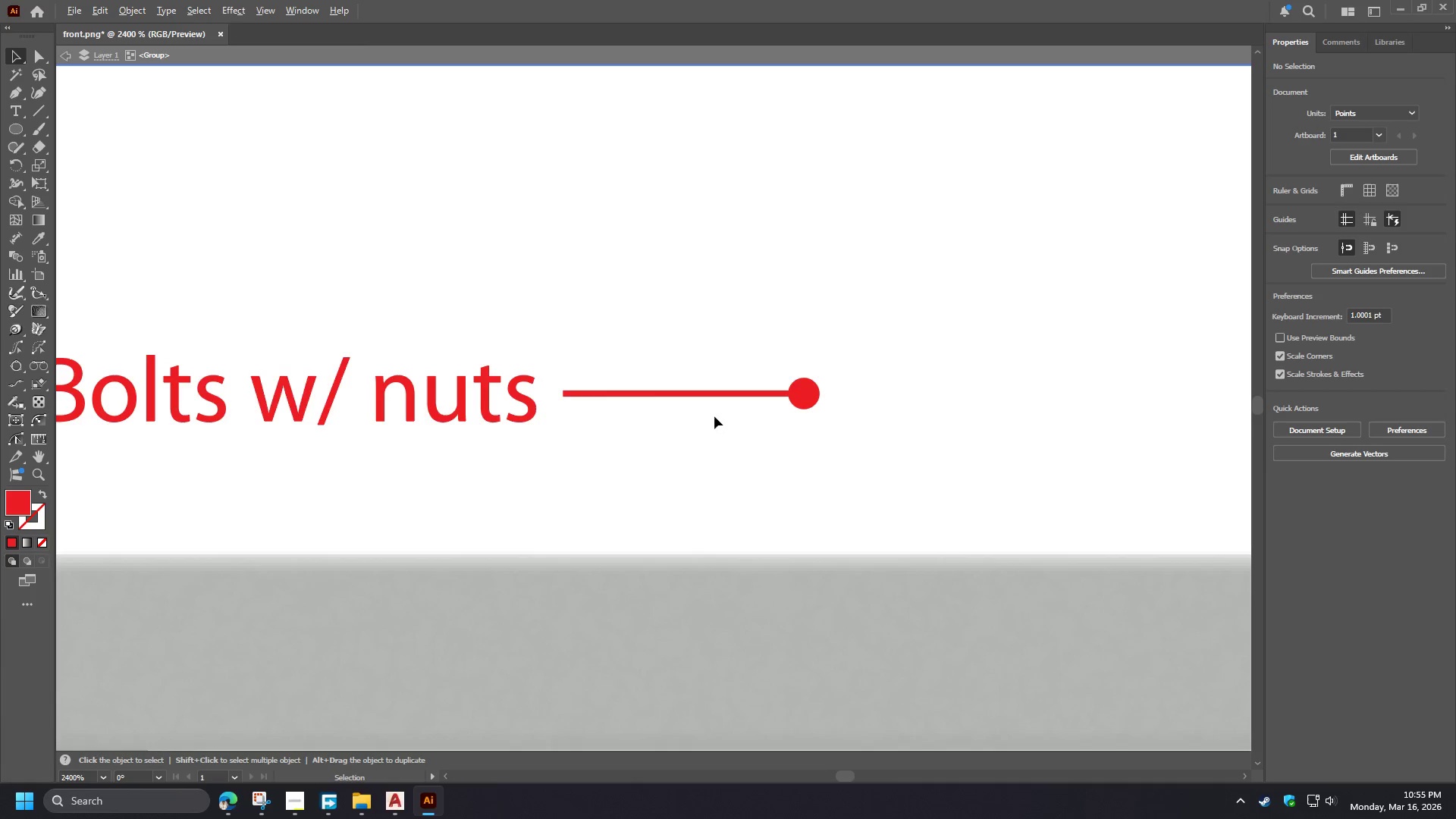 
key(Alt+AltLeft)
 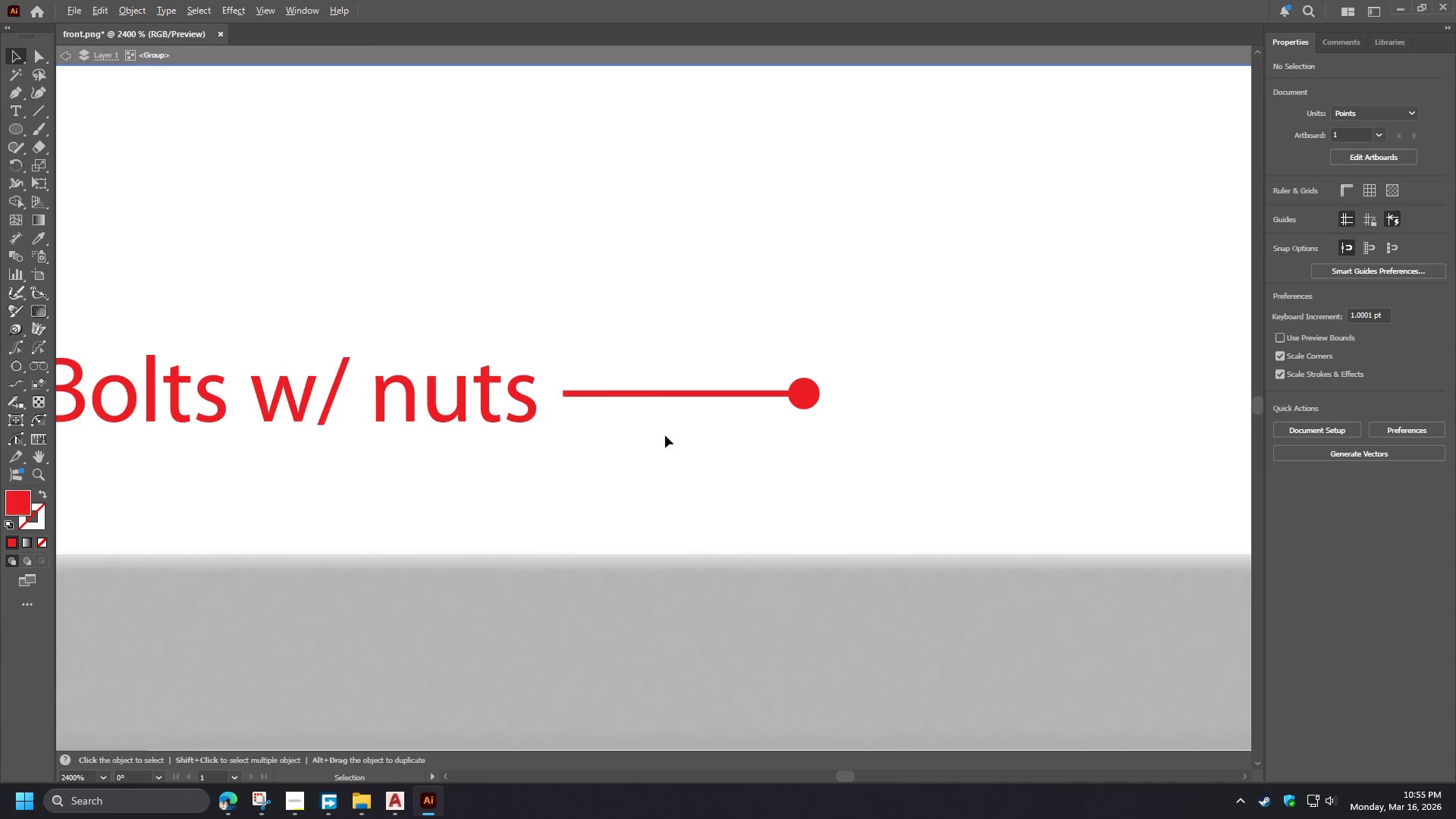 
hold_key(key=AltLeft, duration=1.5)
scroll: coordinate [621, 448], scroll_direction: down, amount: 4.0
 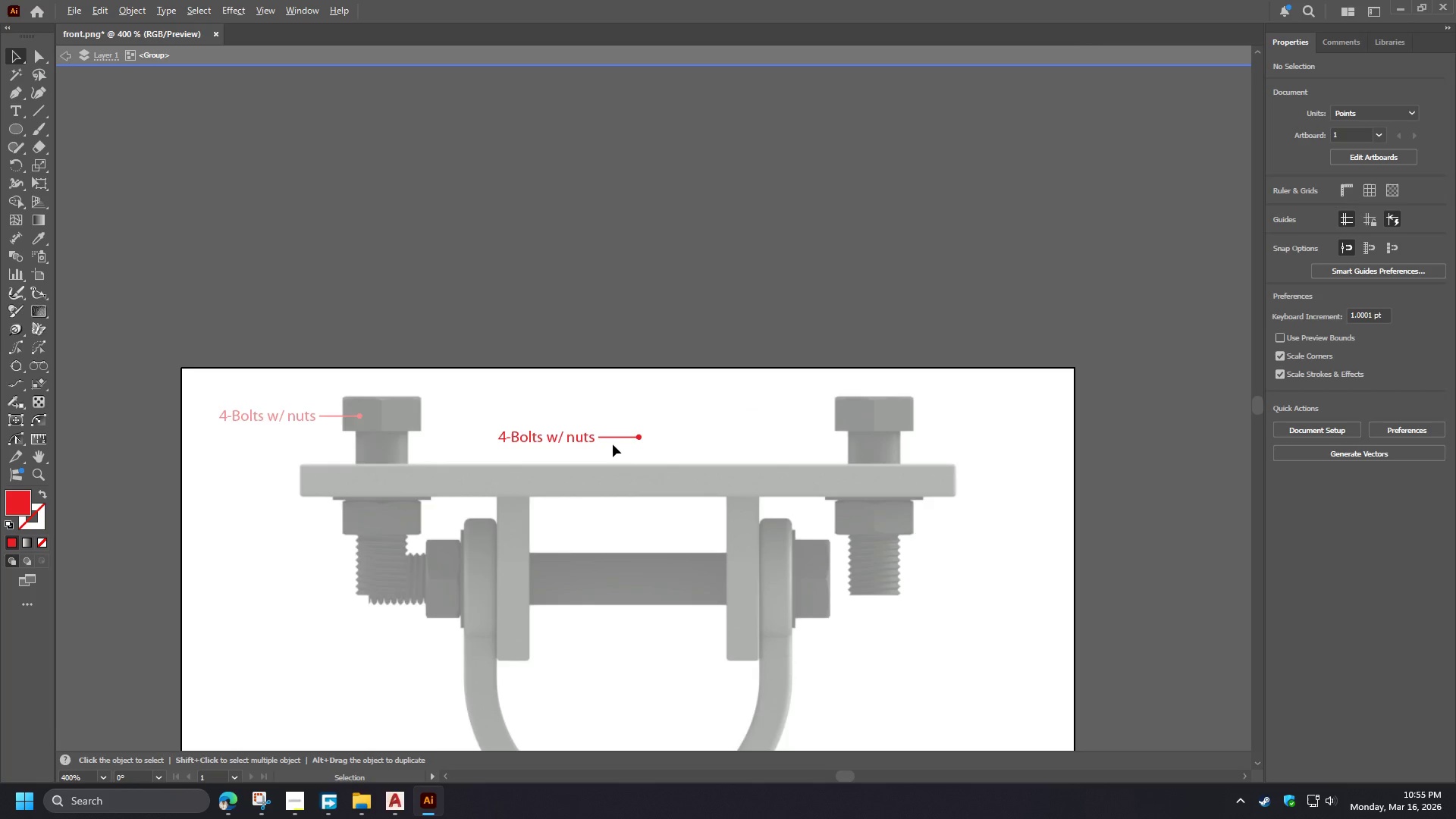 
hold_key(key=AltLeft, duration=1.05)
scroll: coordinate [619, 446], scroll_direction: up, amount: 3.0
 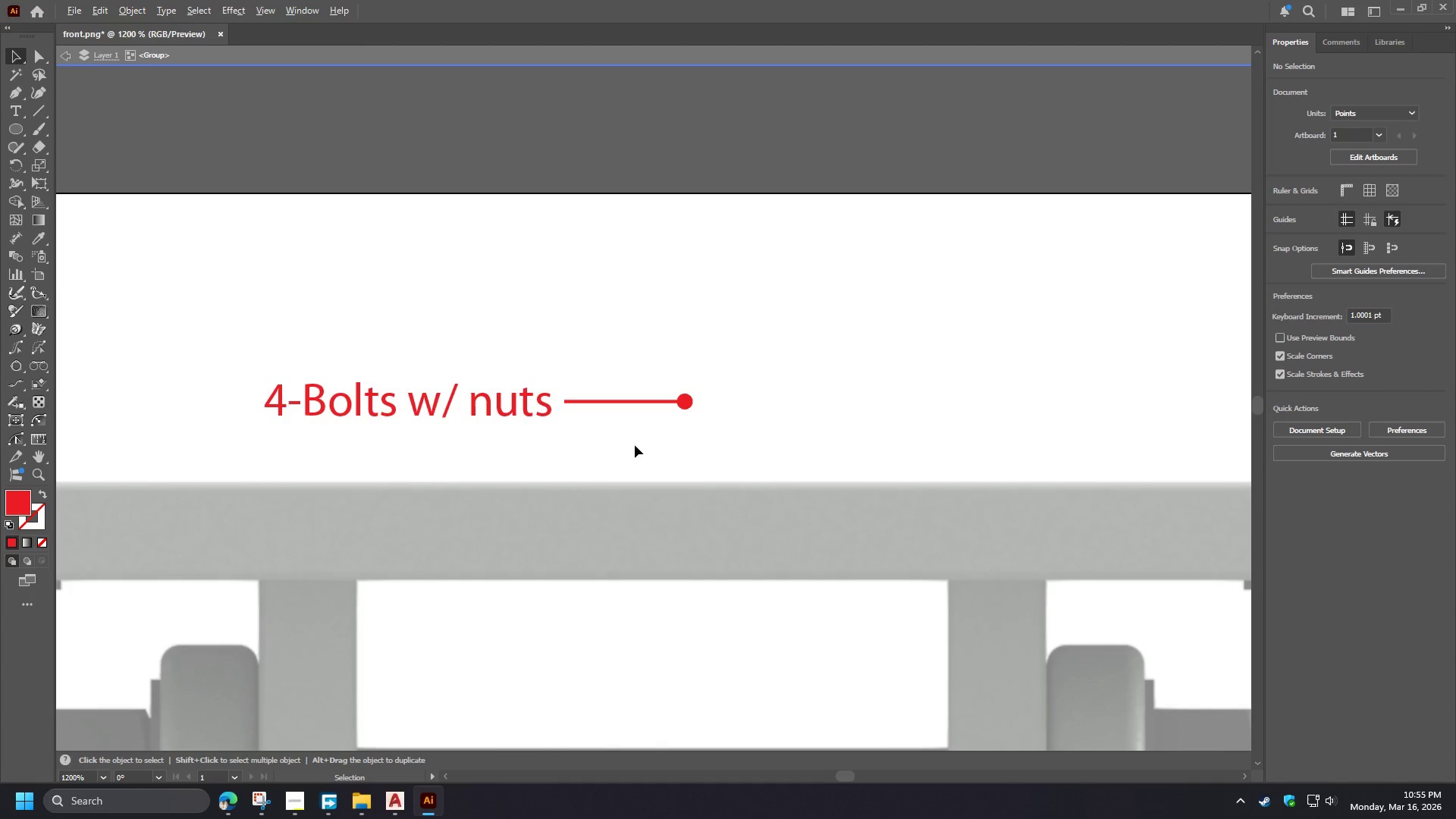 
left_click([611, 403])
 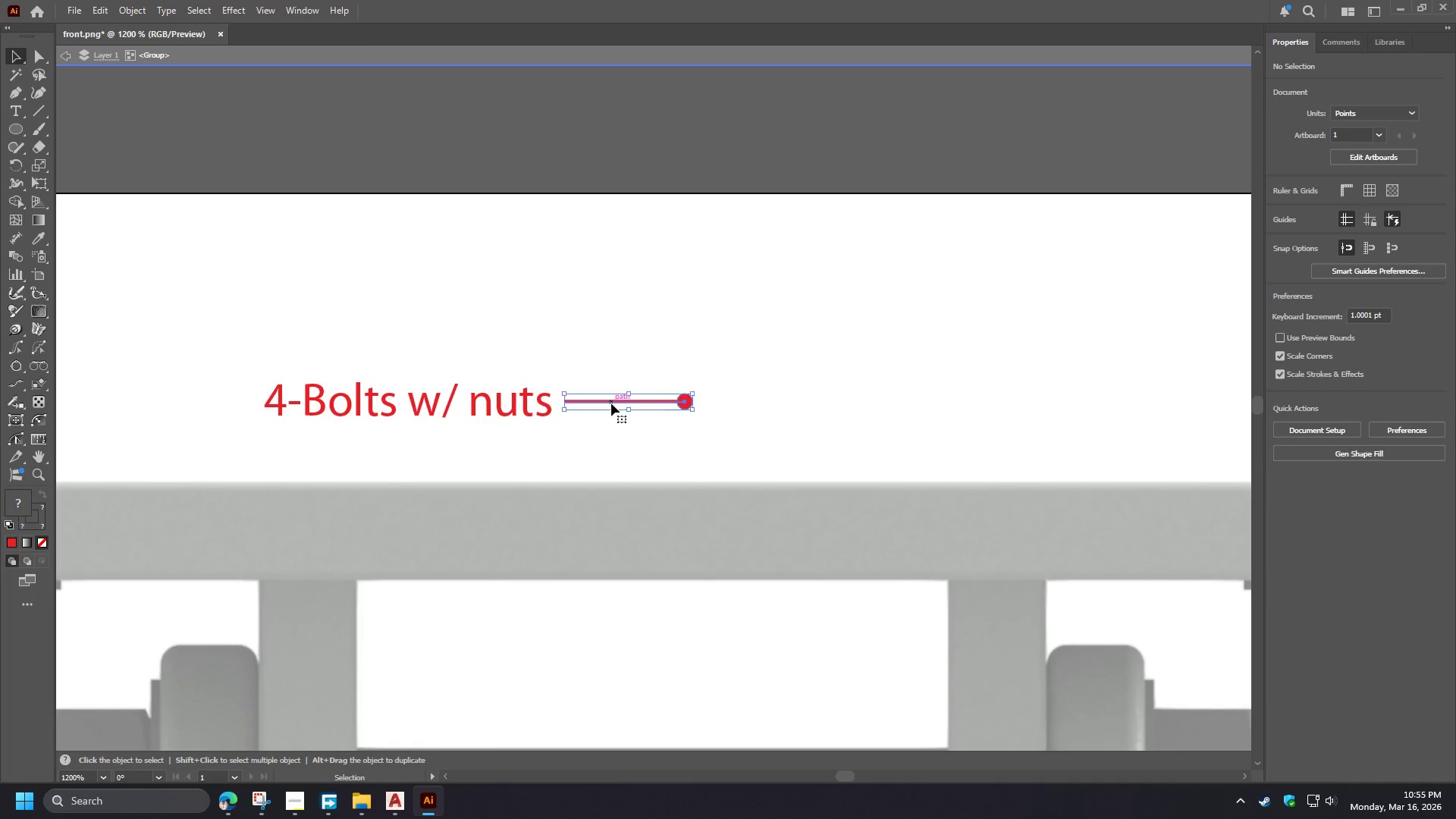 
right_click([611, 403])
 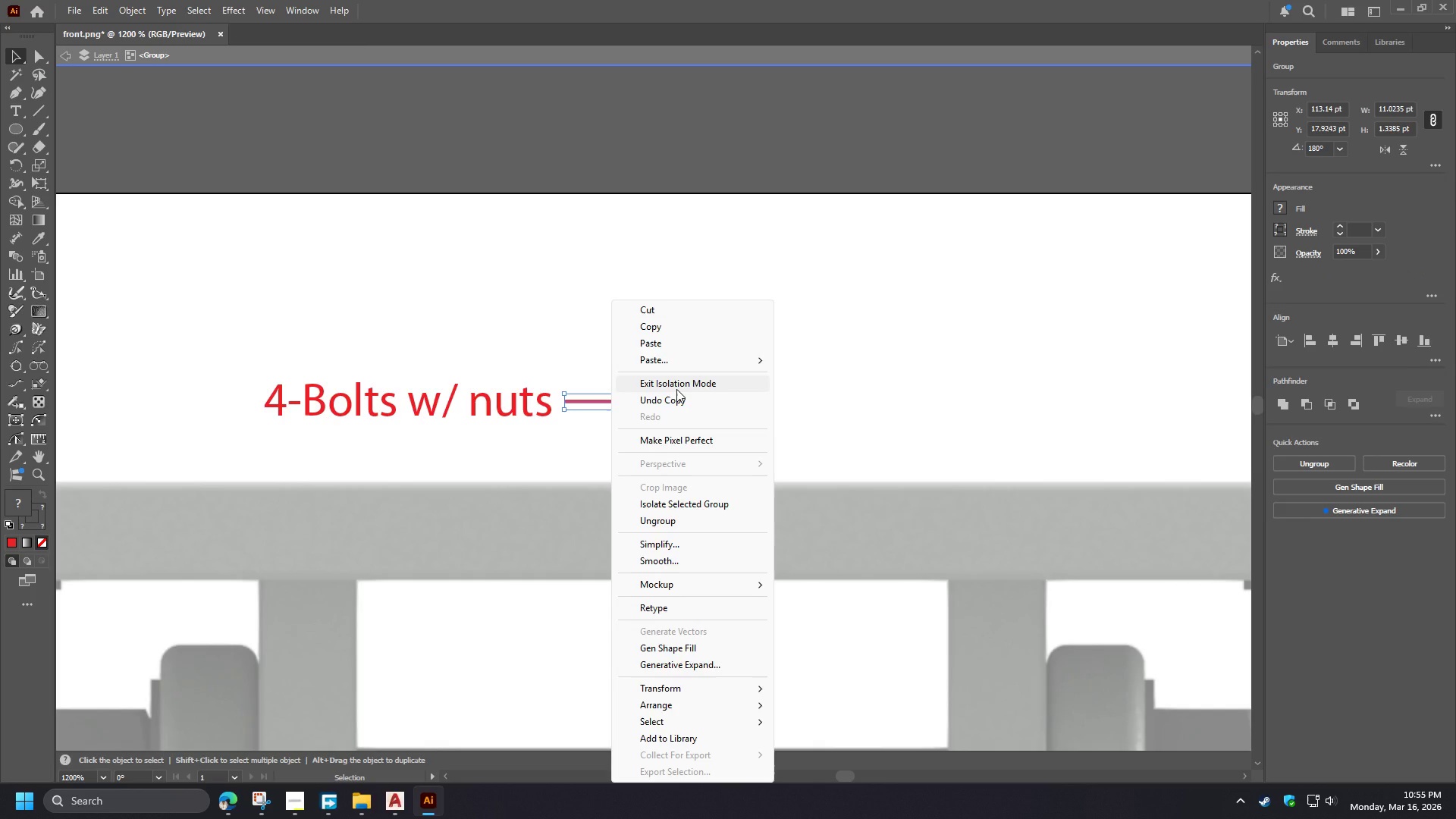 
wait(8.34)
 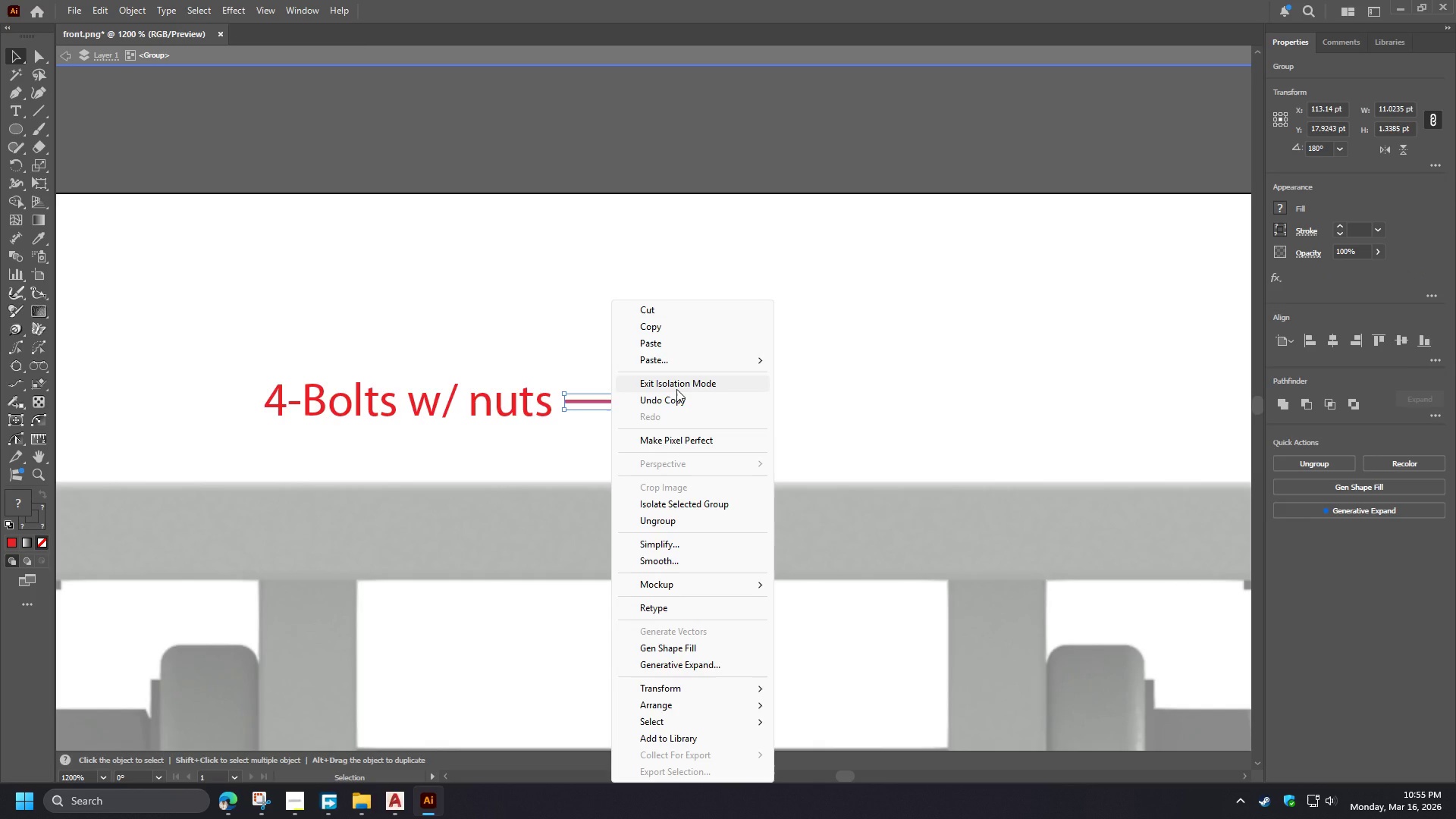 
key(Escape)
 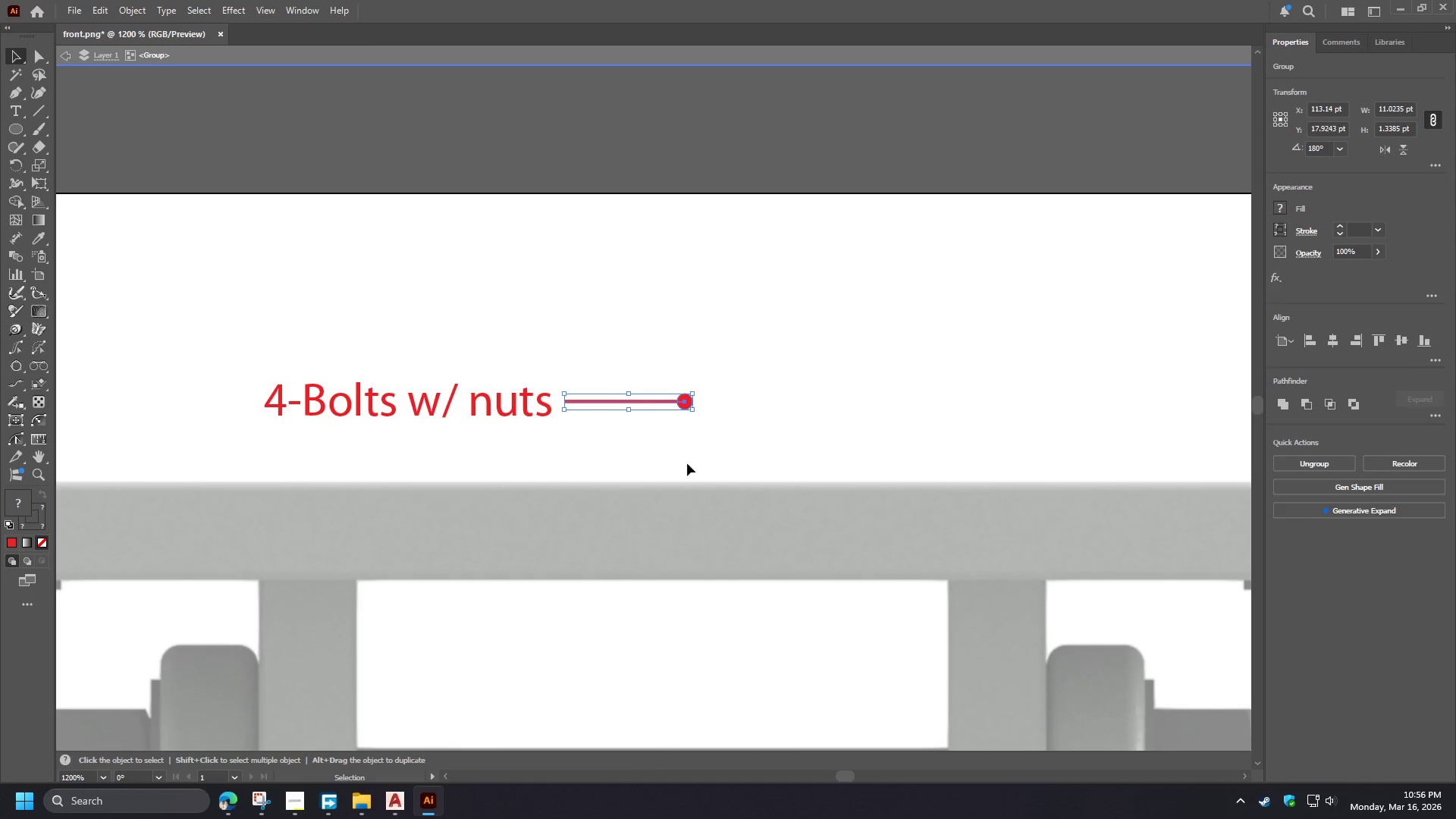 
key(Escape)
 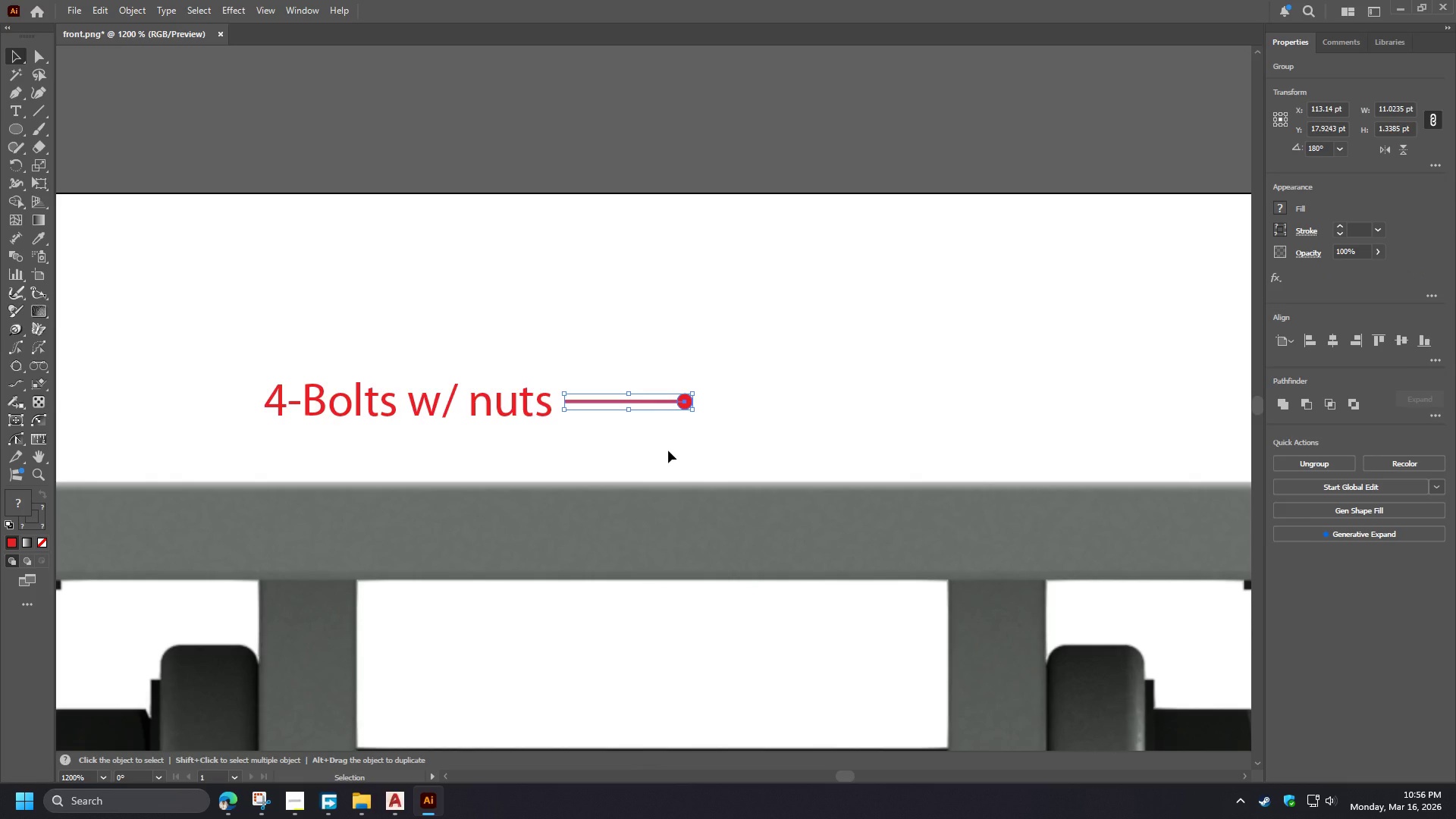 
key(Slash)
 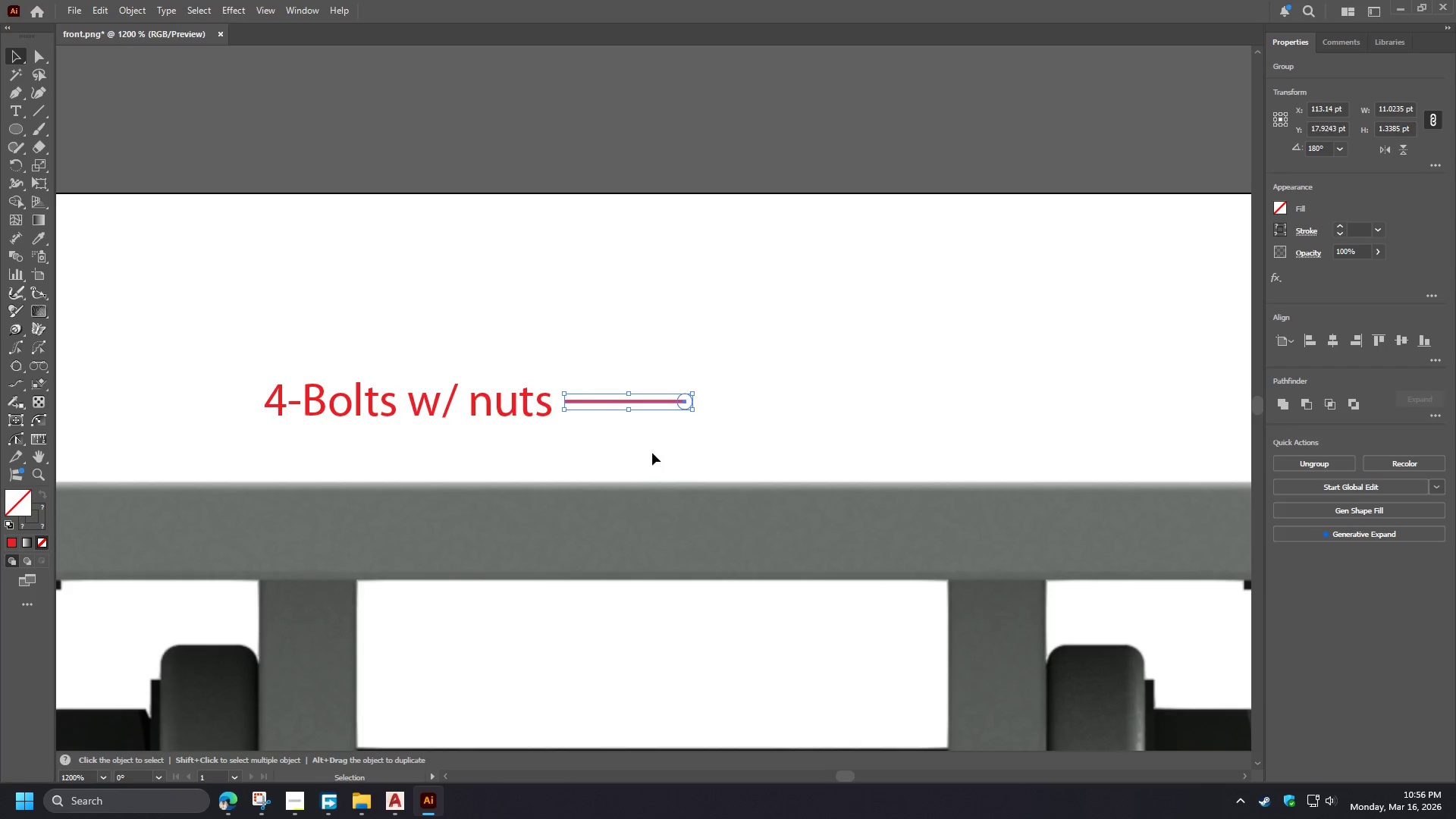 
left_click([652, 452])
 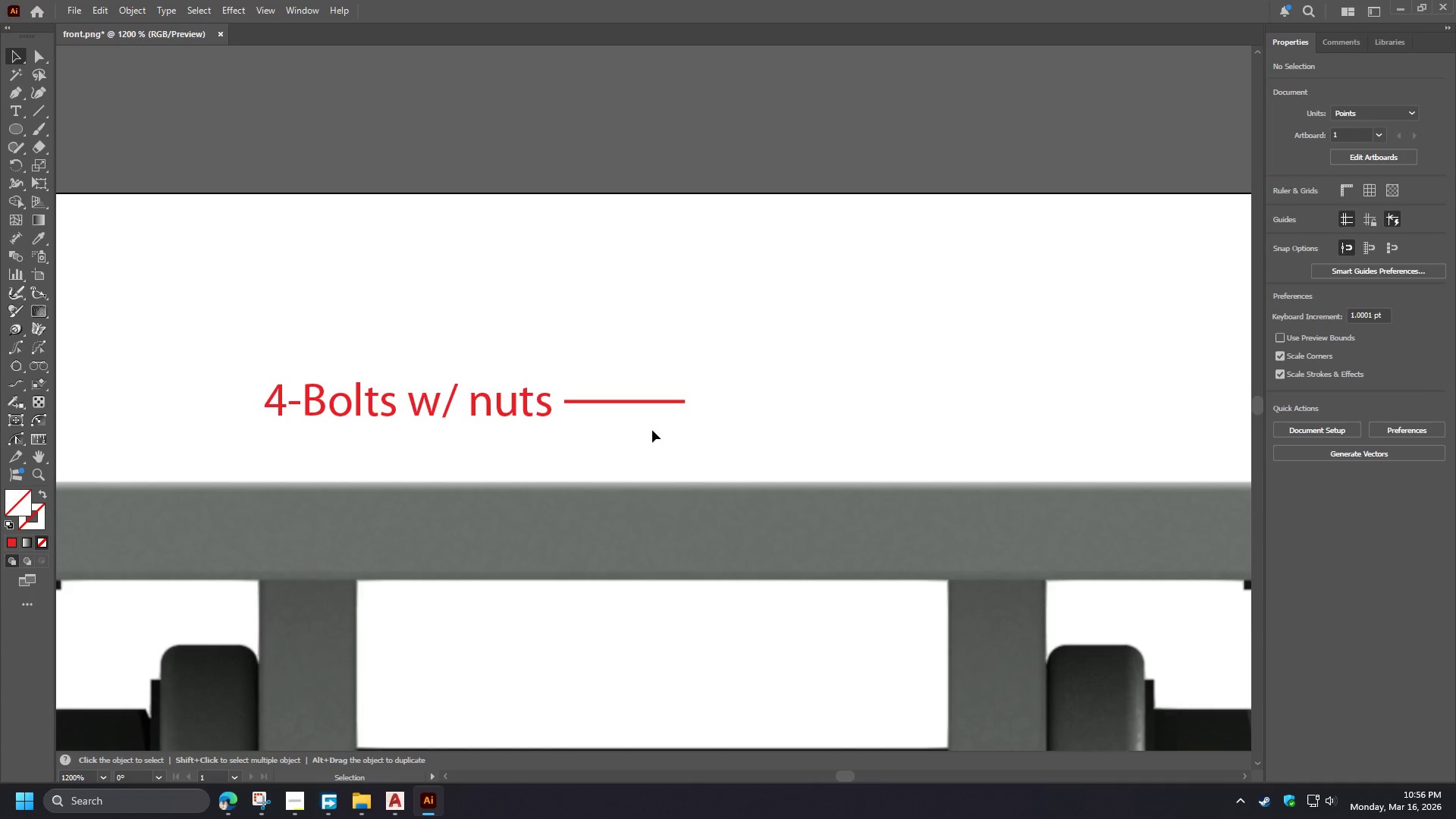 
key(Slash)
 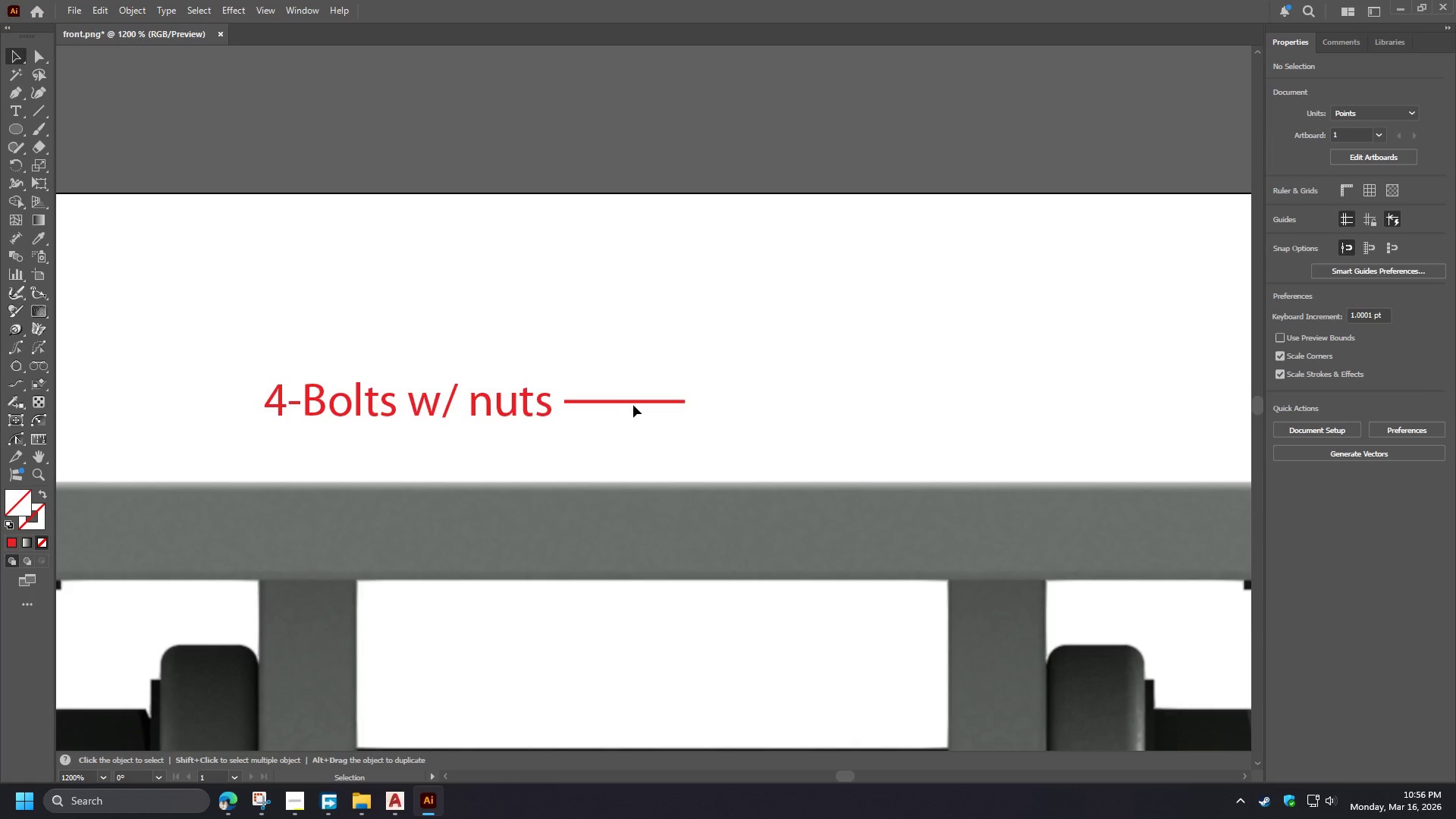 
key(Backslash)
 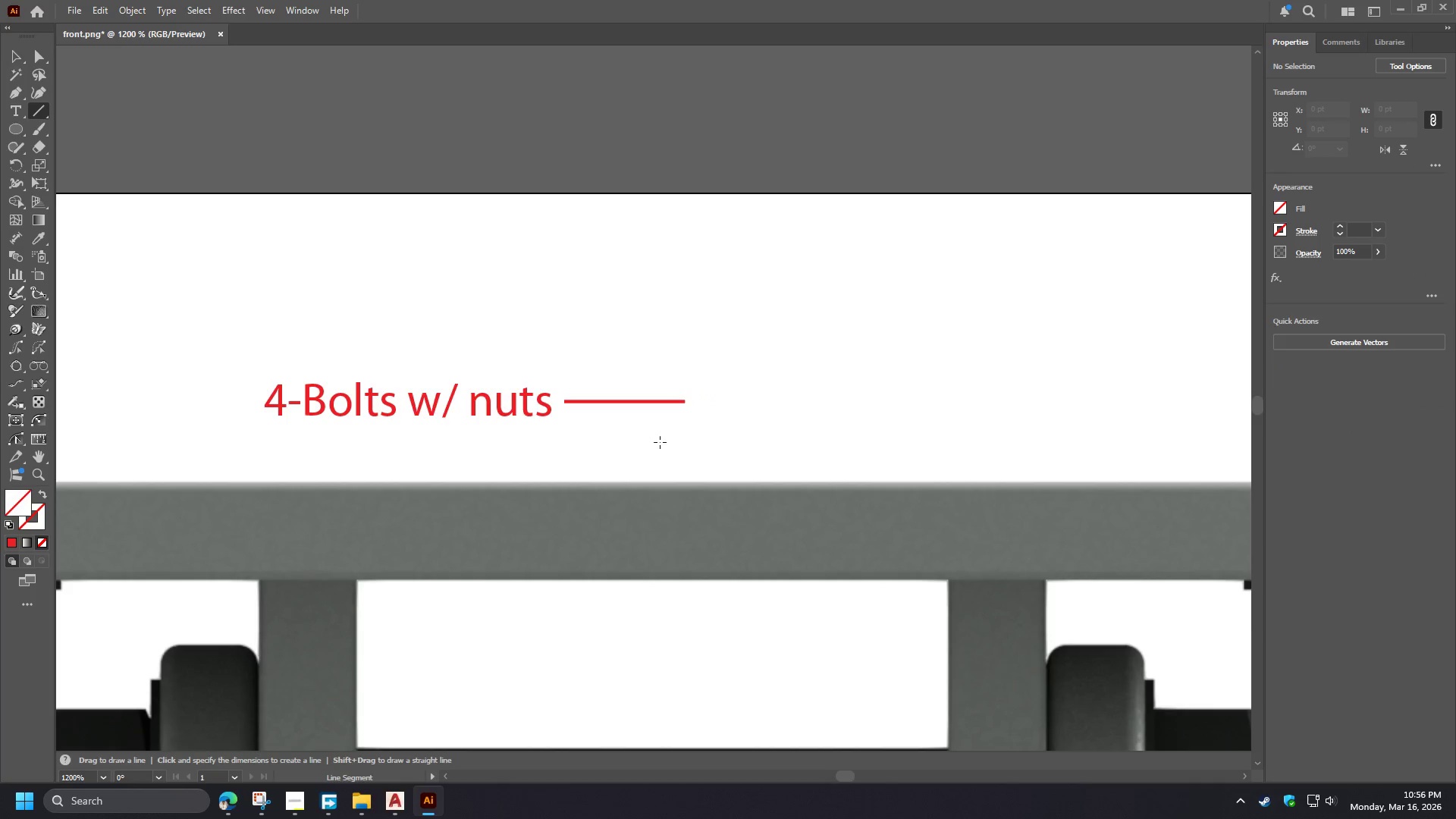 
key(Escape)
 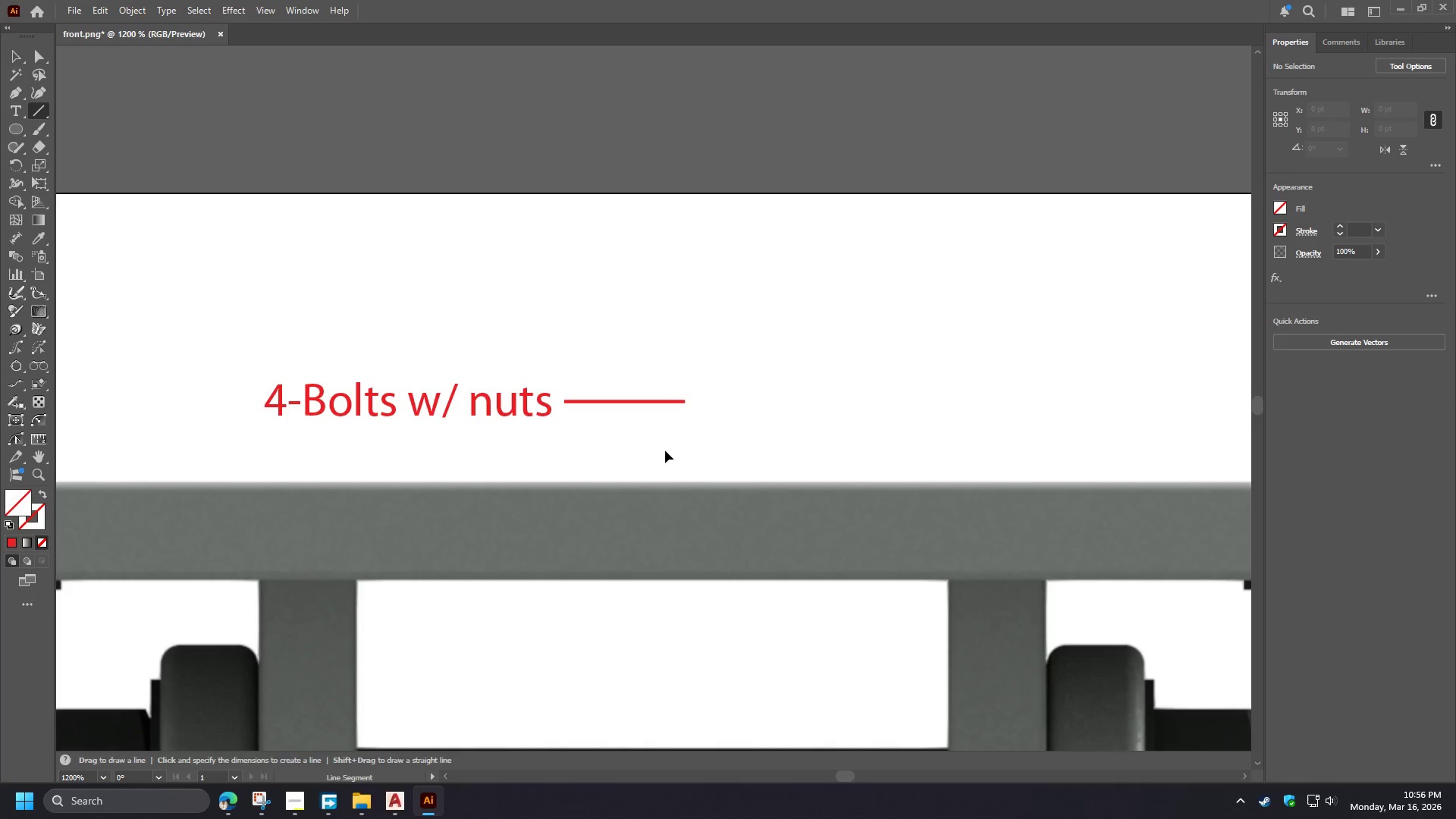 
key(Control+Z)
 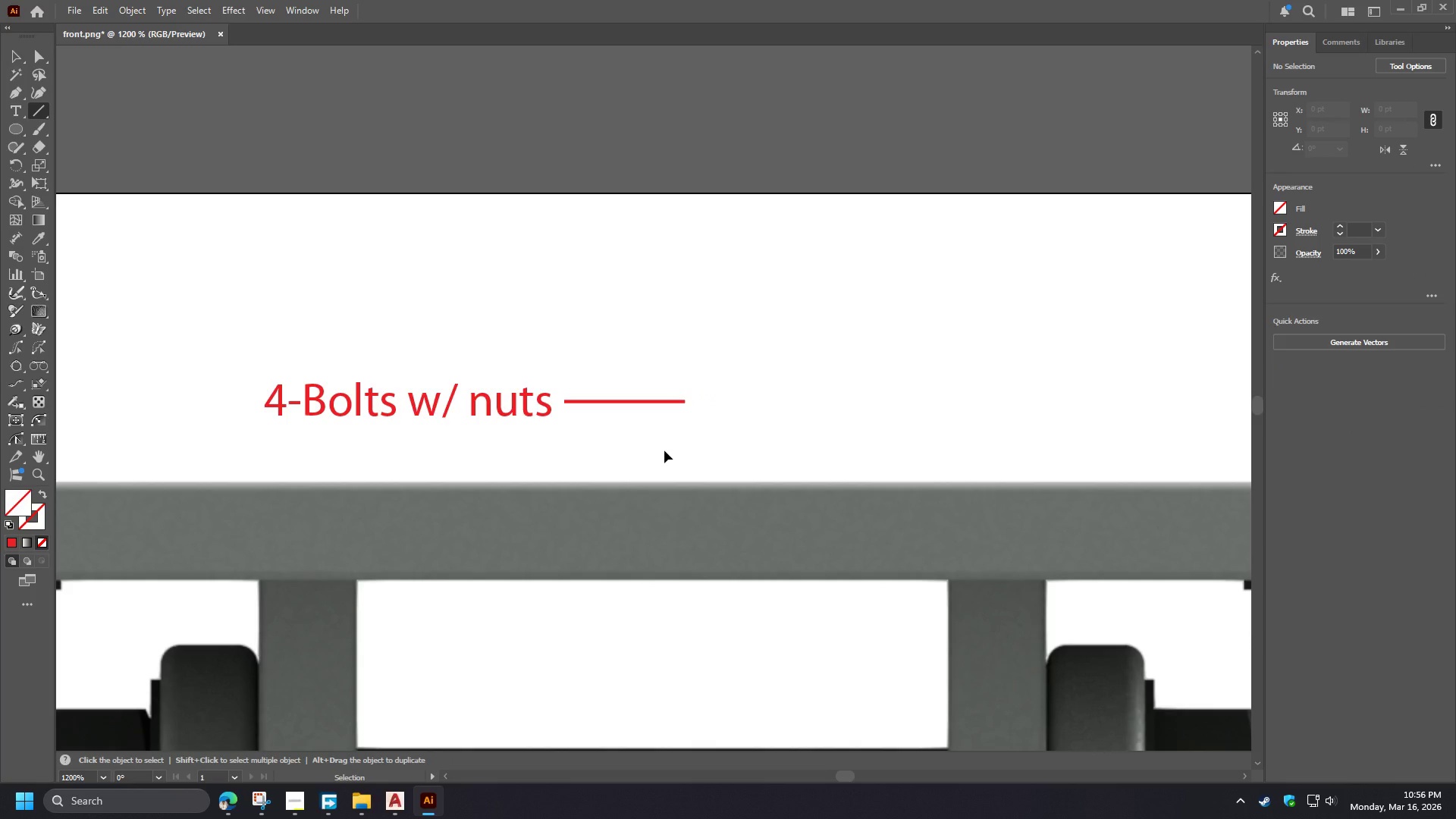 
key(Control+Z)
 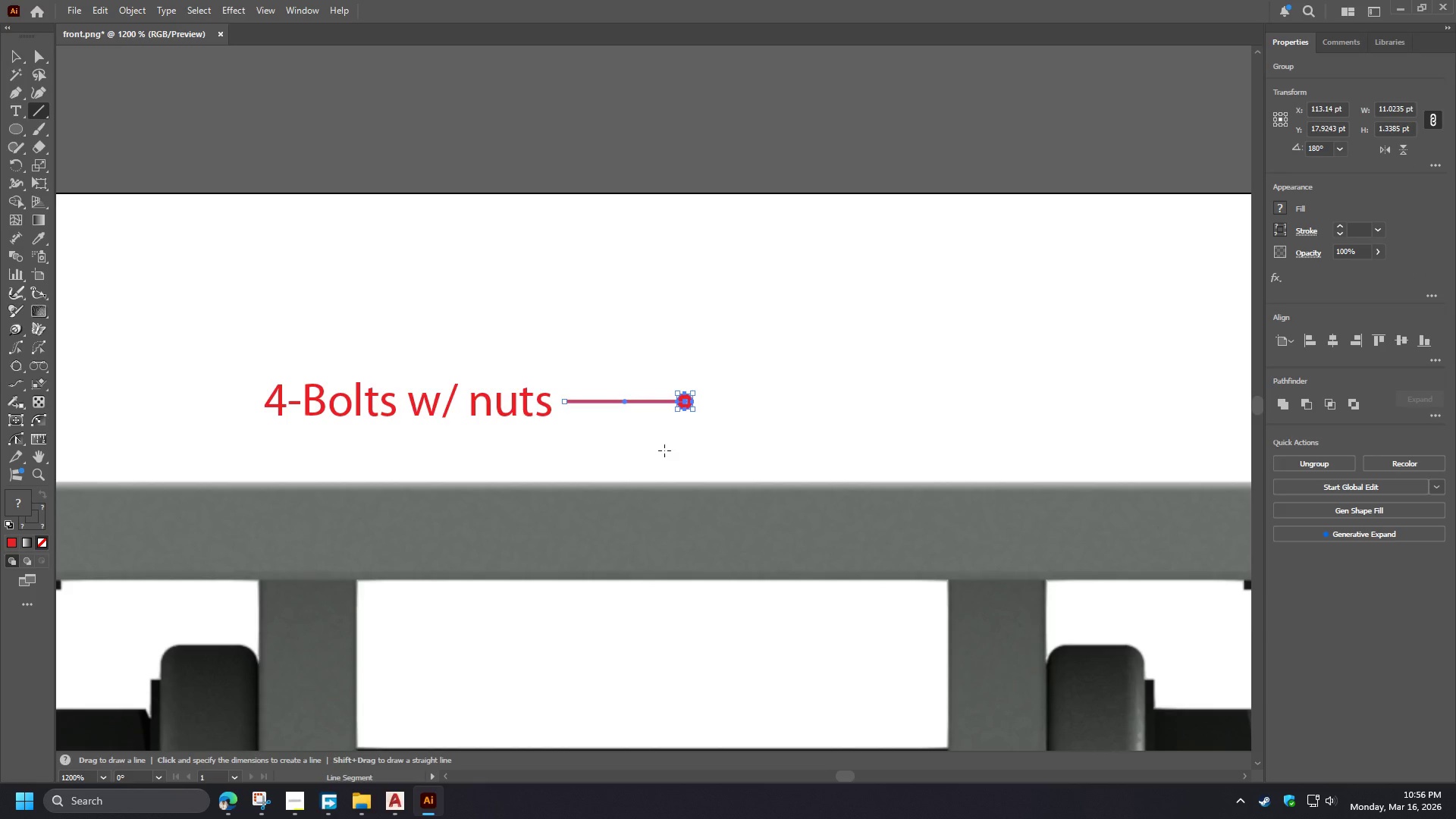 
key(Escape)
 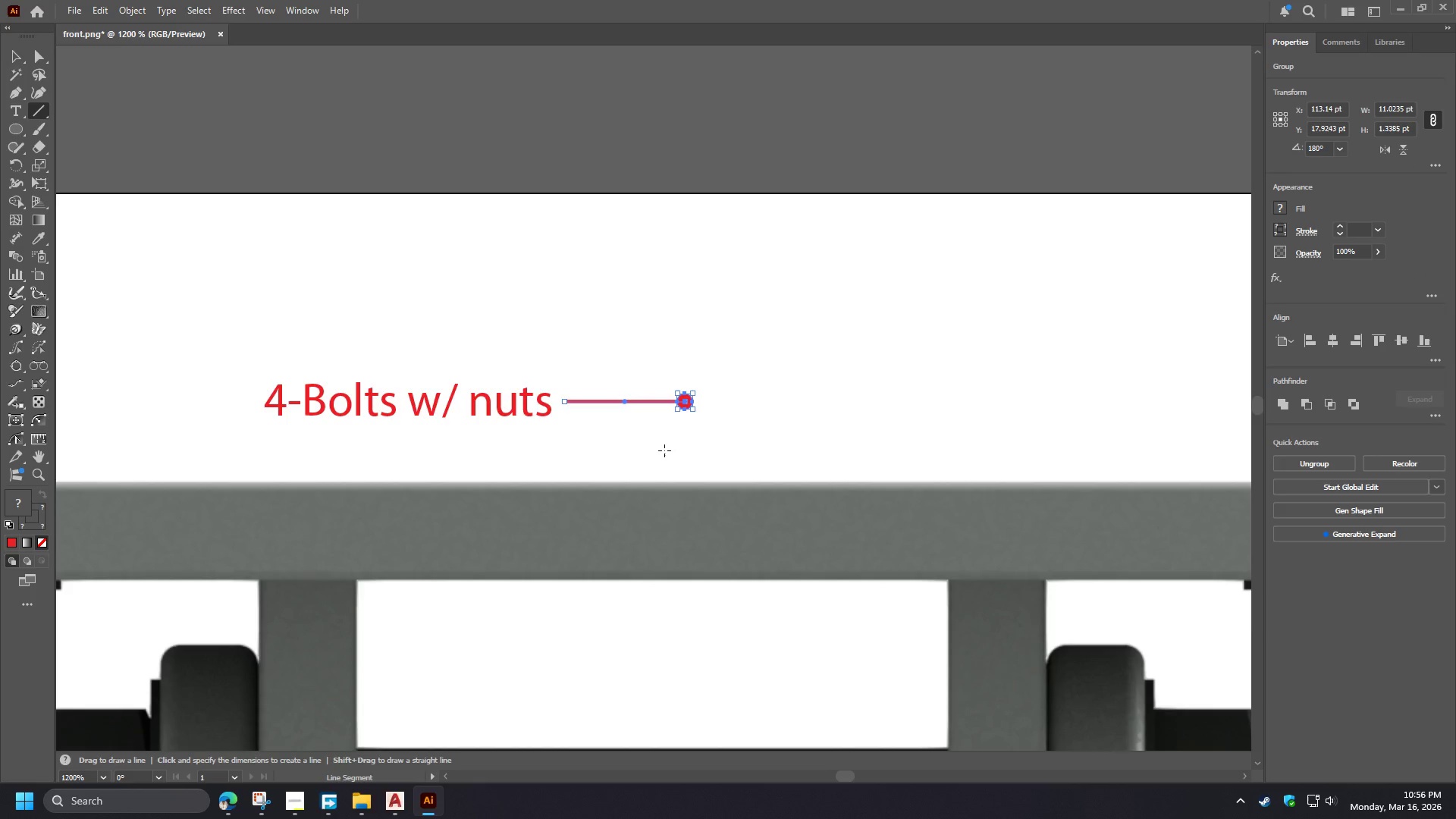 
key(Escape)
 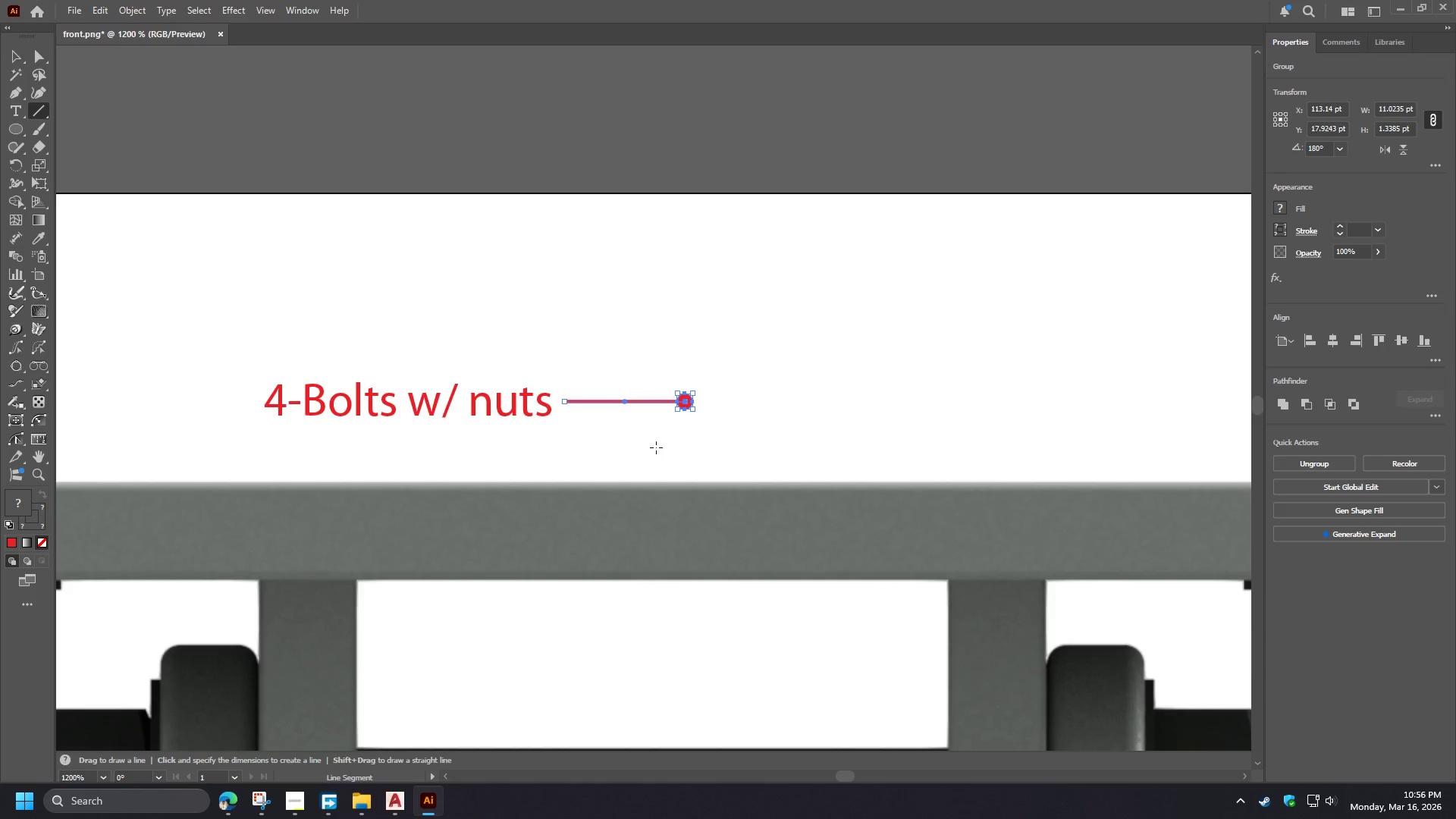 
key(Escape)
 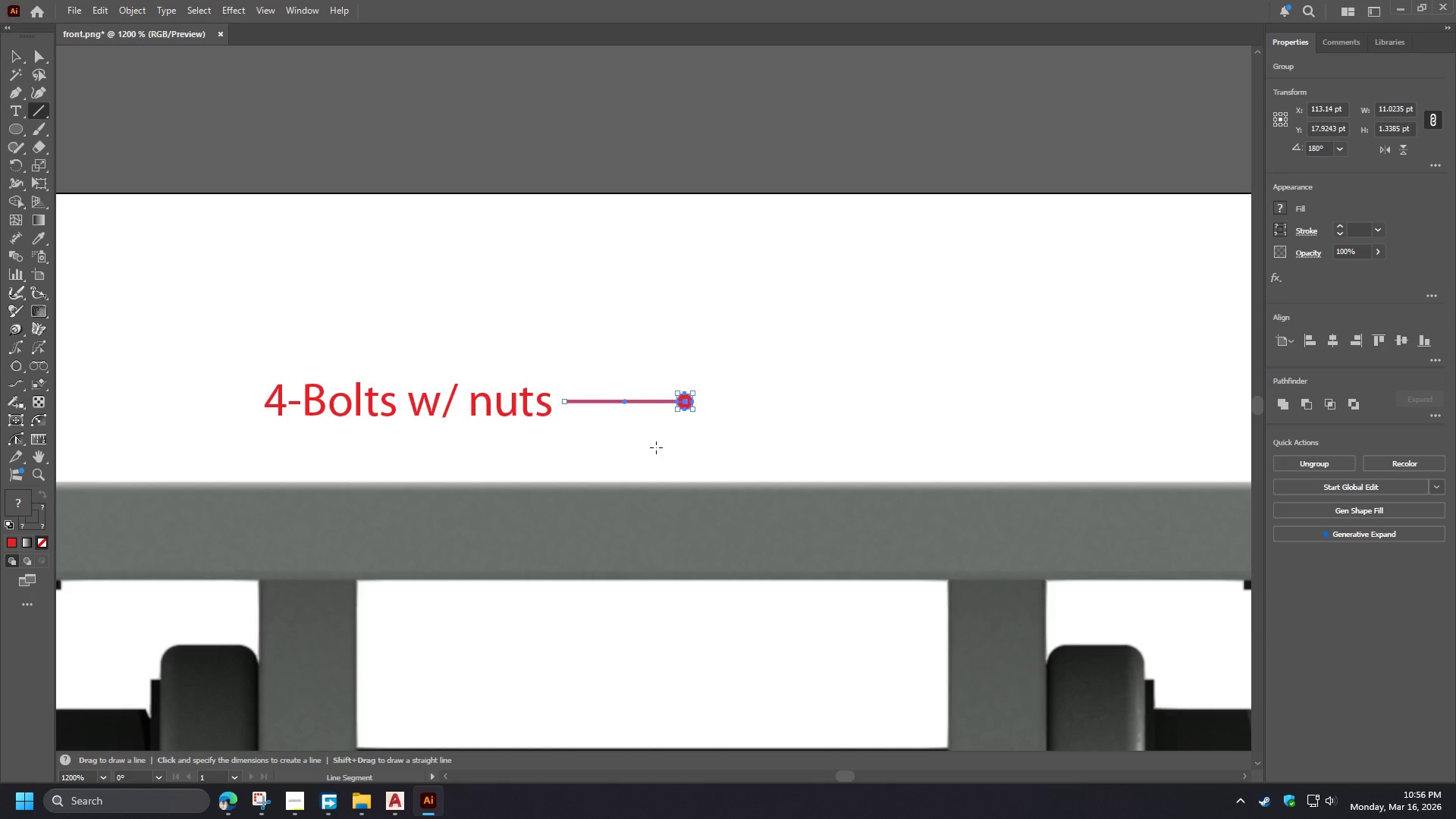 
key(Space)
 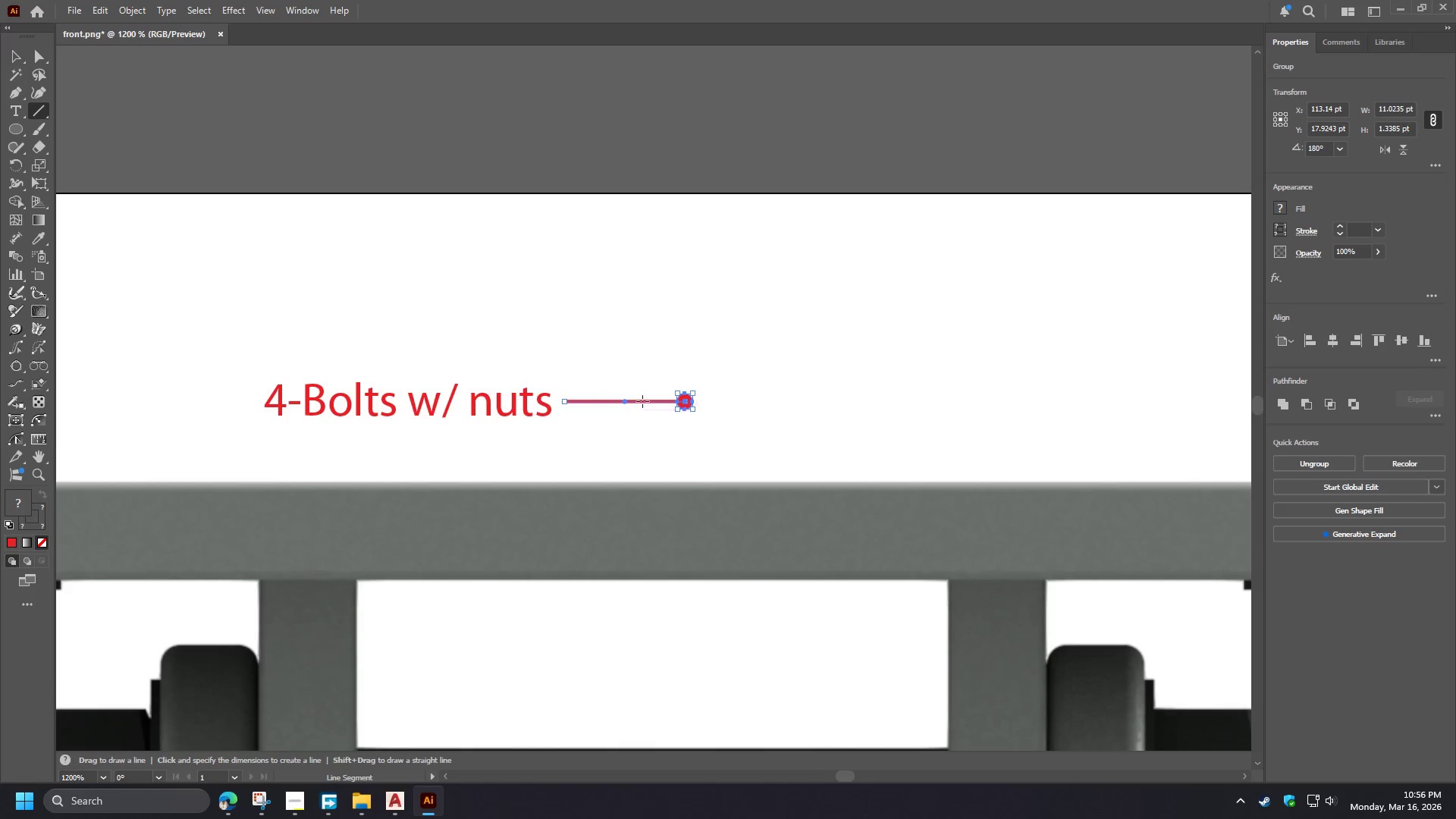 
key(V)
 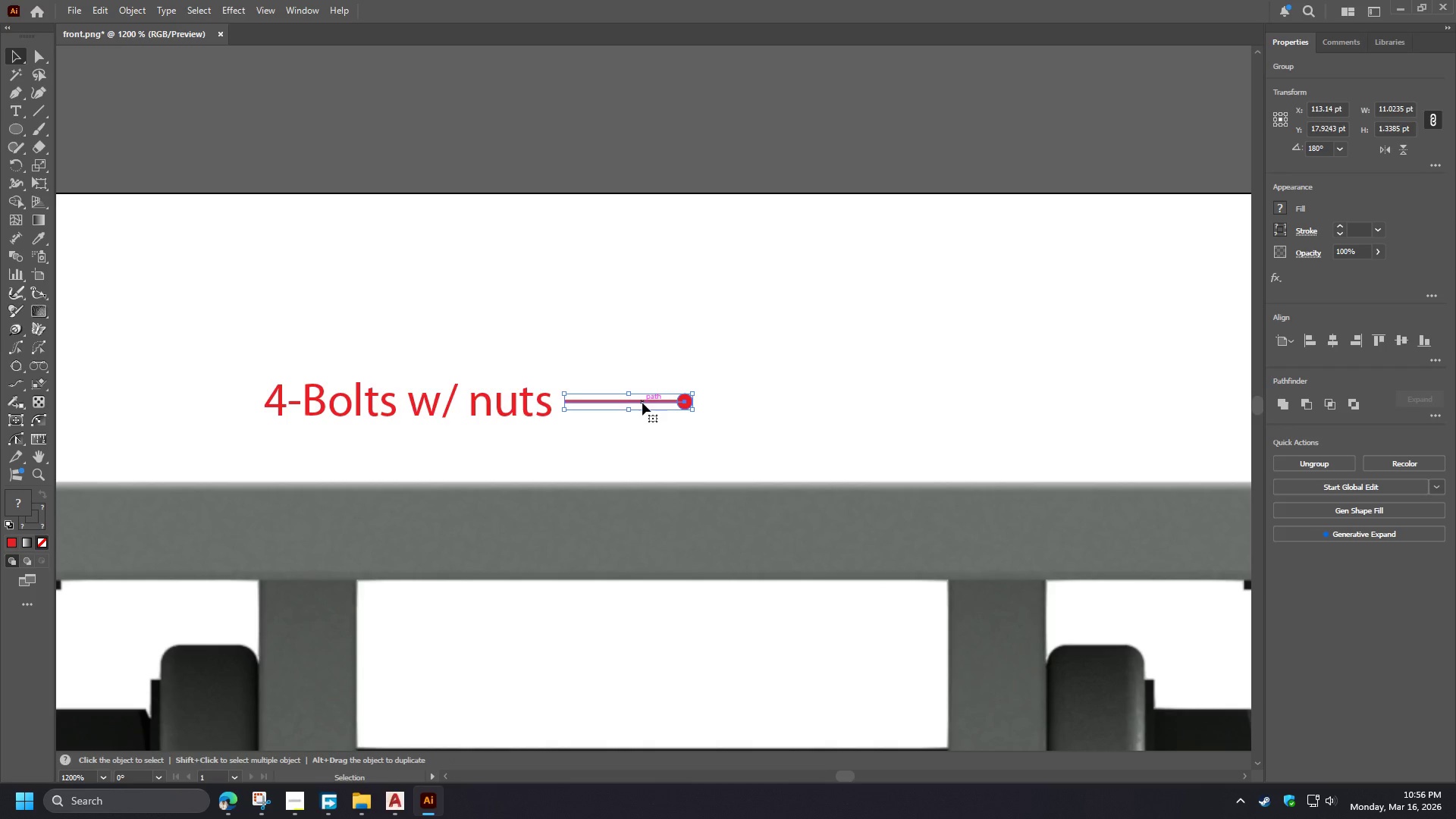 
double_click([642, 403])
 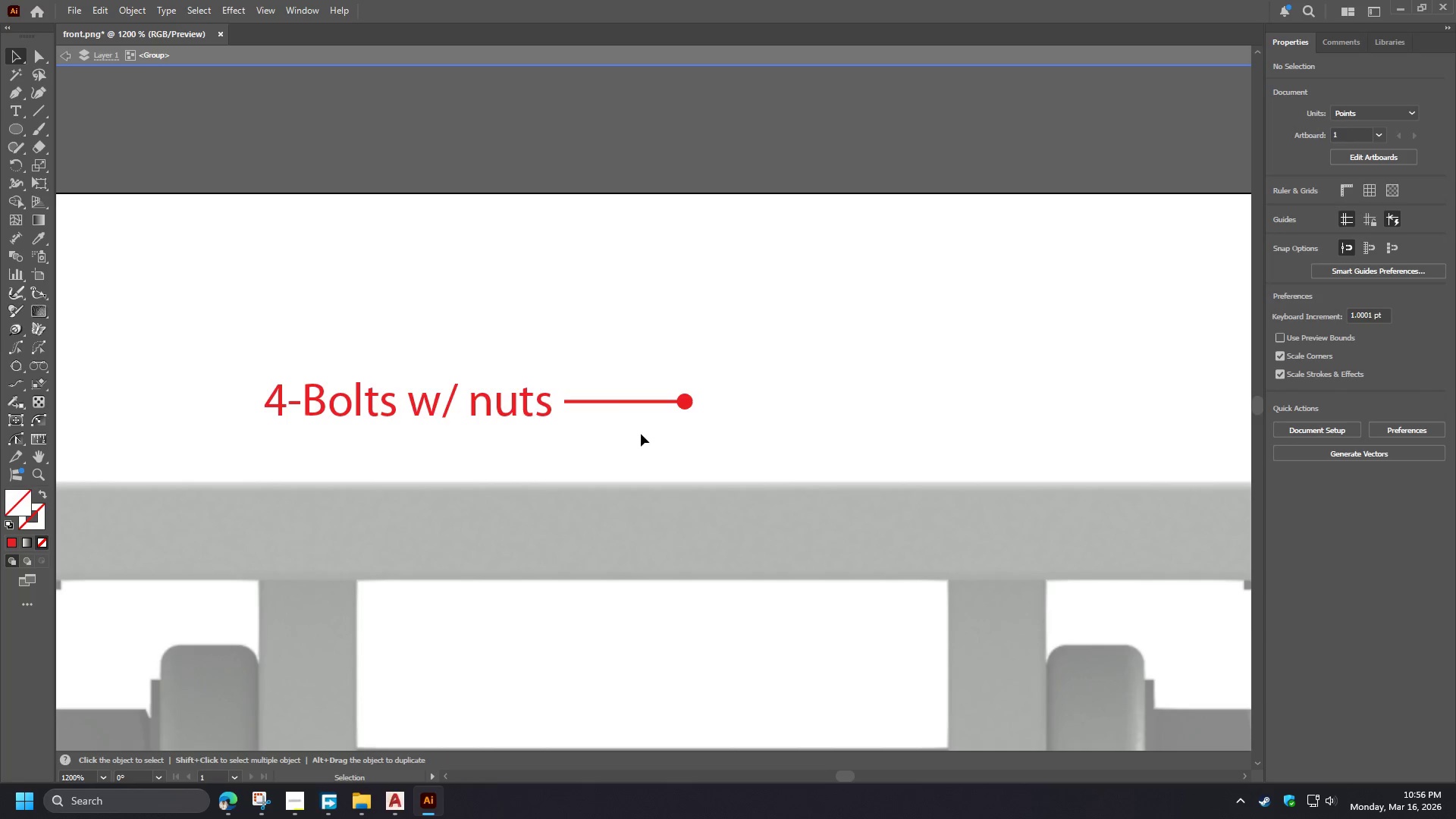 
left_click([641, 434])
 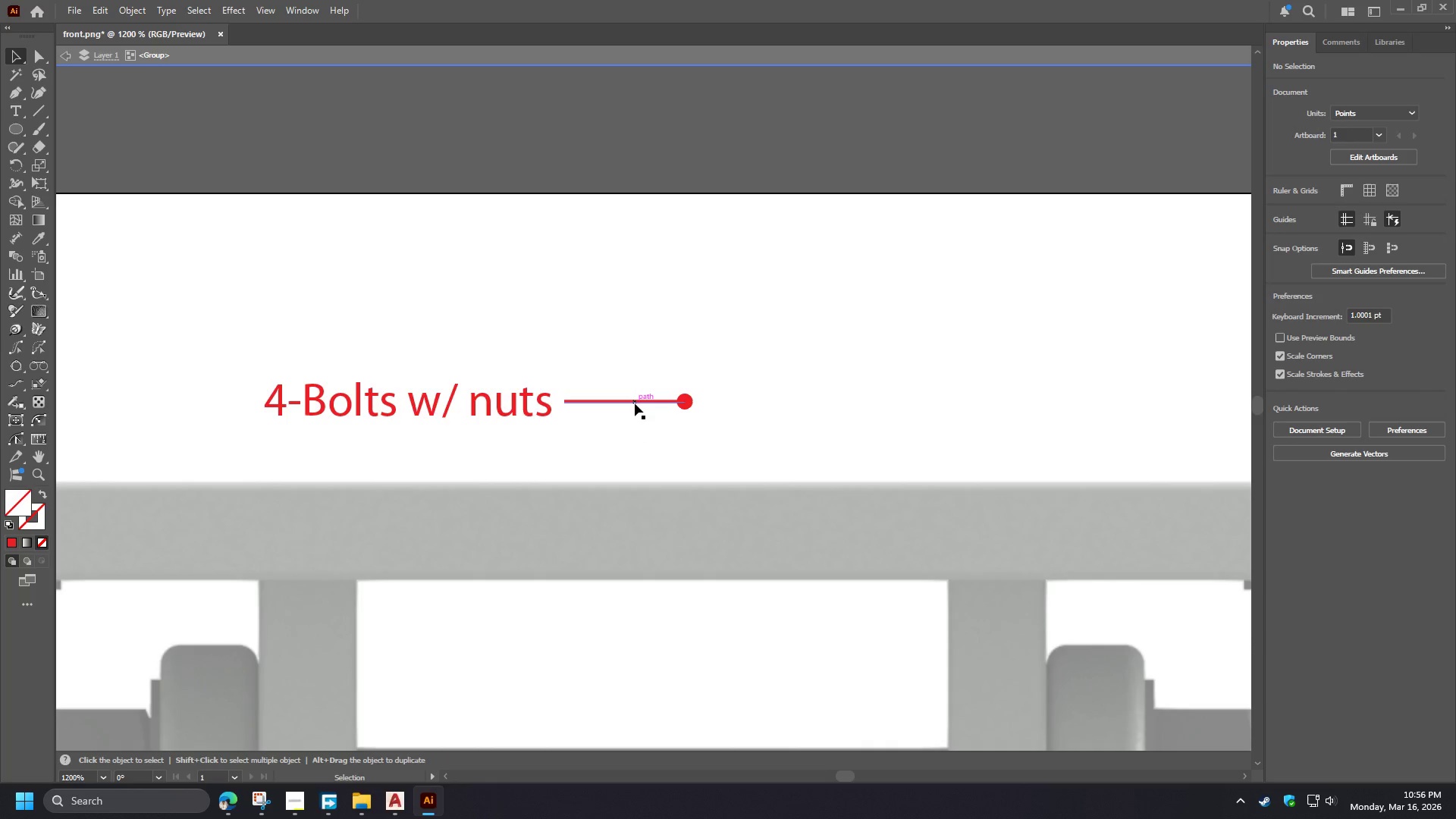 
left_click([635, 403])
 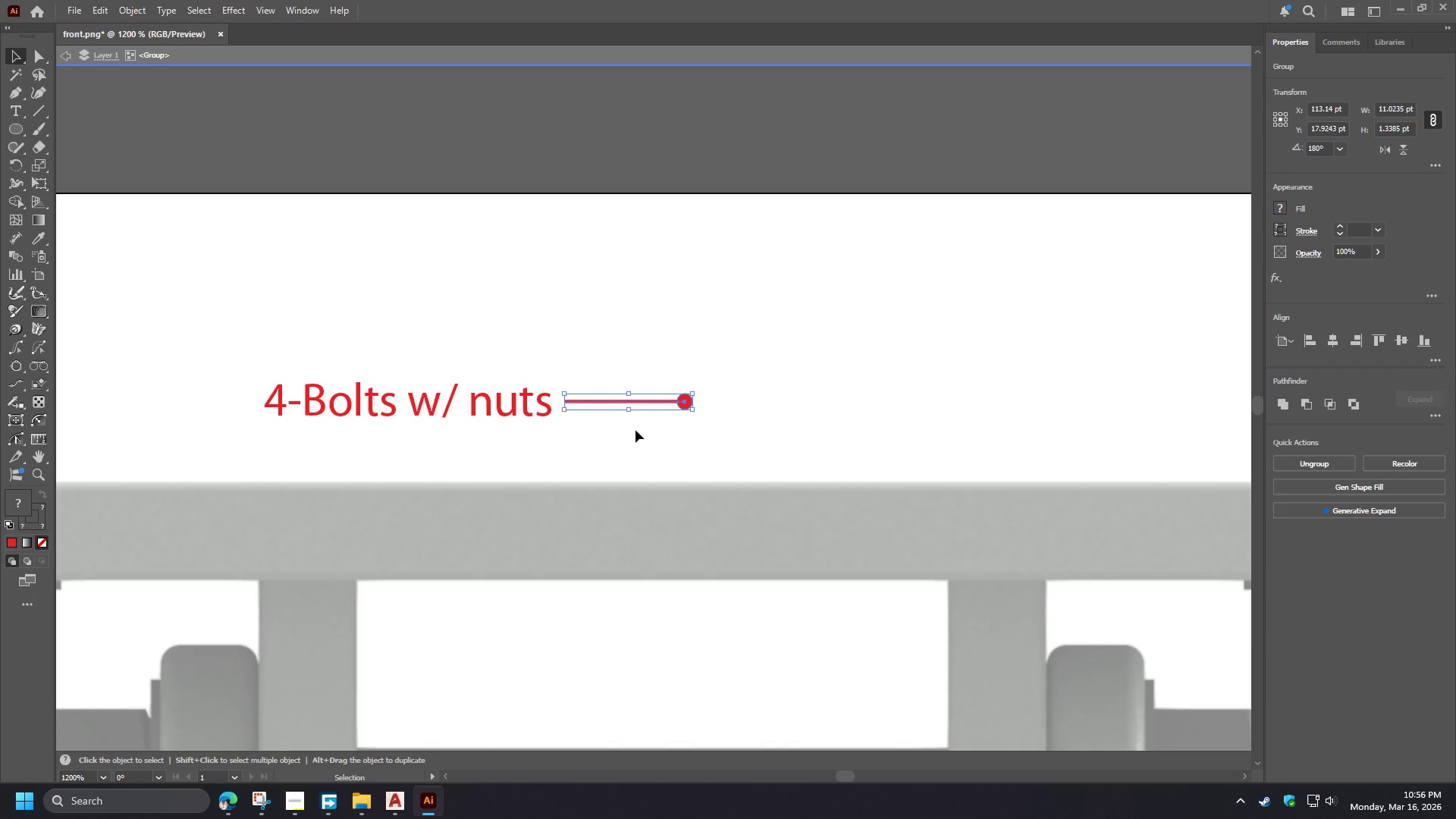 
left_click([635, 430])
 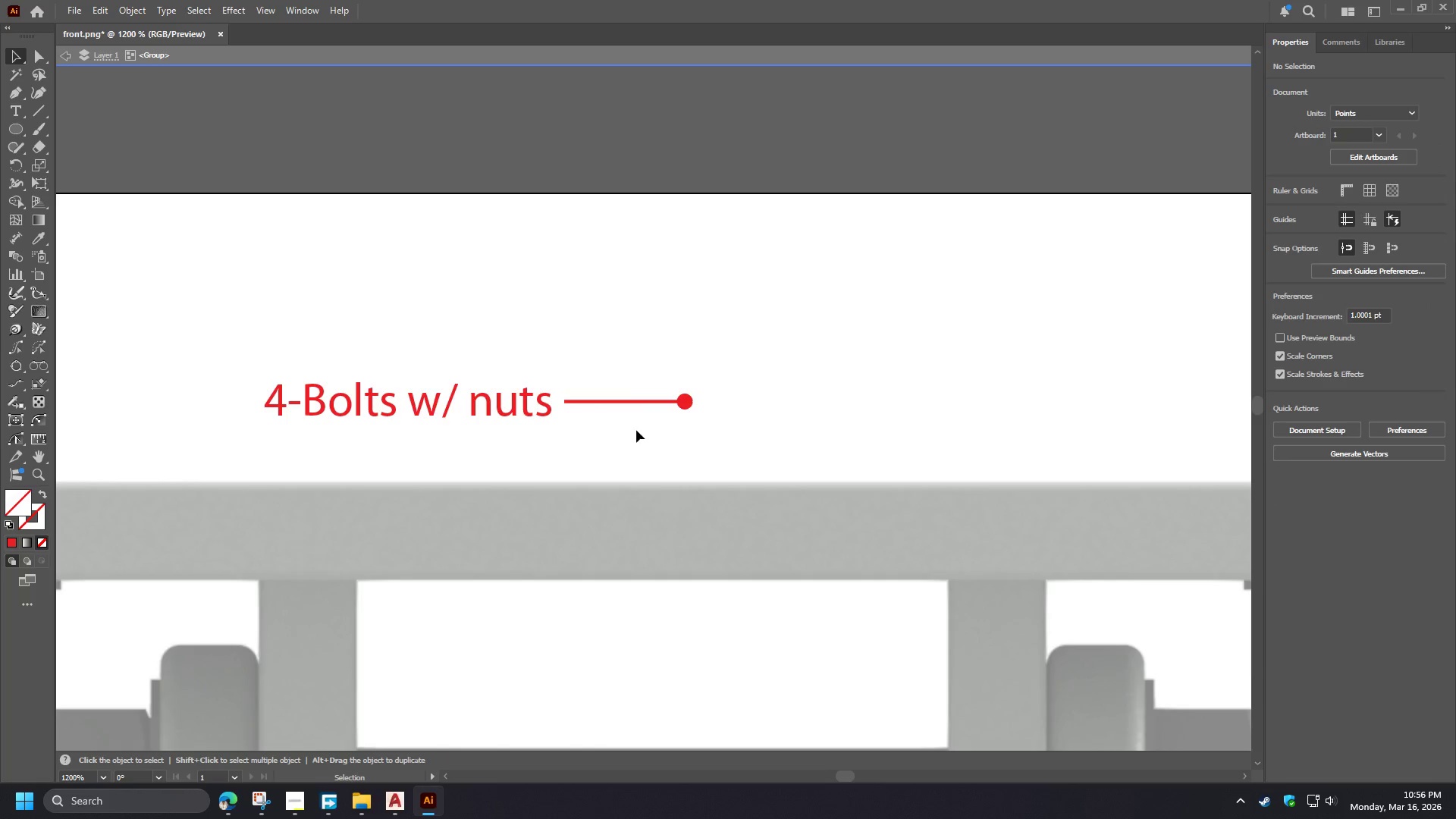 
key(Backslash)
 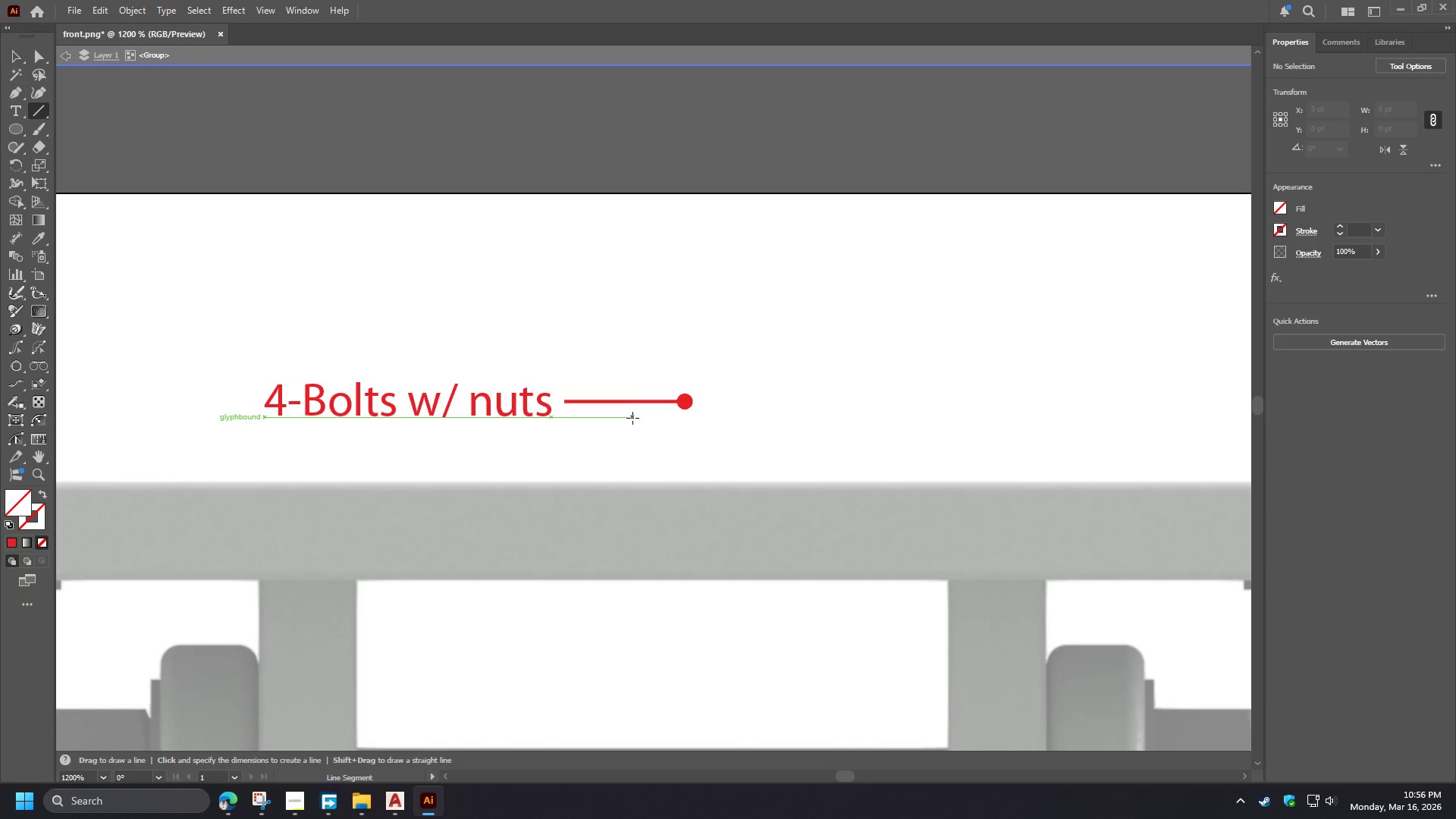 
key(Backslash)
 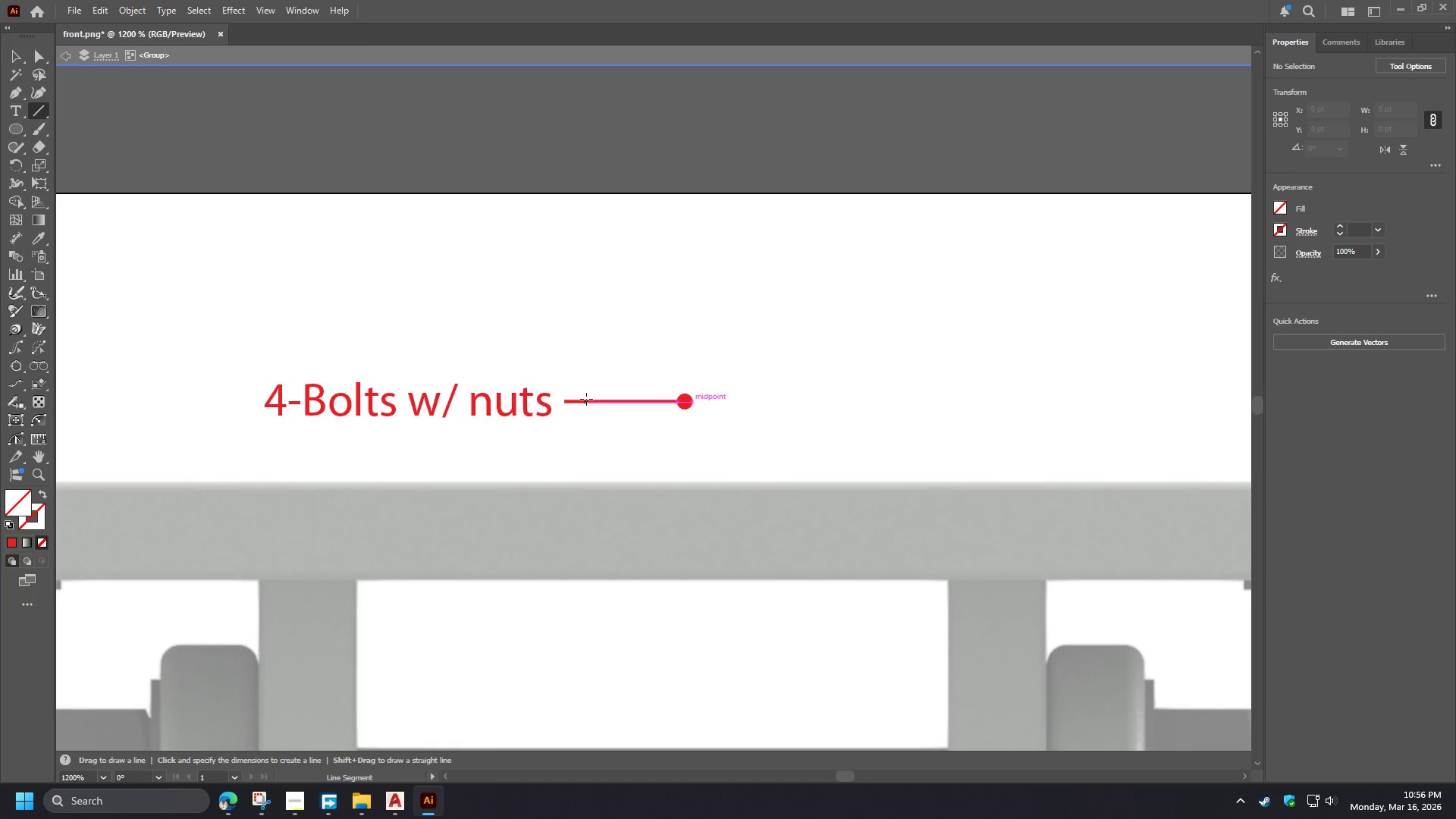 
left_click_drag(start_coordinate=[599, 400], to_coordinate=[602, 522])
 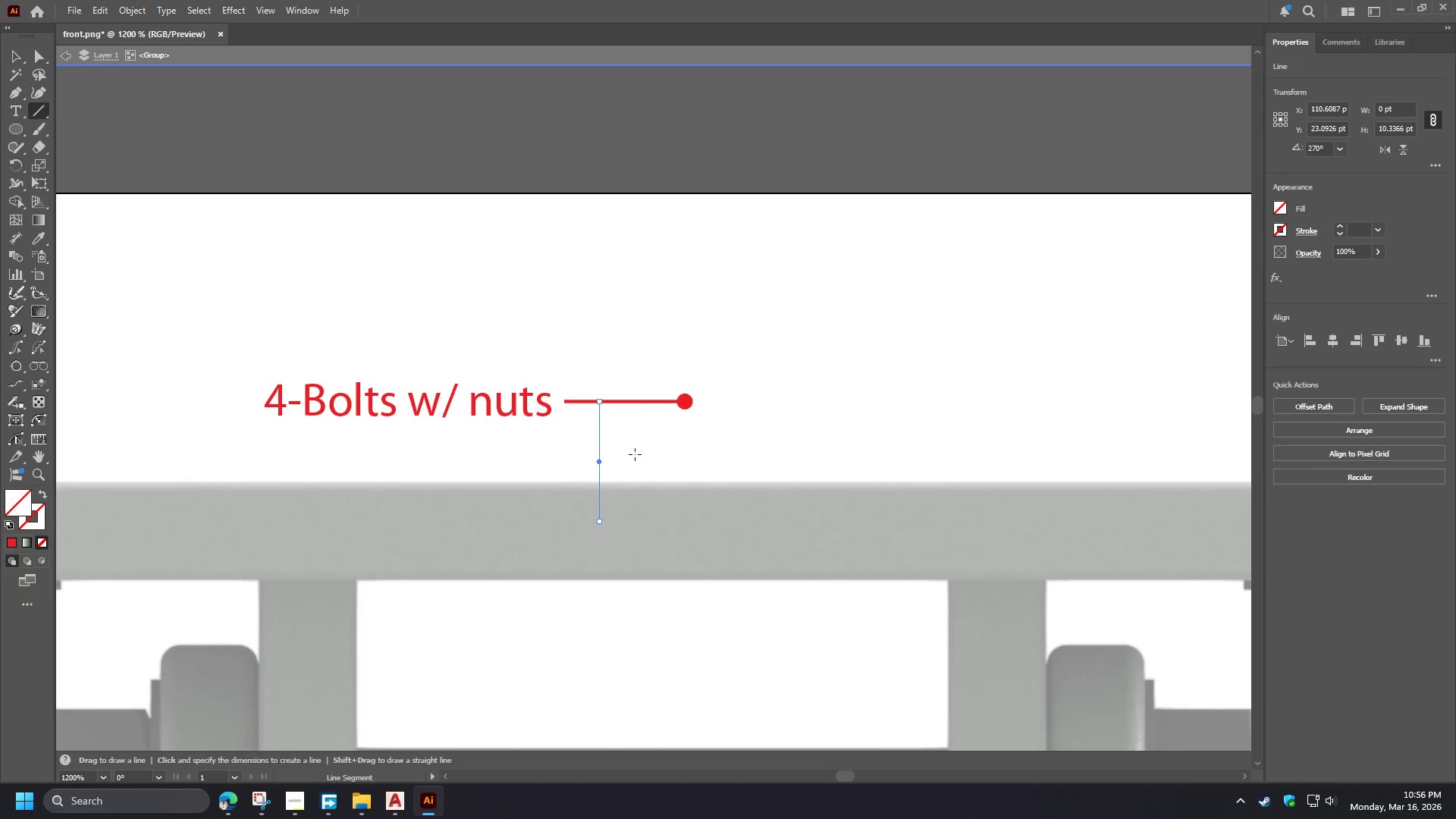 
hold_key(key=ShiftLeft, duration=1.06)
 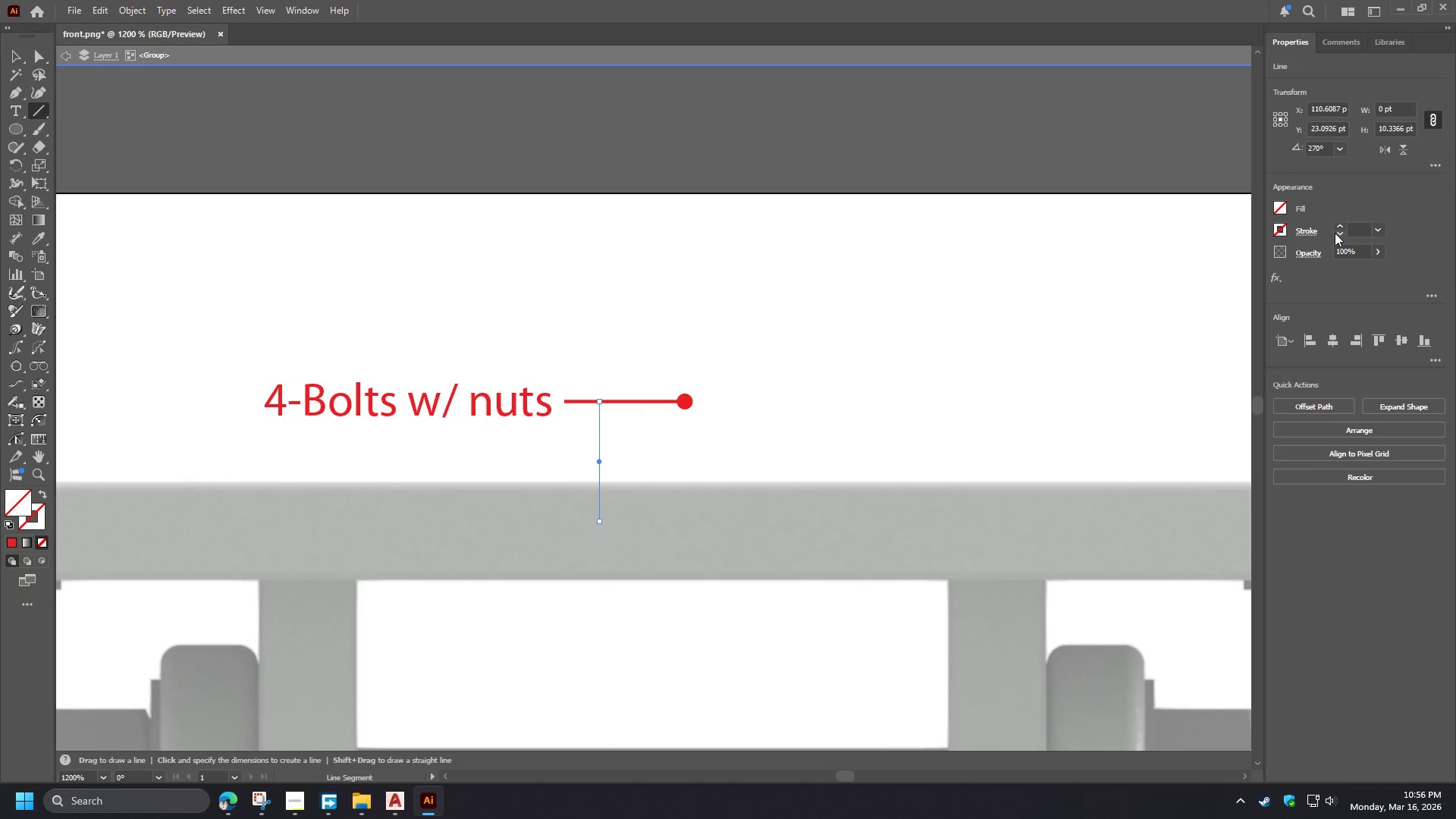 
left_click([1338, 225])
 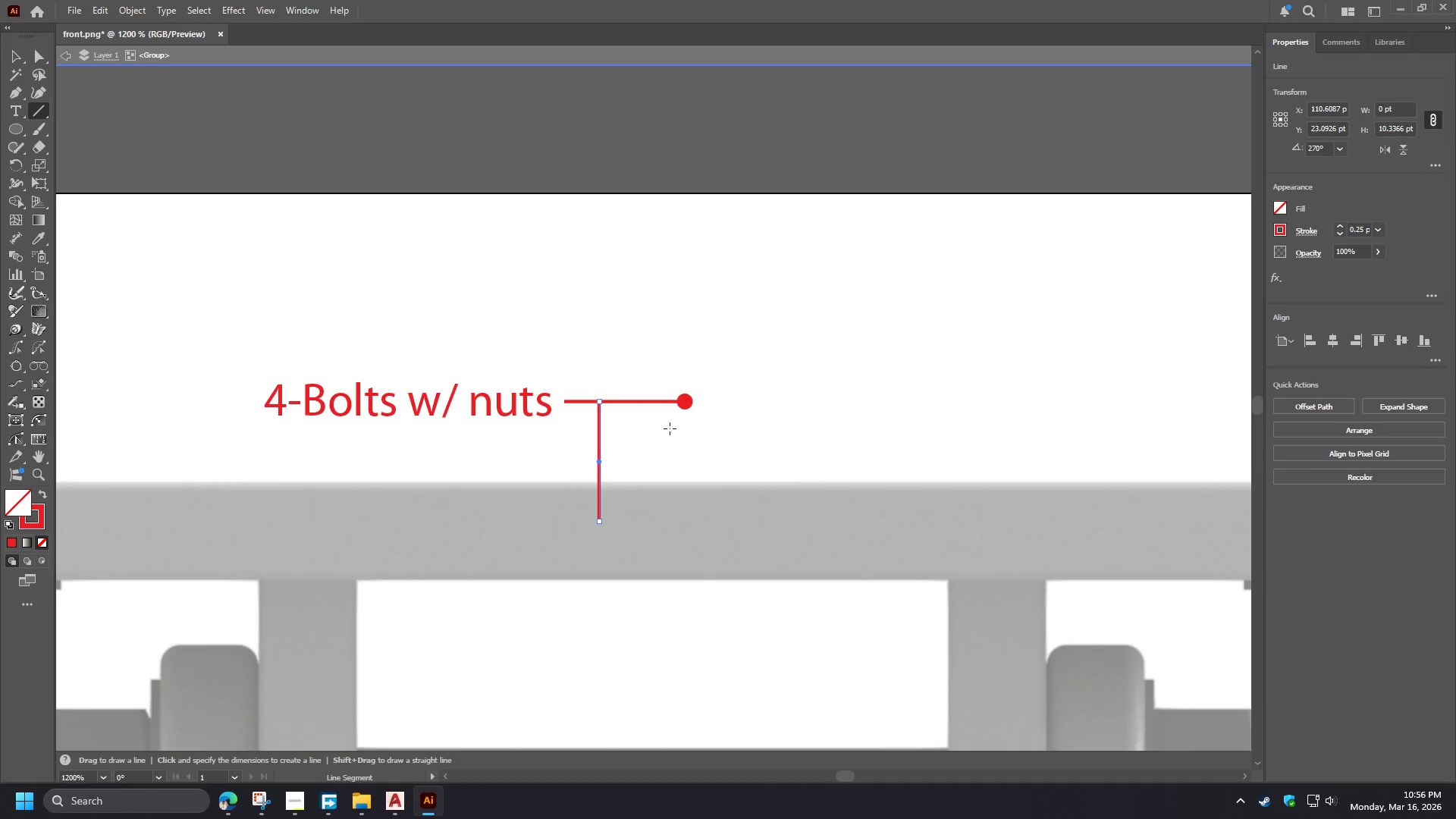 
key(V)
 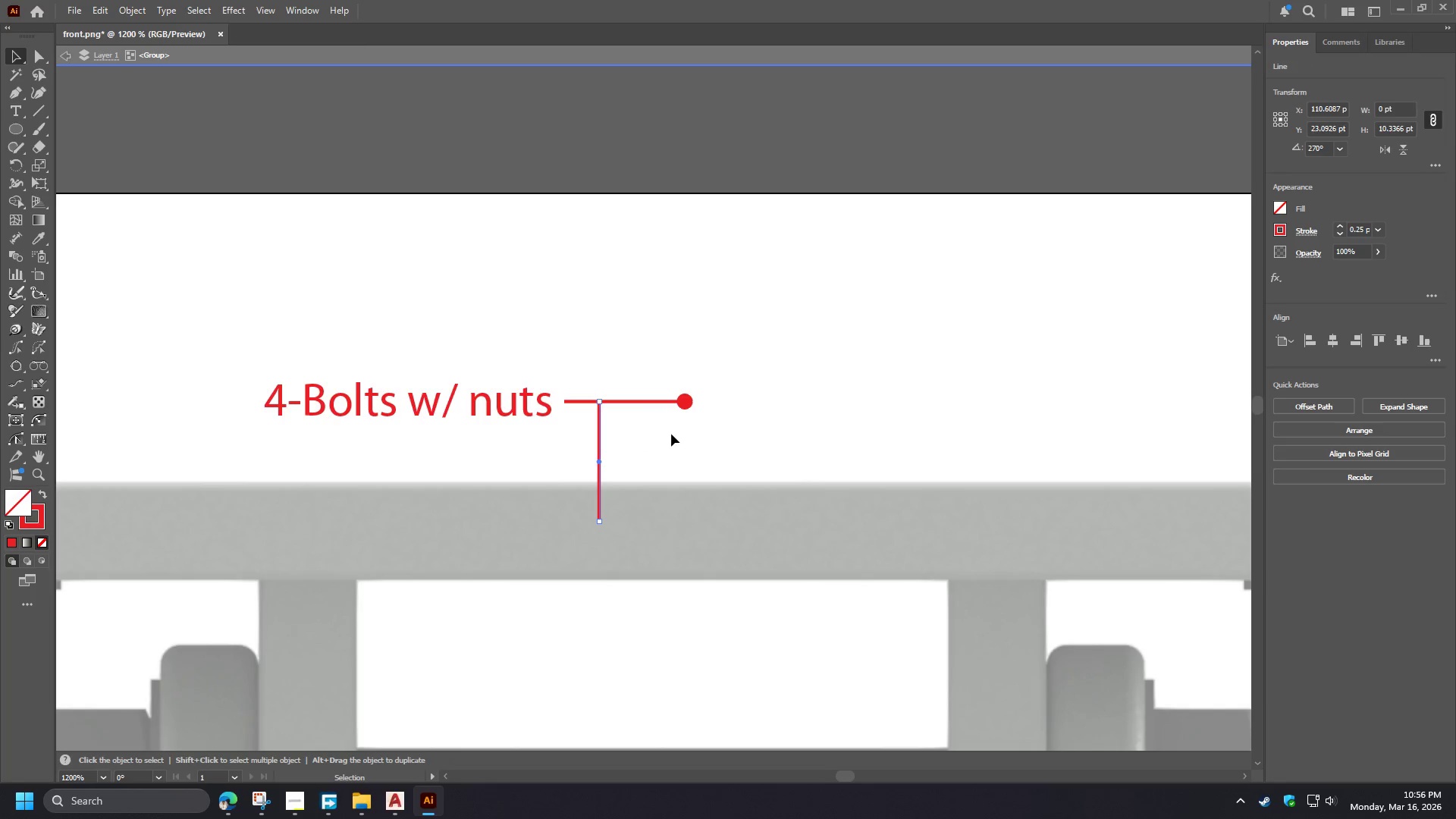 
left_click([678, 431])
 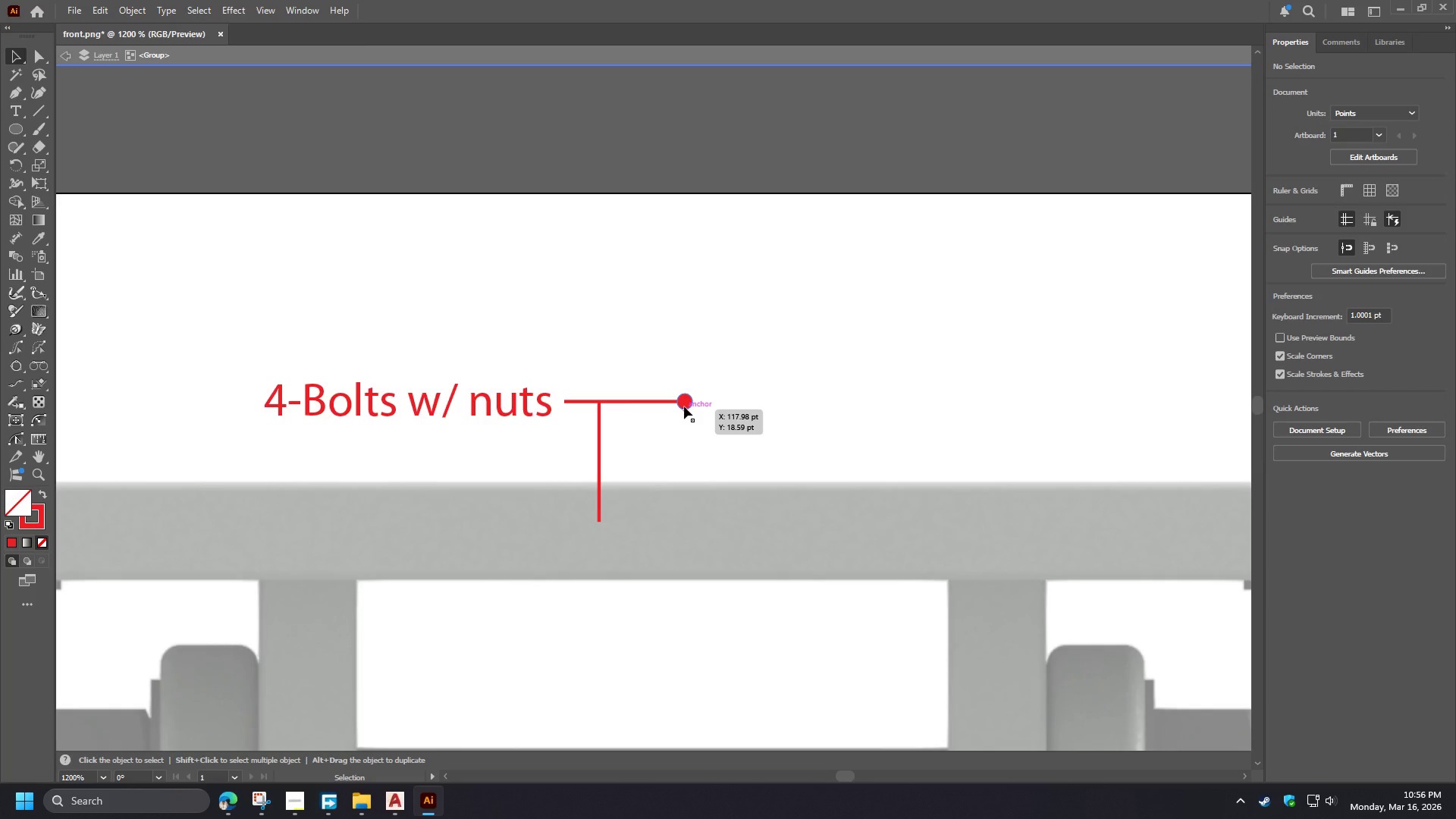 
left_click([684, 406])
 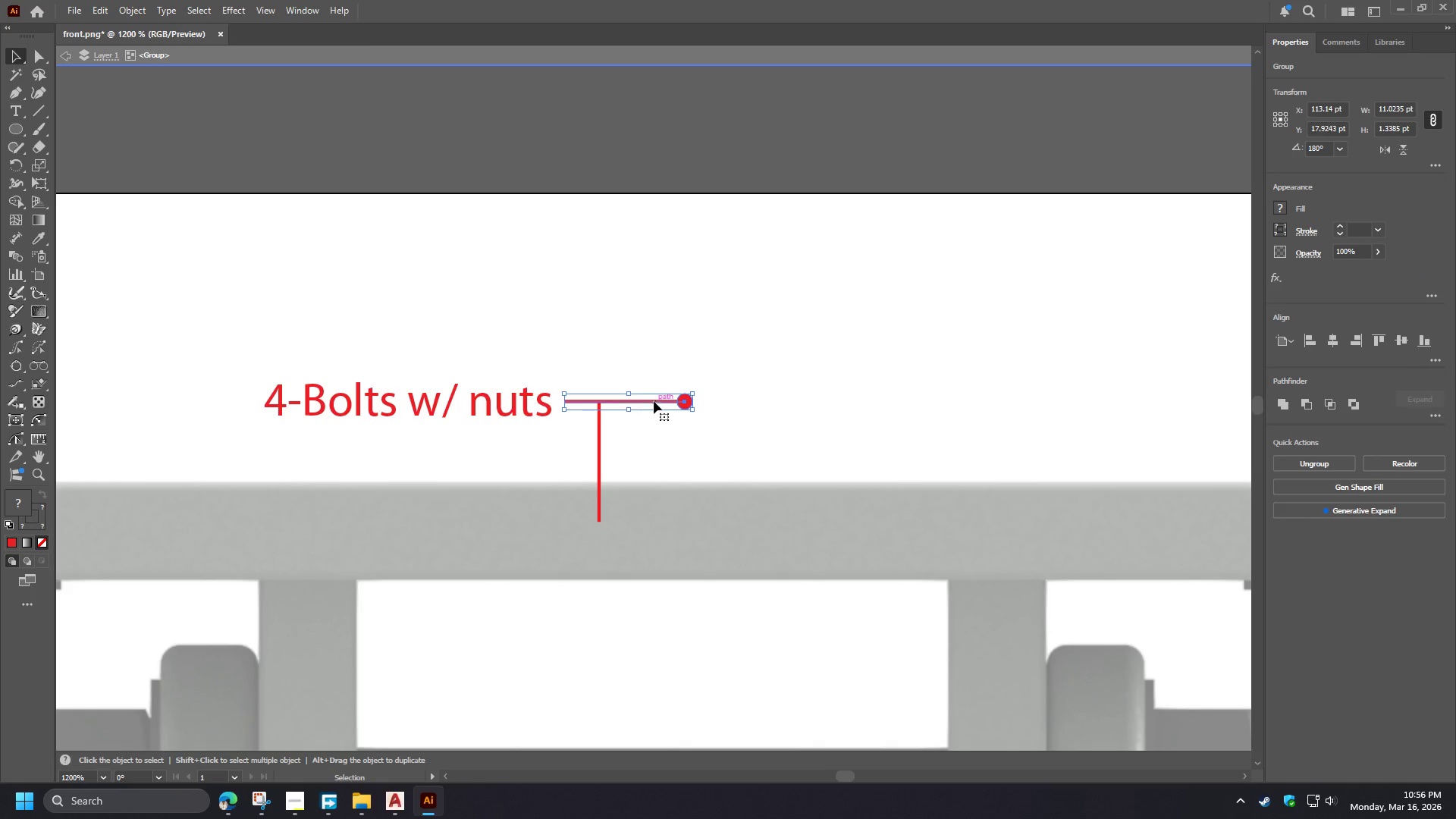 
left_click([632, 445])
 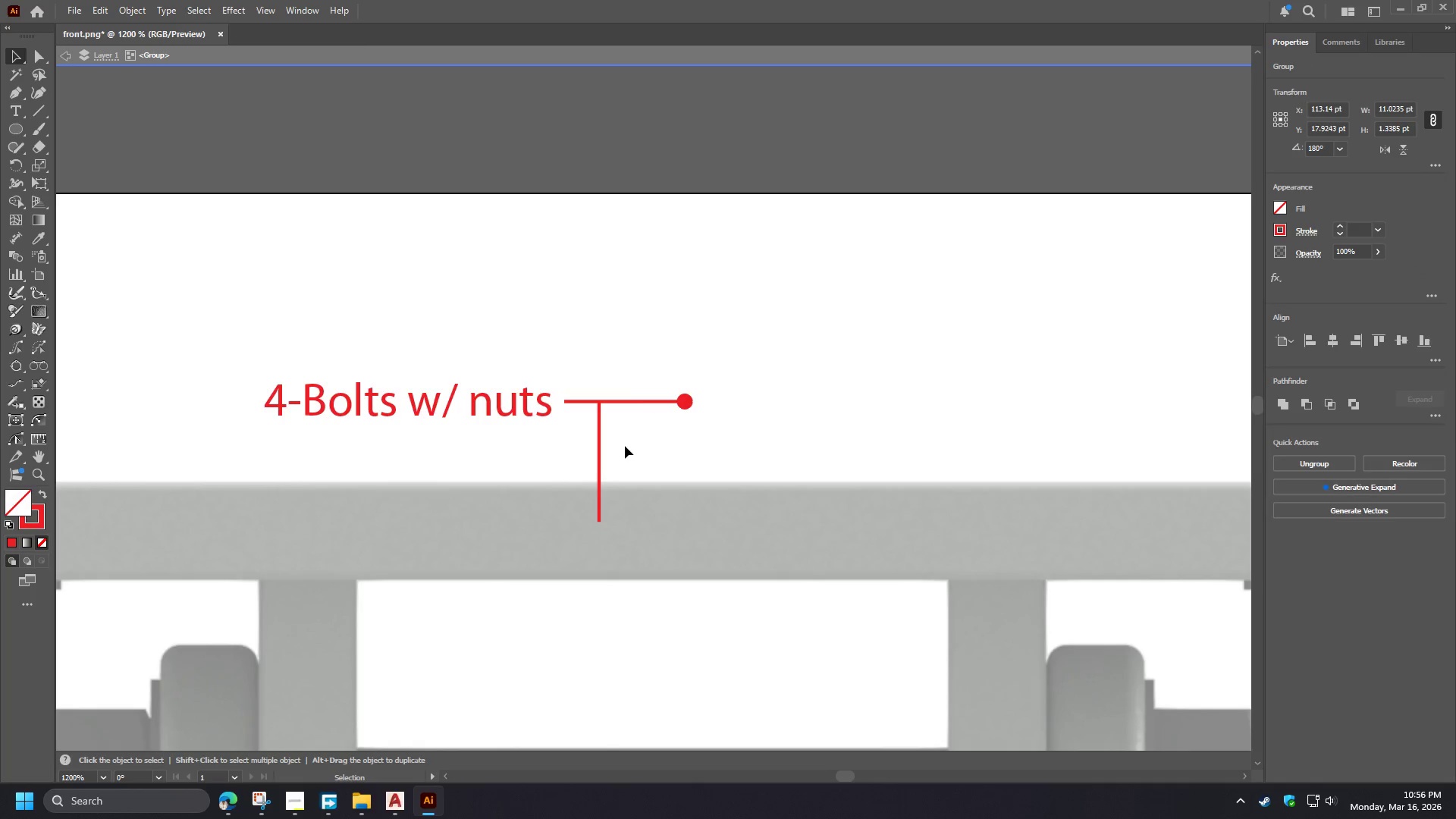 
left_click_drag(start_coordinate=[626, 446], to_coordinate=[555, 439])
 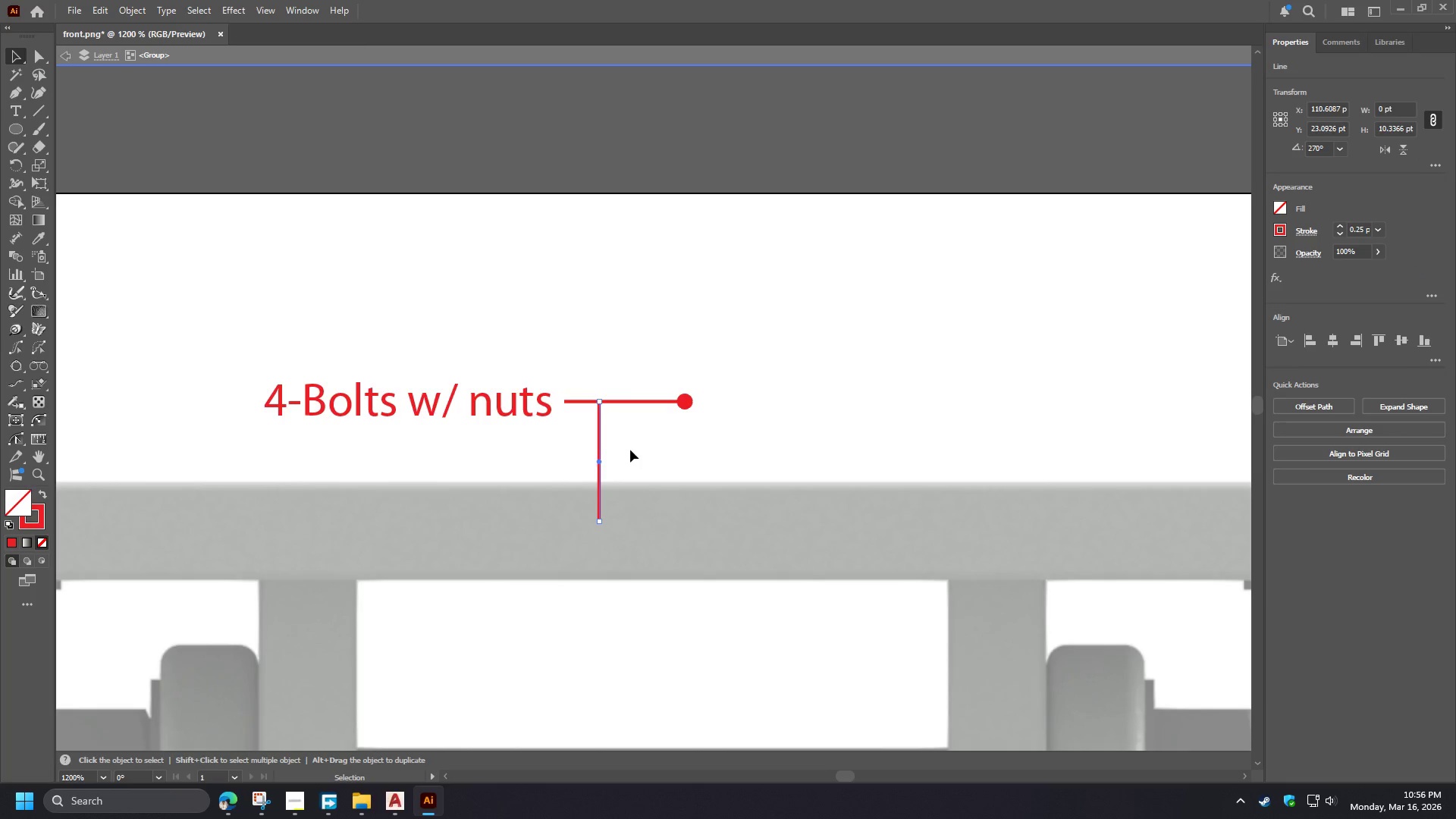 
key(Delete)
 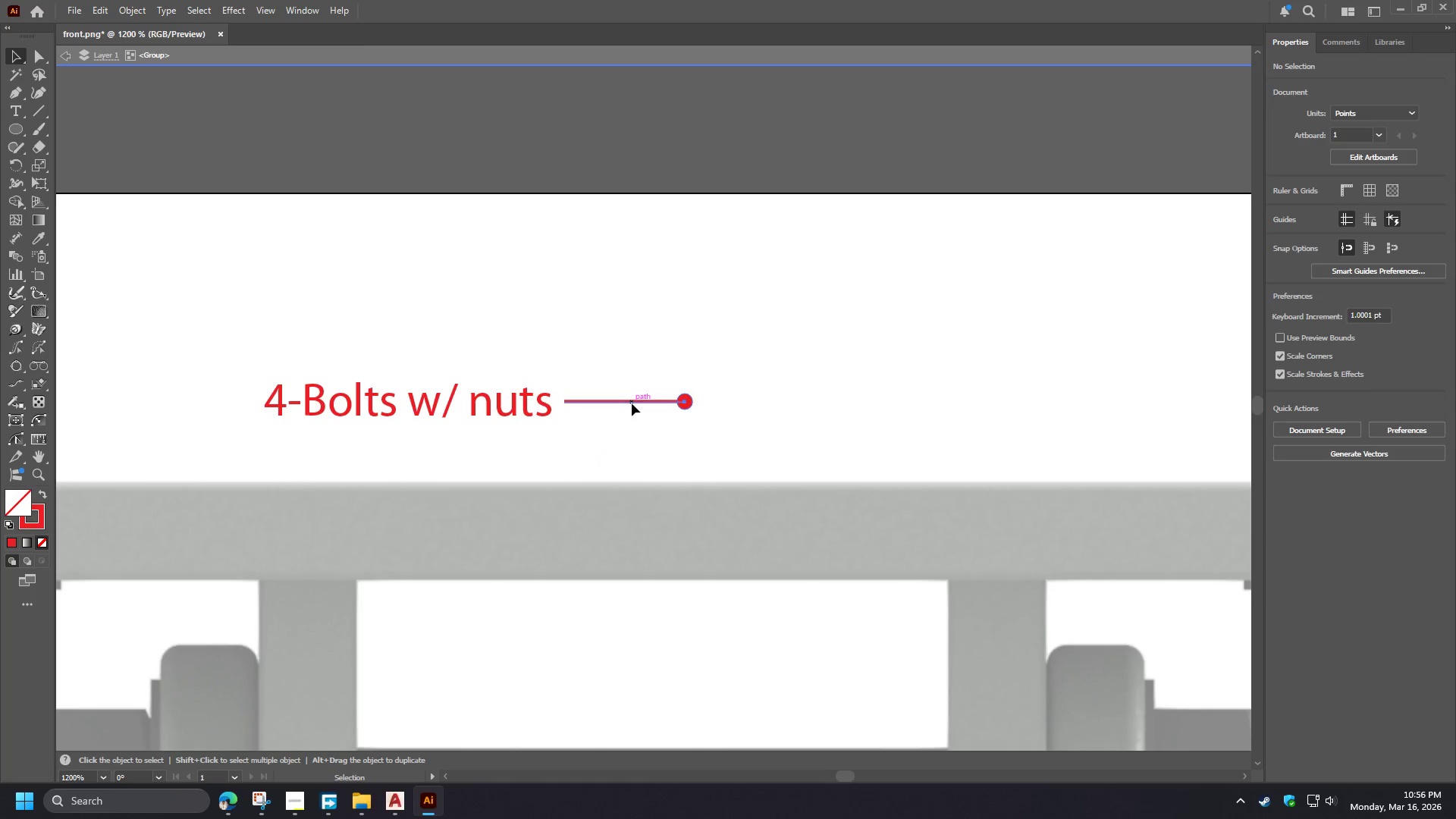 
double_click([632, 403])
 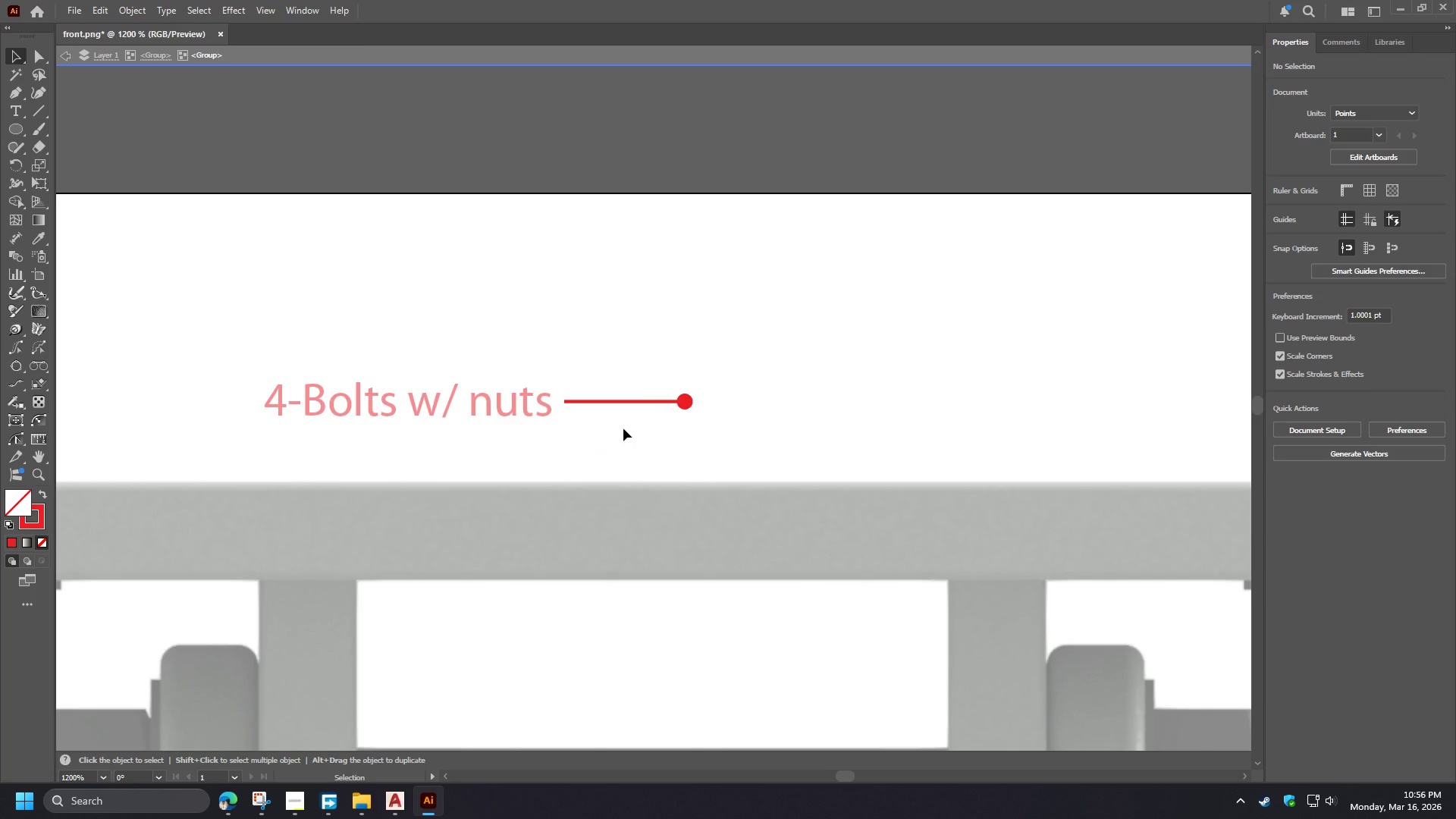 
key(Backslash)
 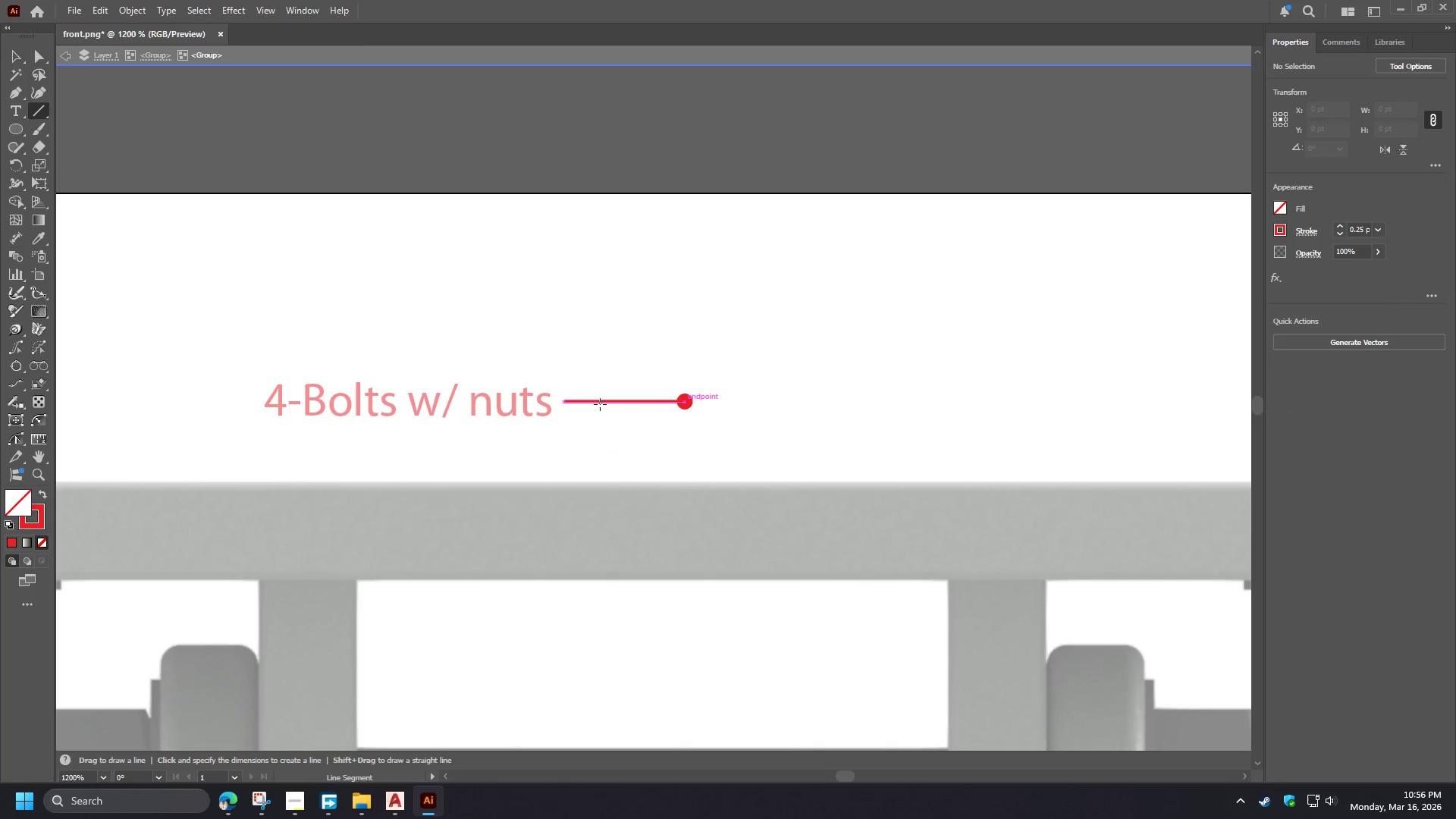 
left_click_drag(start_coordinate=[598, 402], to_coordinate=[598, 519])
 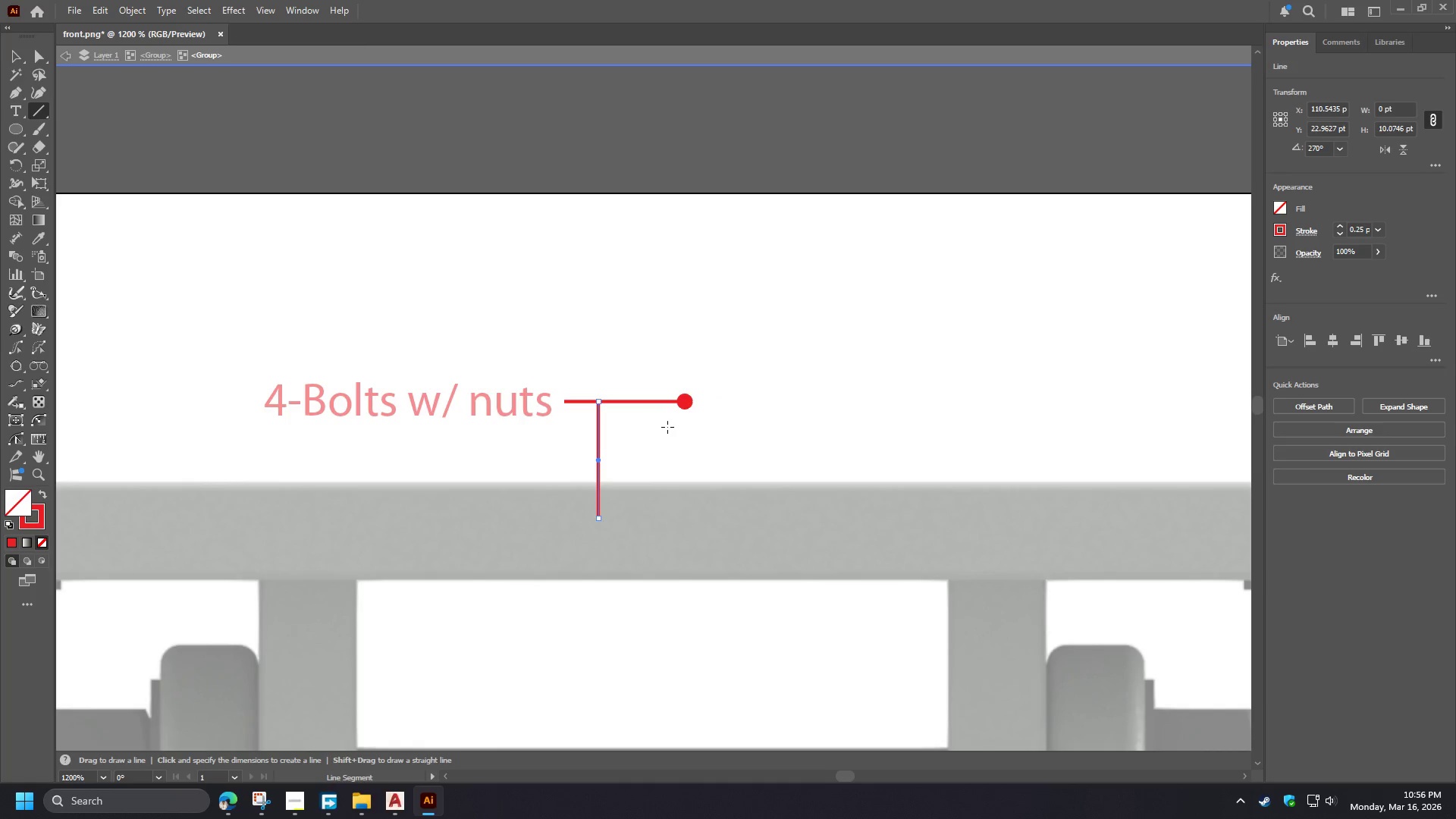 
hold_key(key=ShiftLeft, duration=1.25)
 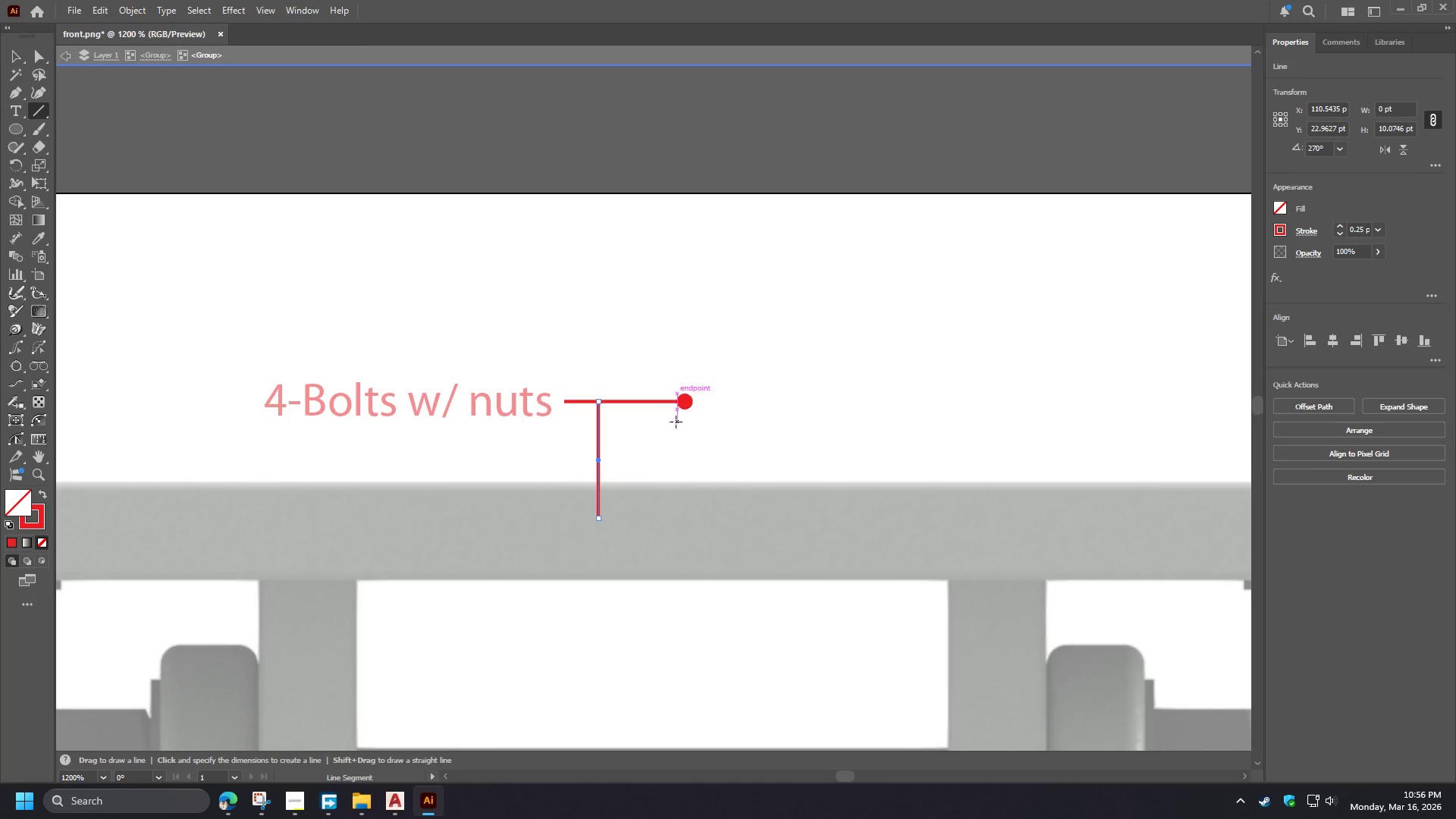 
key(C)
 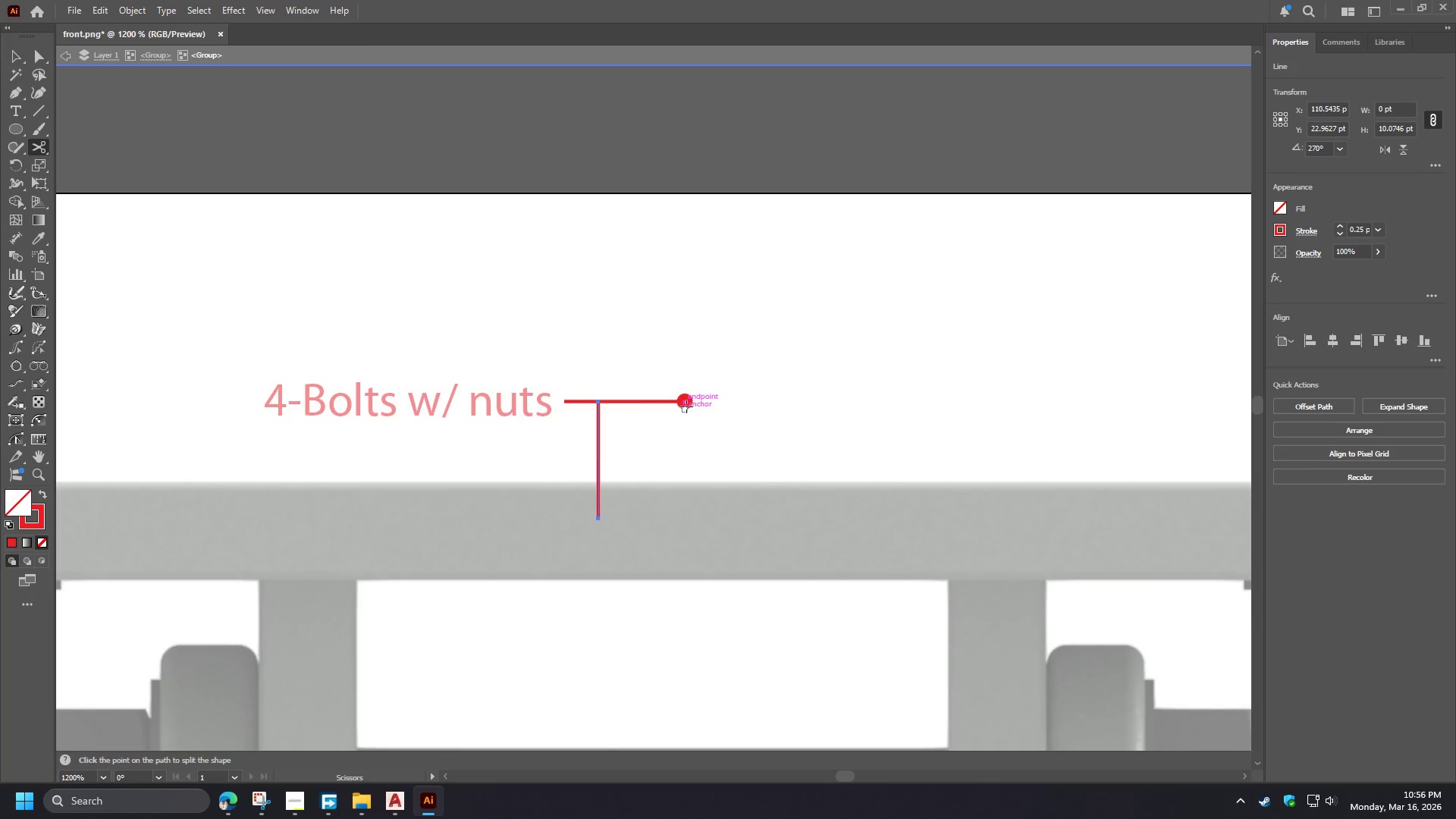 
key(V)
 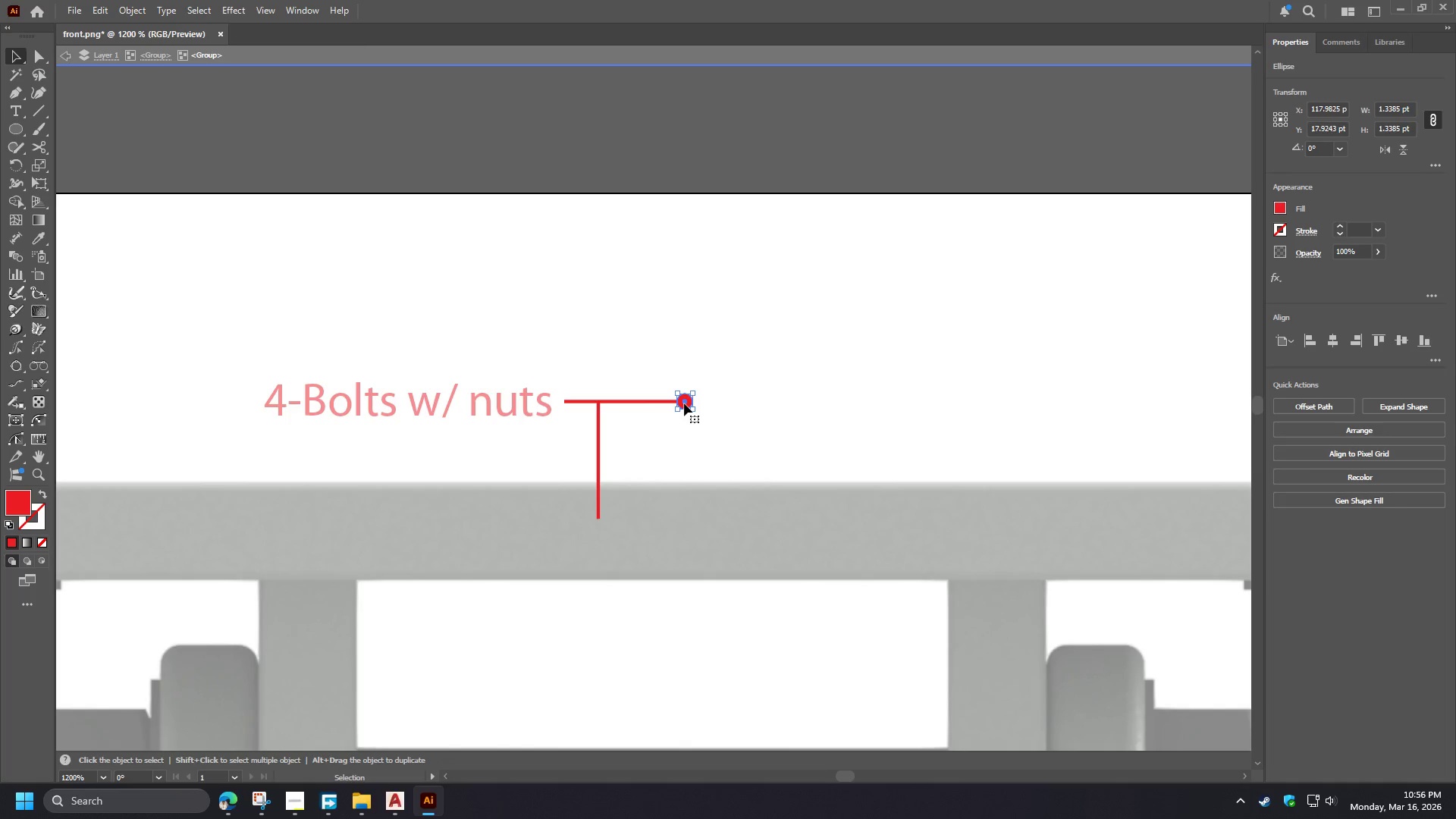 
left_click_drag(start_coordinate=[684, 403], to_coordinate=[599, 519])
 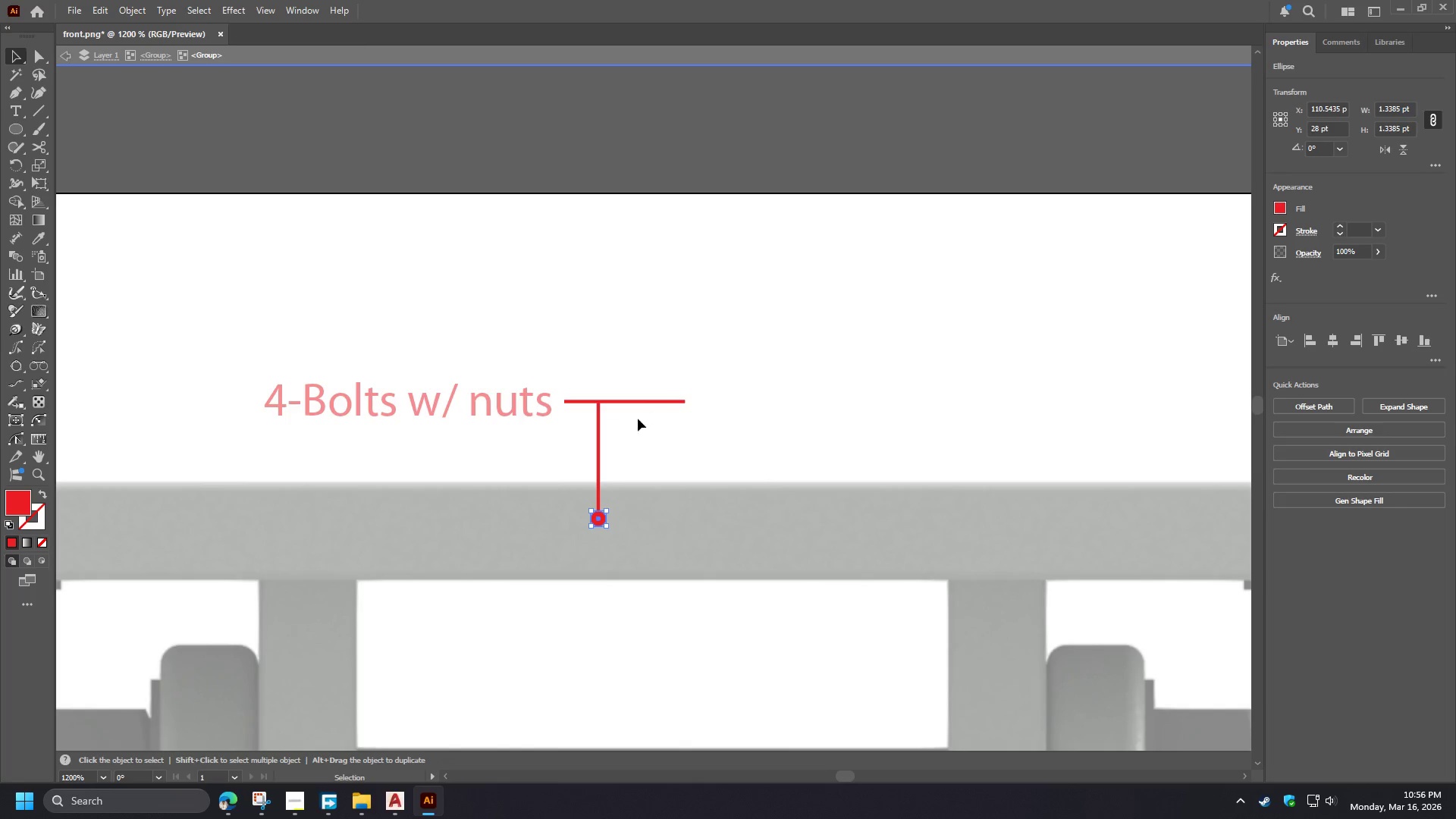 
left_click([629, 421])
 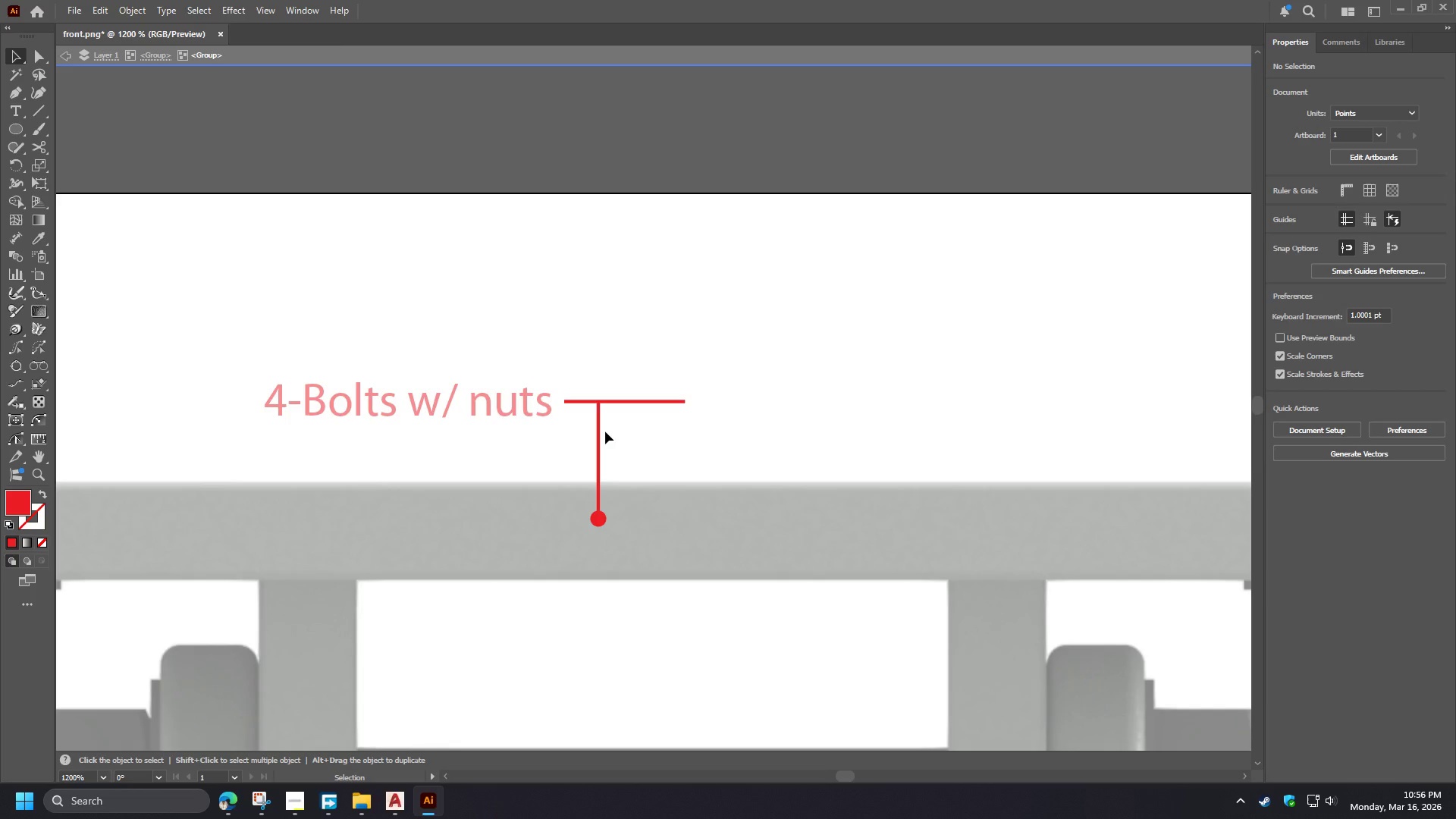 
wait(8.73)
 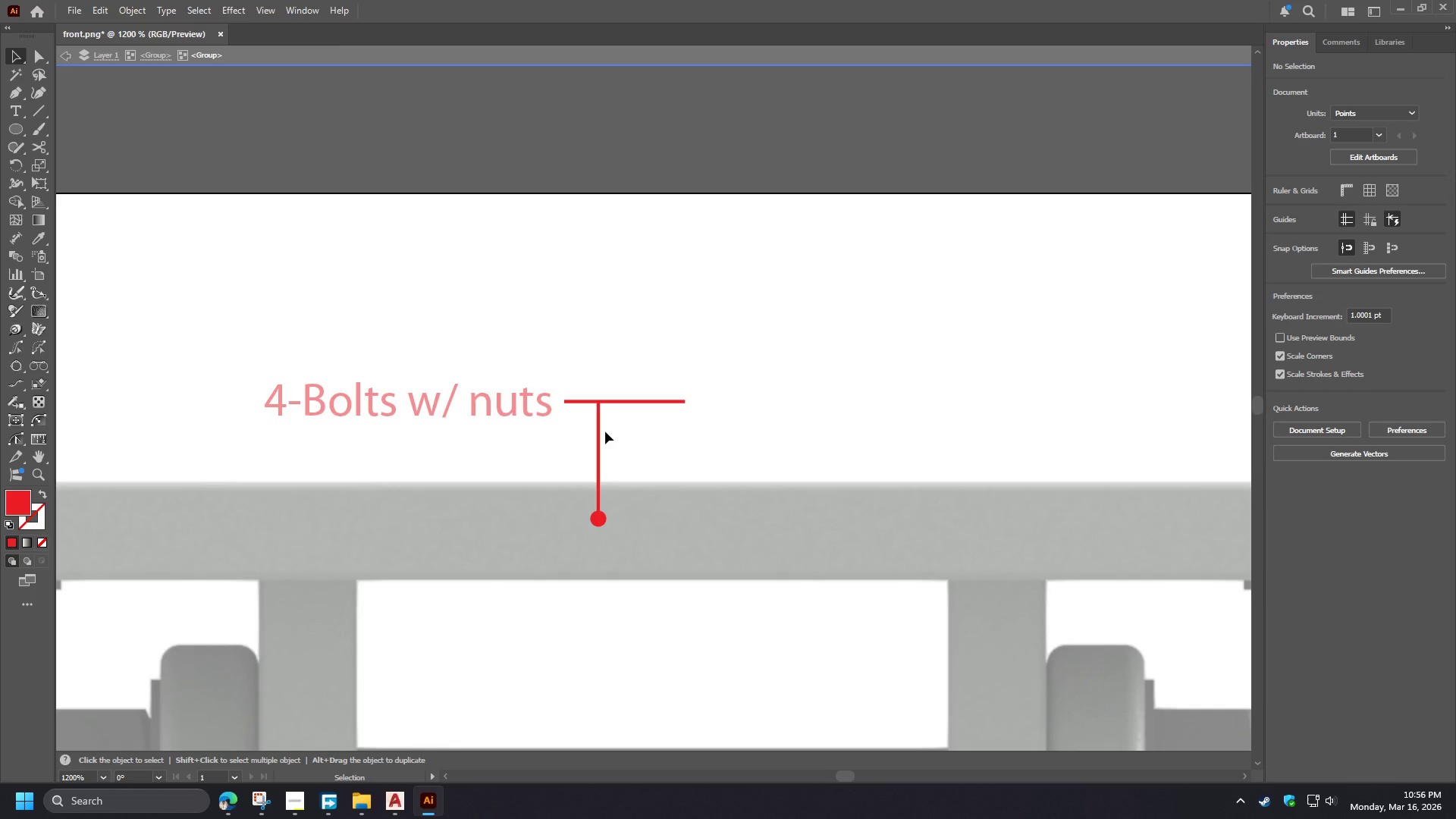 
left_click([31, 607])
 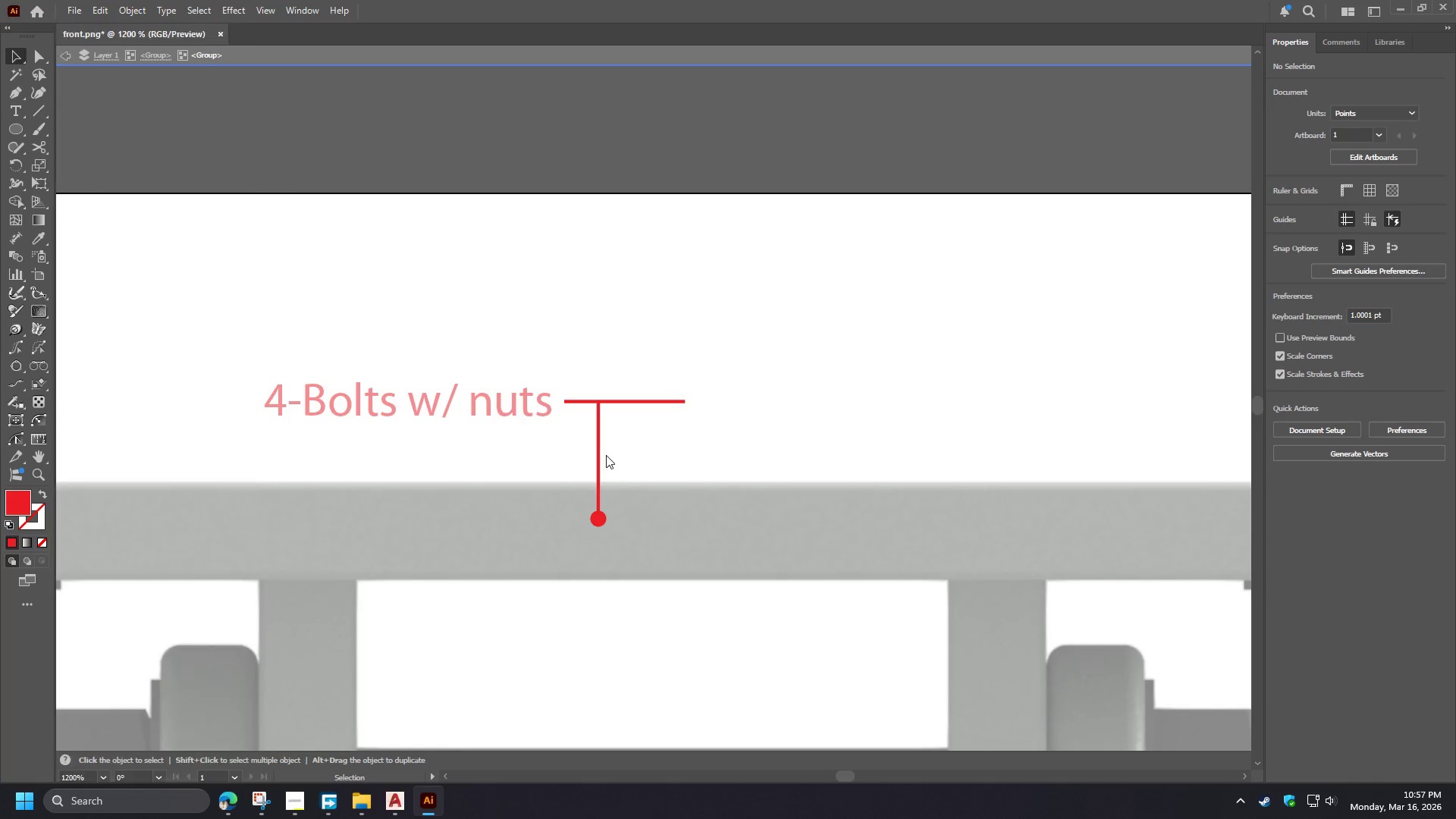 
left_click_drag(start_coordinate=[621, 429], to_coordinate=[585, 385])
 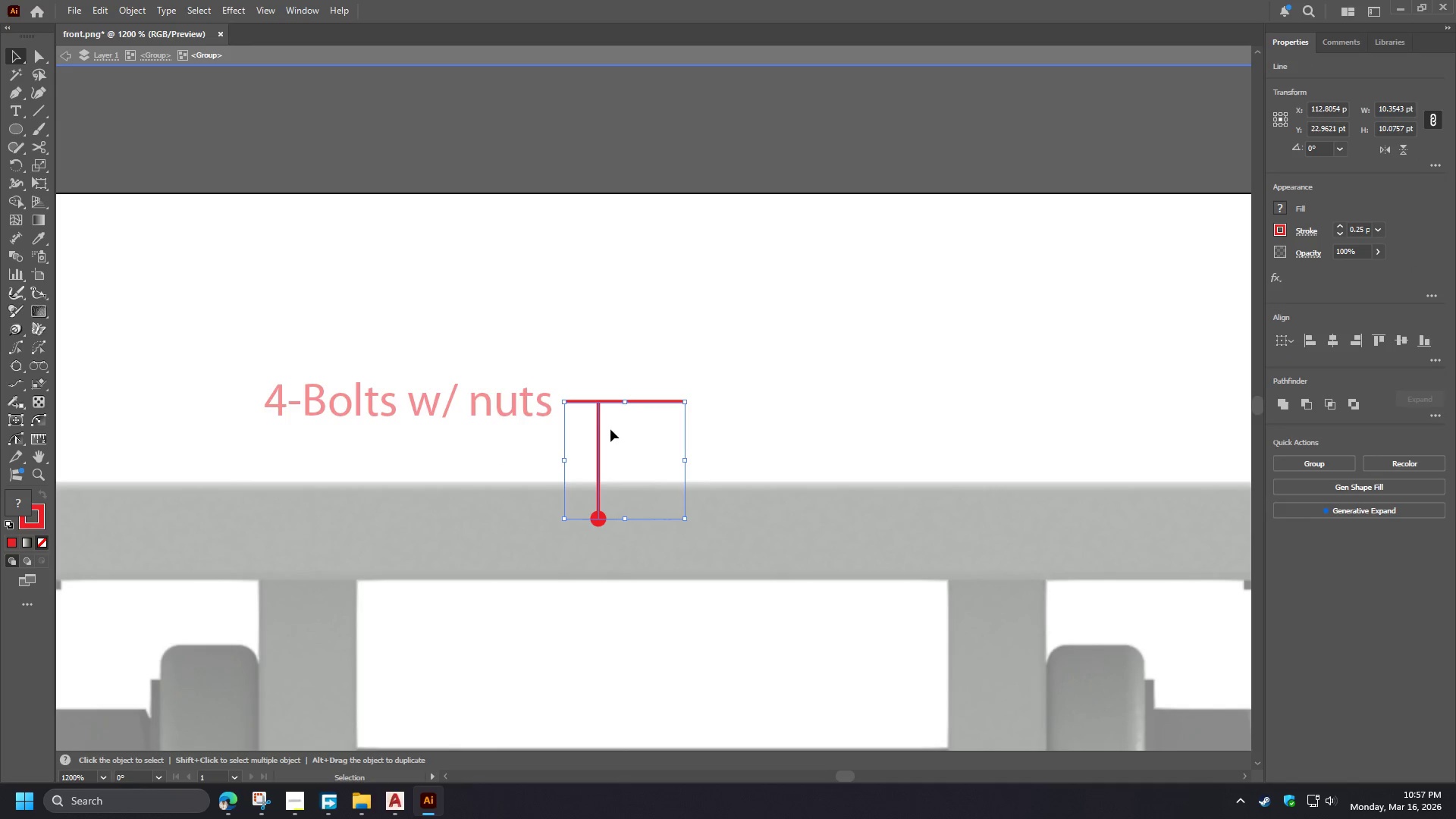 
left_click([616, 431])
 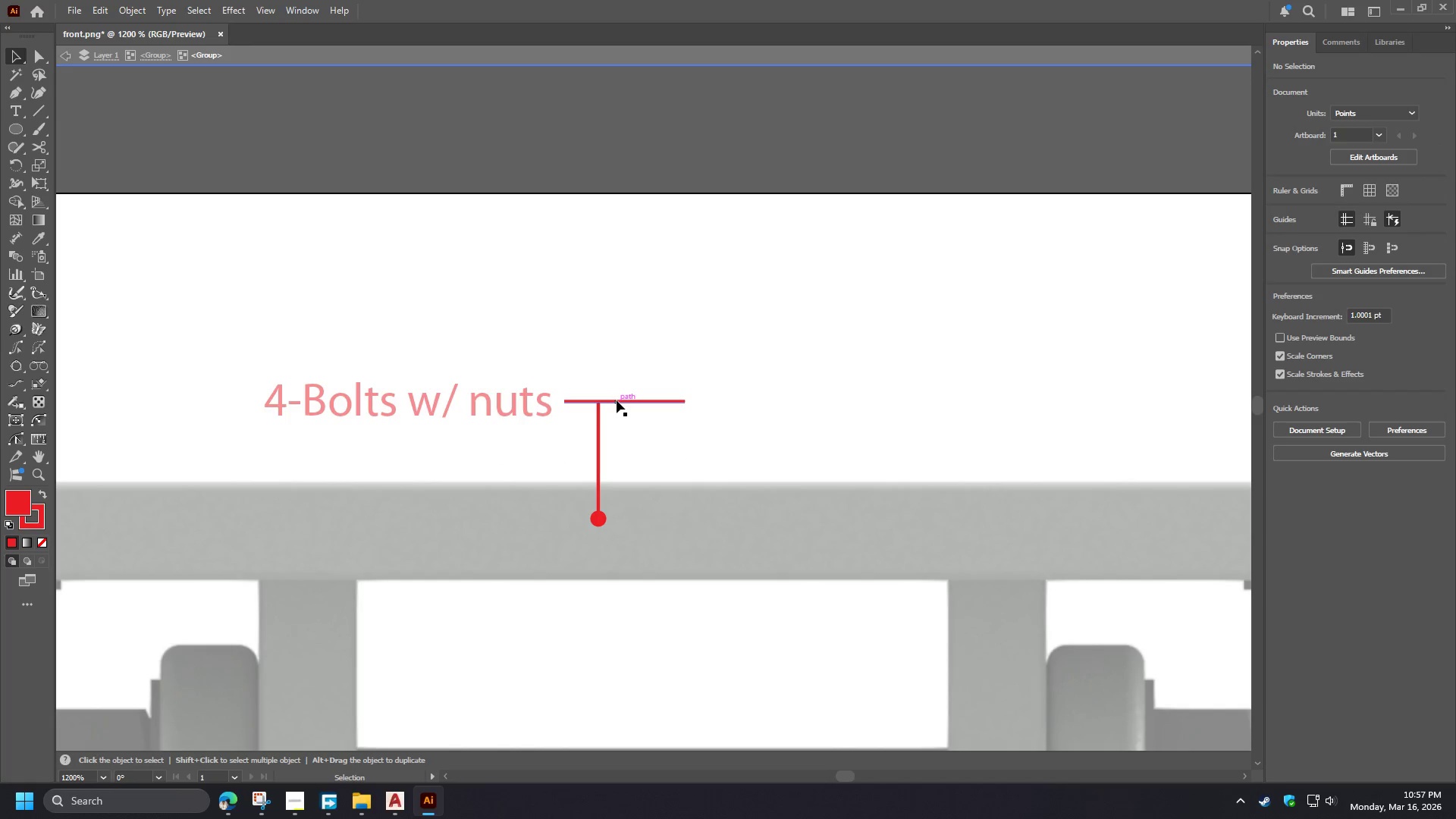 
left_click_drag(start_coordinate=[624, 433], to_coordinate=[593, 391])
 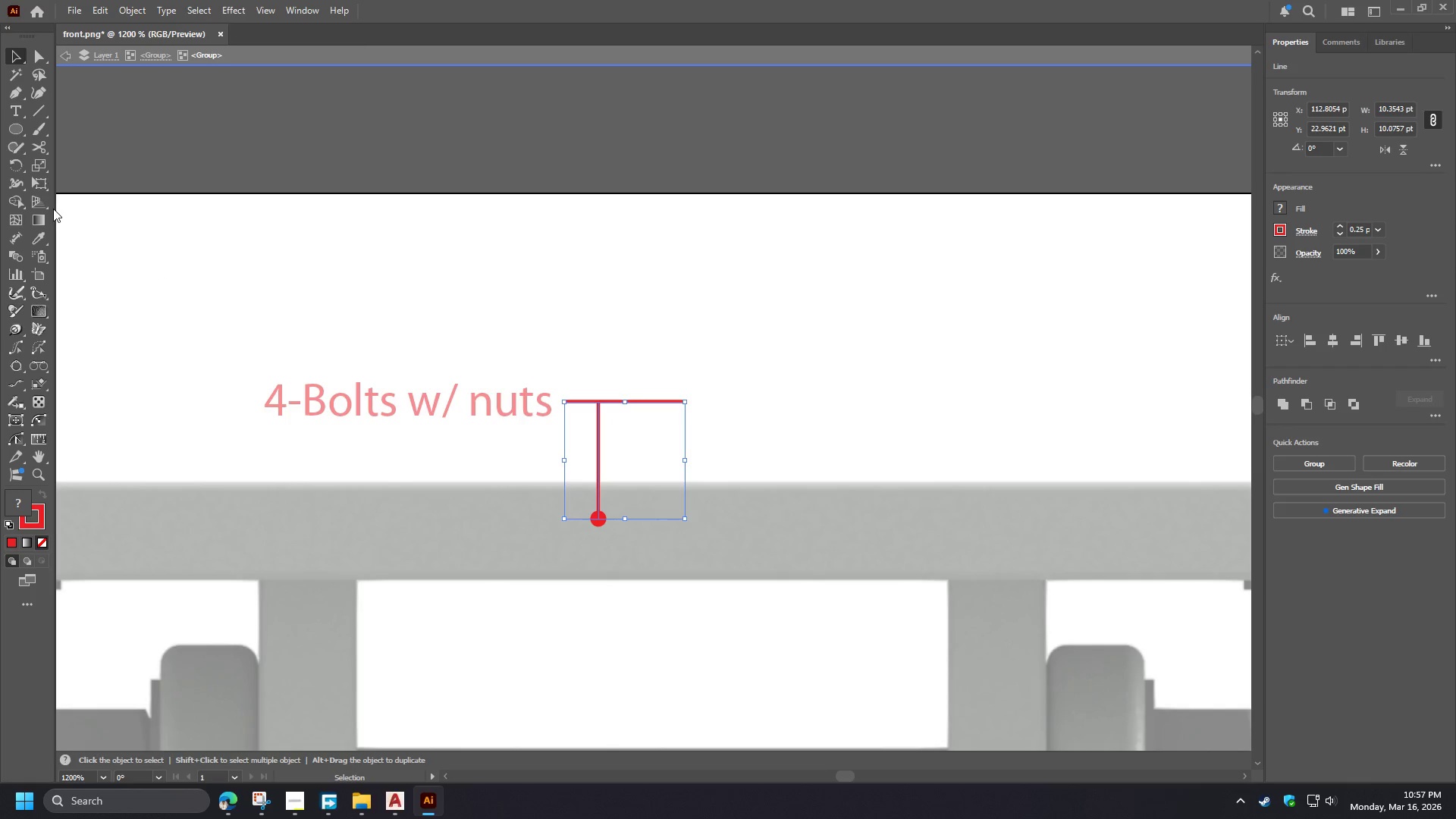 
wait(5.44)
 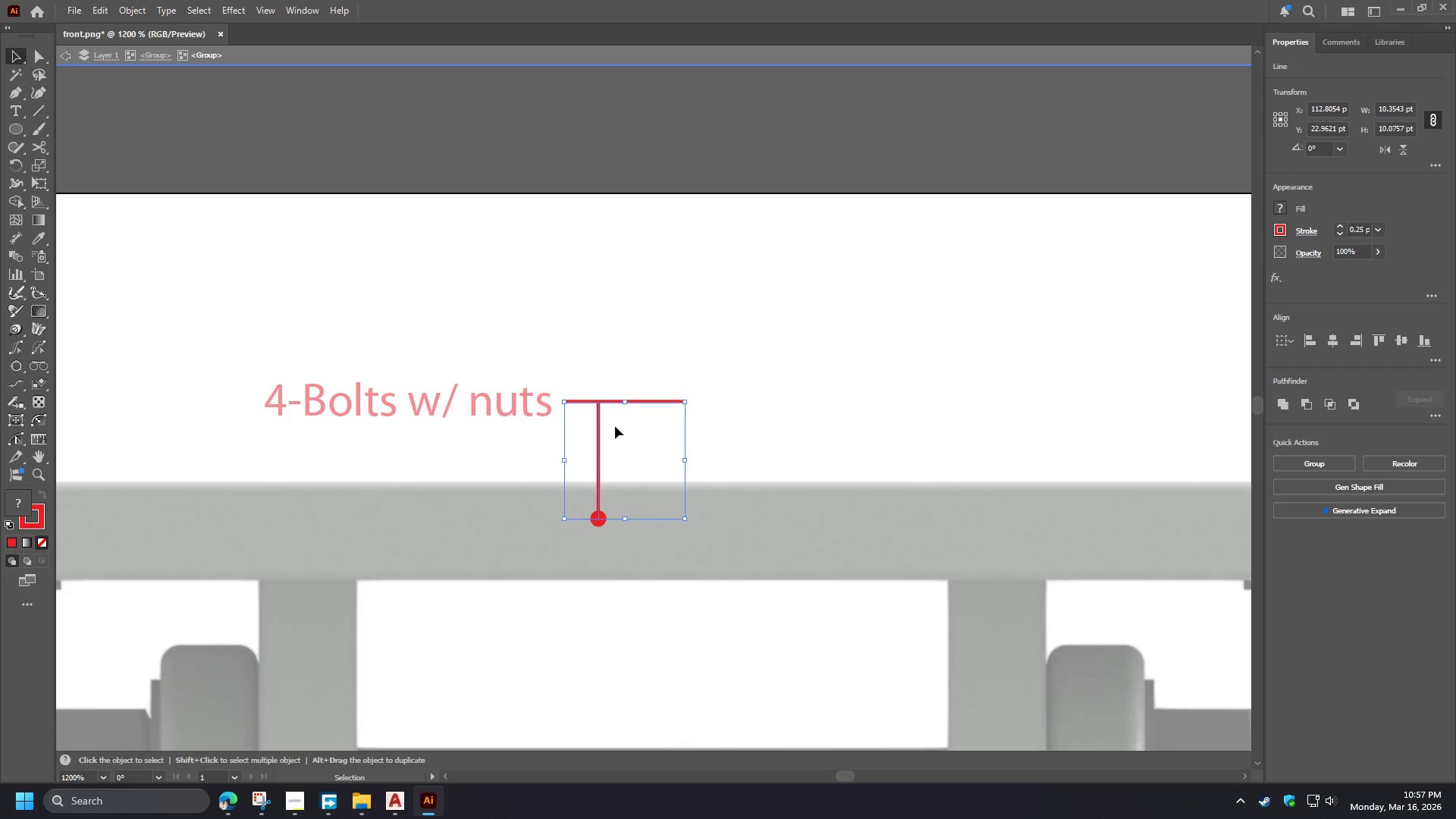 
right_click([41, 152])
 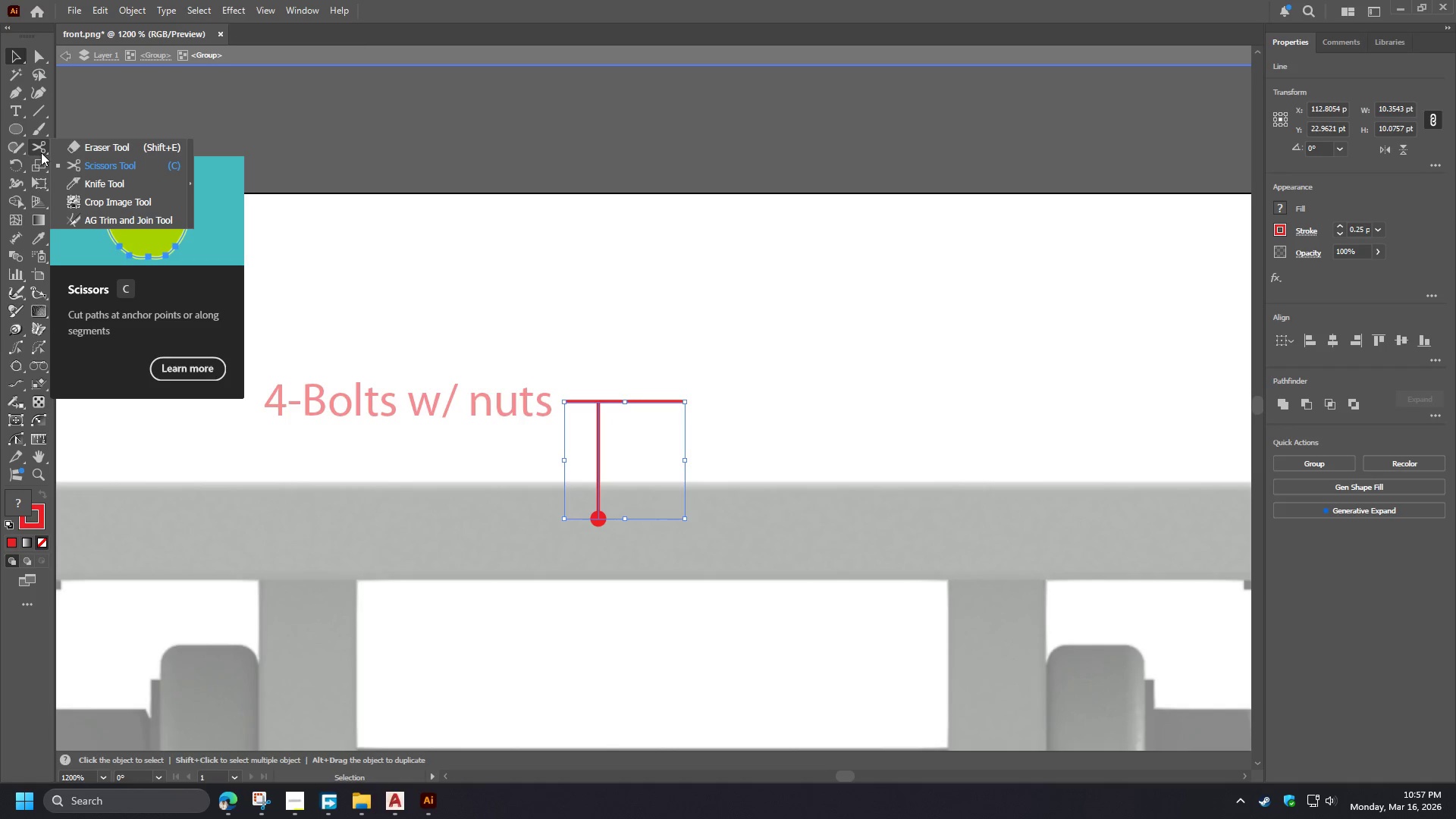 
right_click([22, 154])
 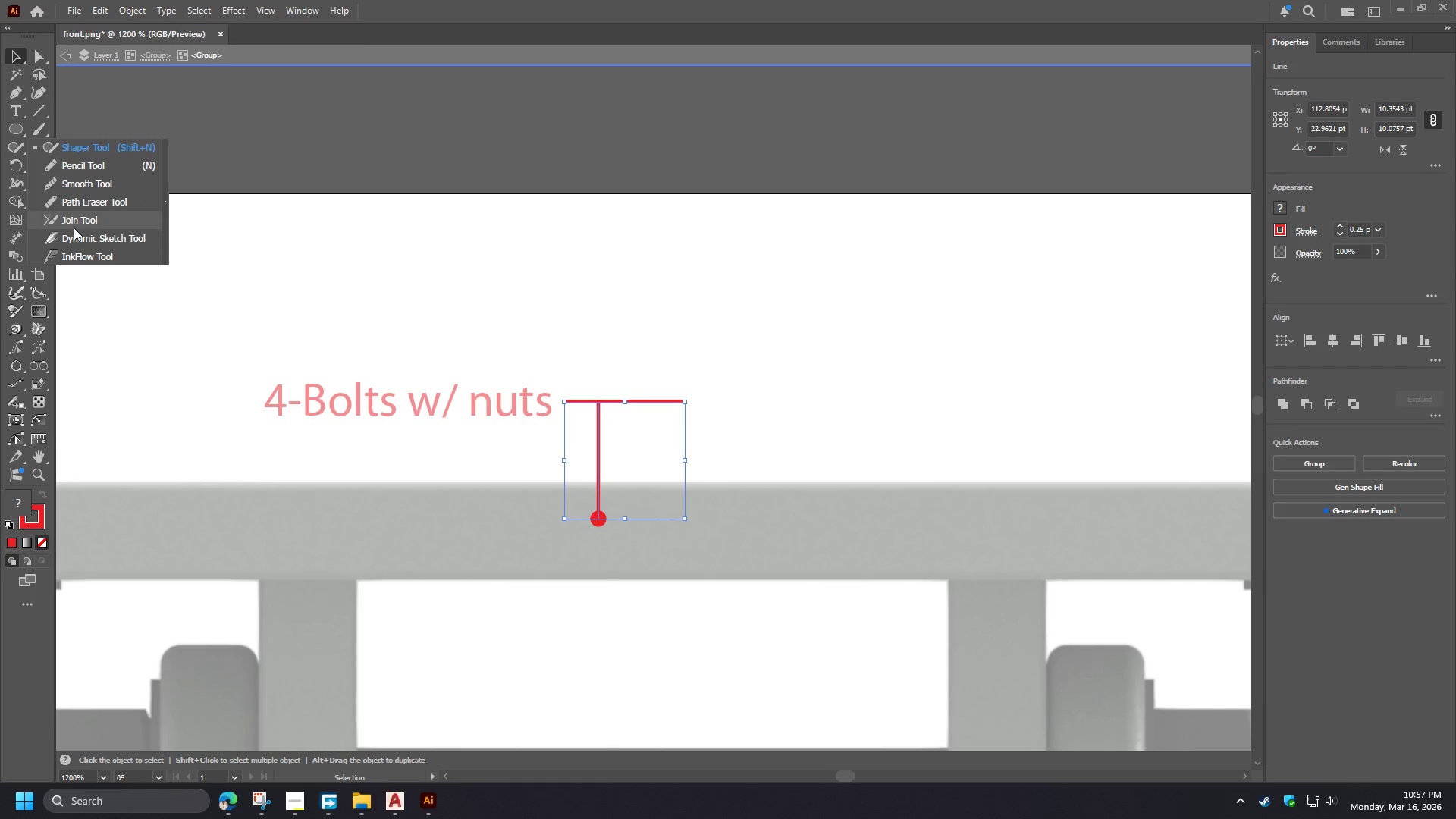 
left_click([71, 223])
 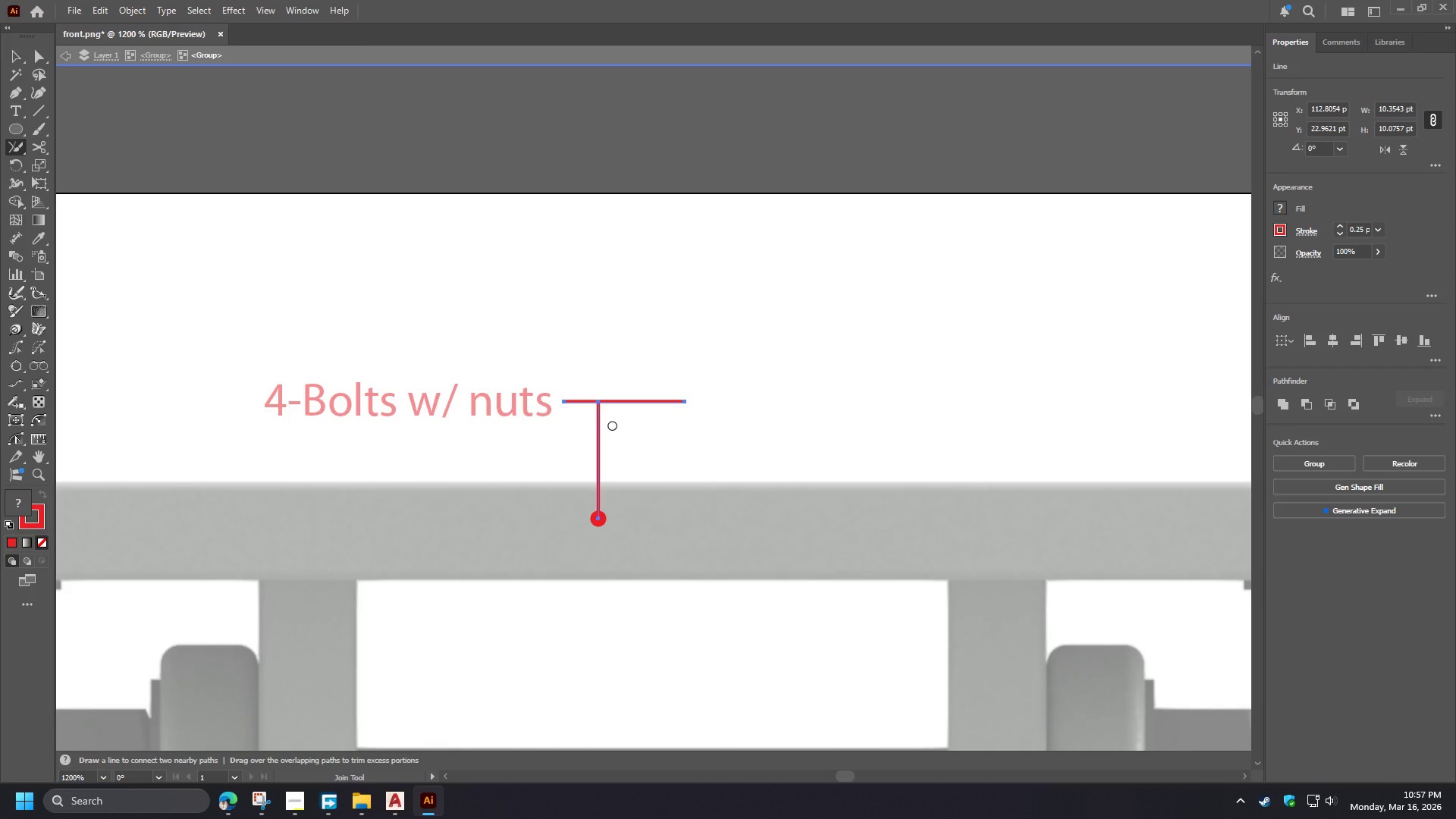 
left_click_drag(start_coordinate=[602, 424], to_coordinate=[582, 396])
 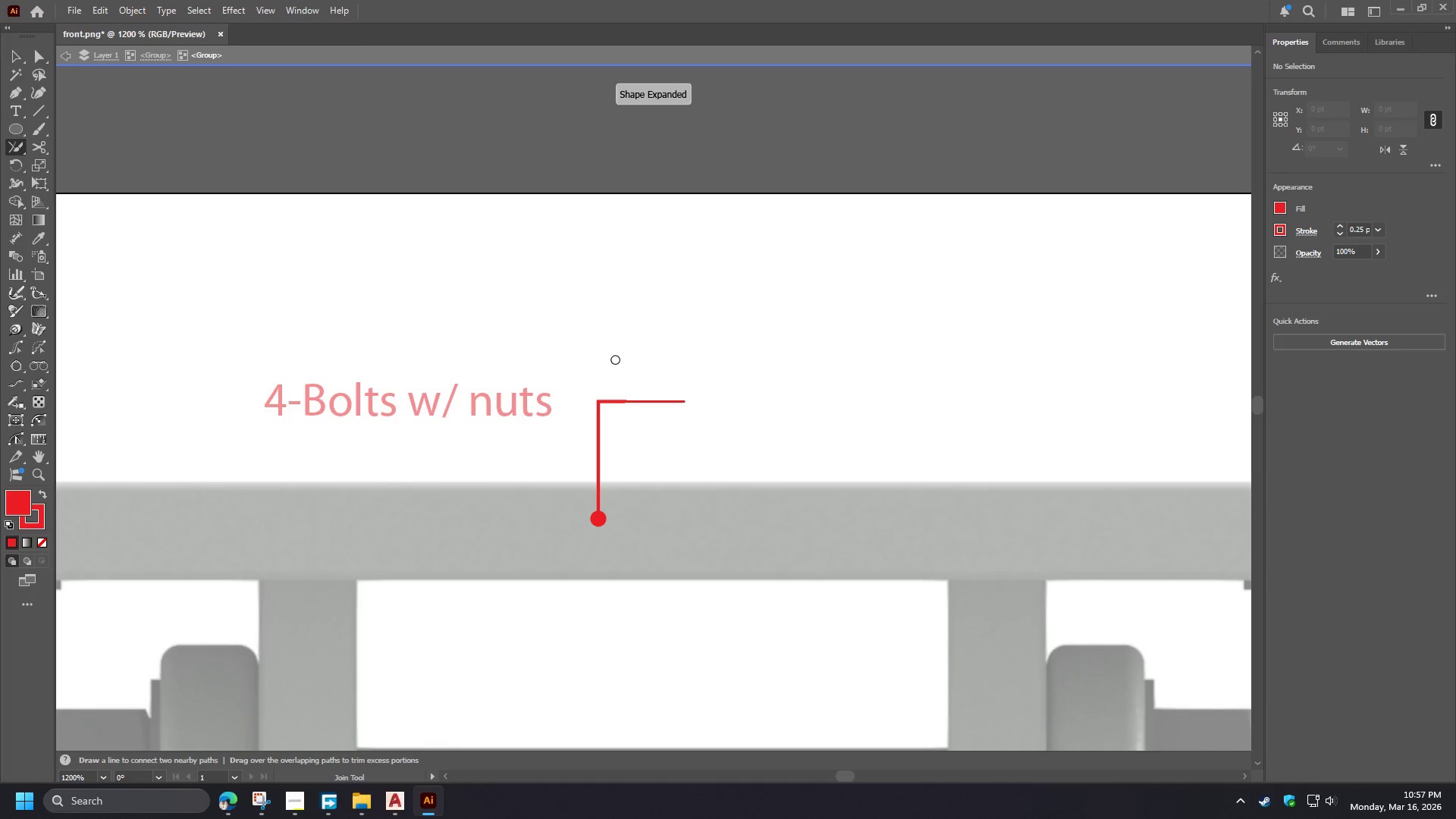 
key(Control+Z)
 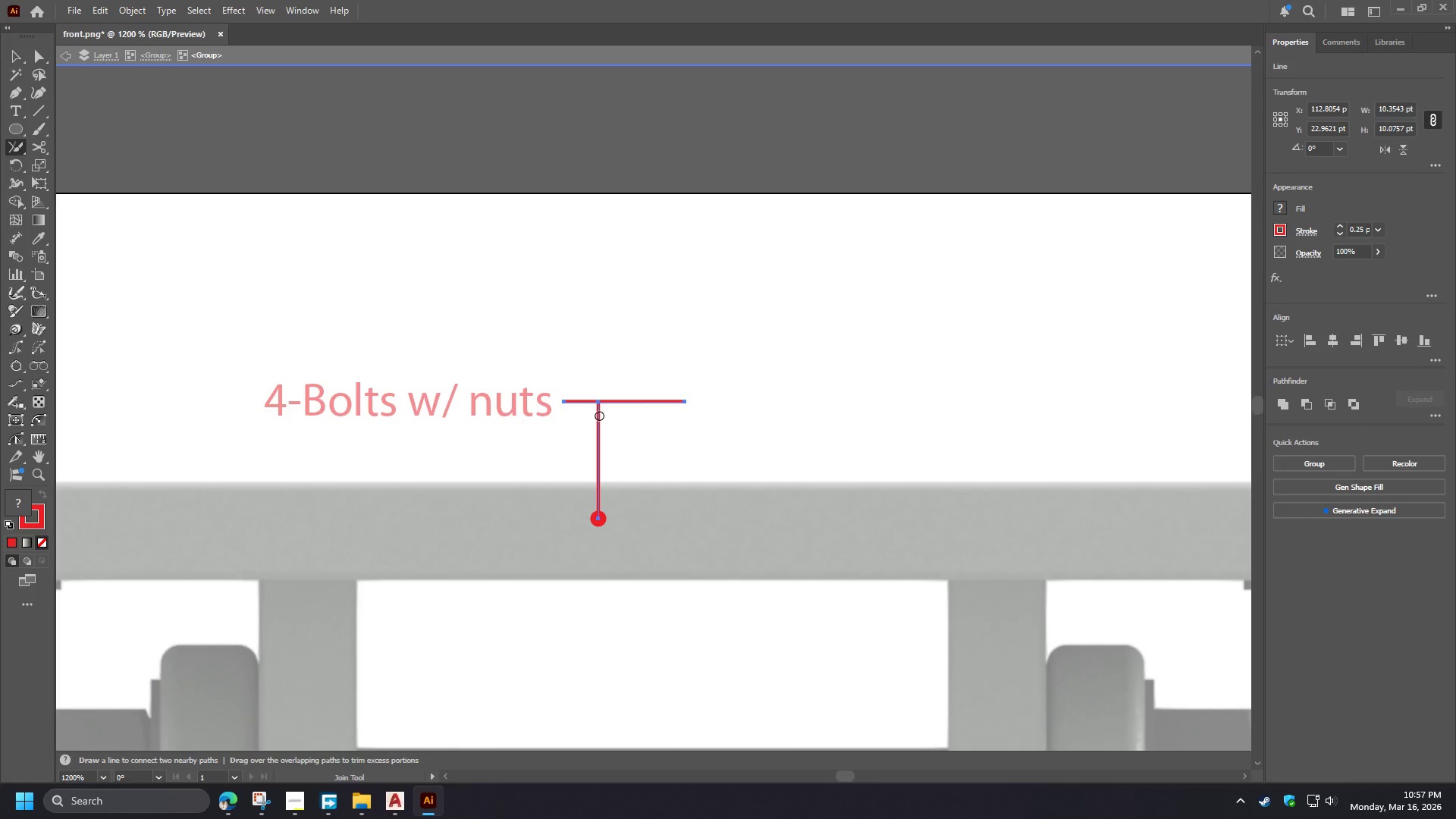 
left_click_drag(start_coordinate=[599, 416], to_coordinate=[591, 398])
 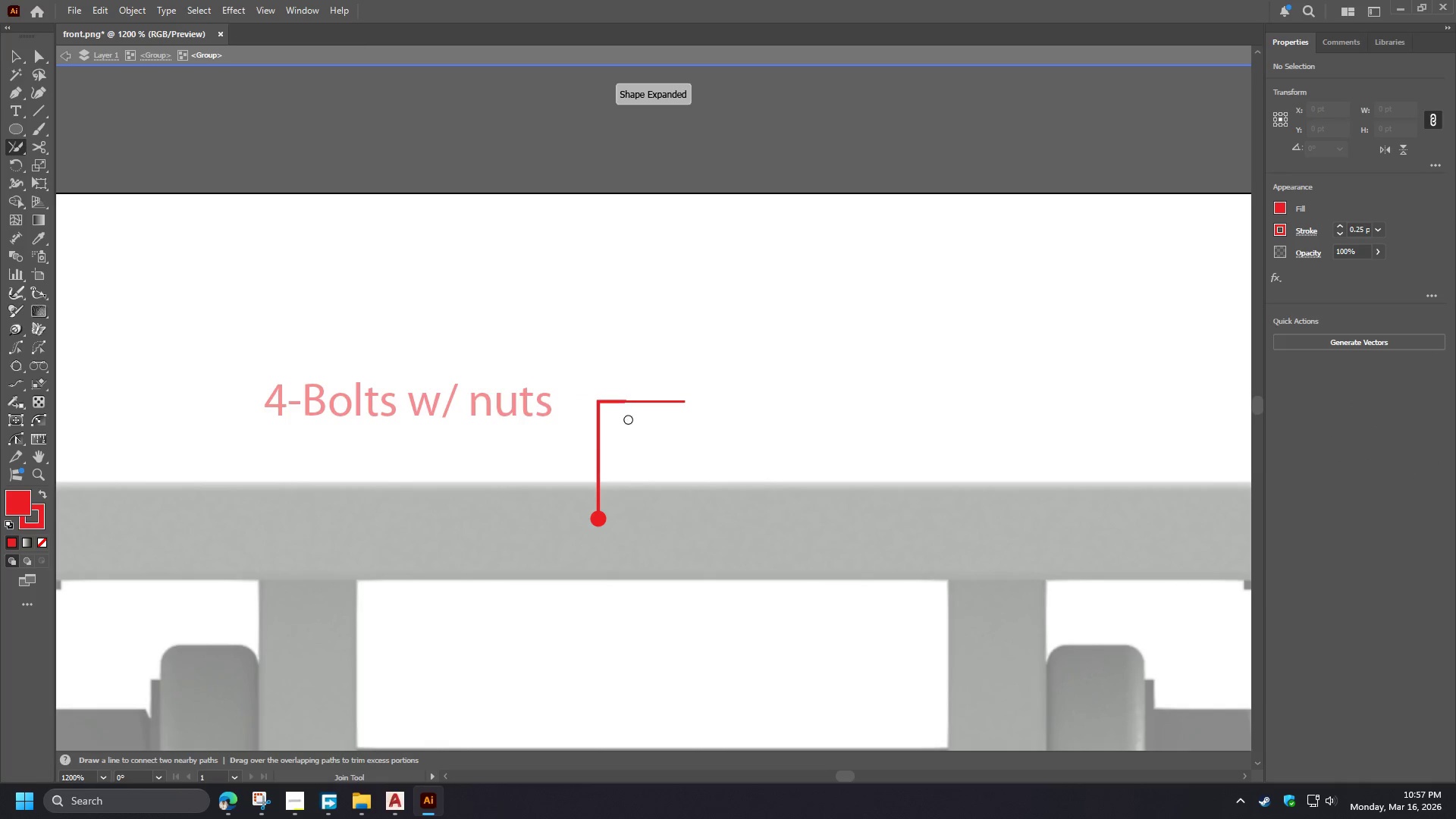 
key(Control+Z)
 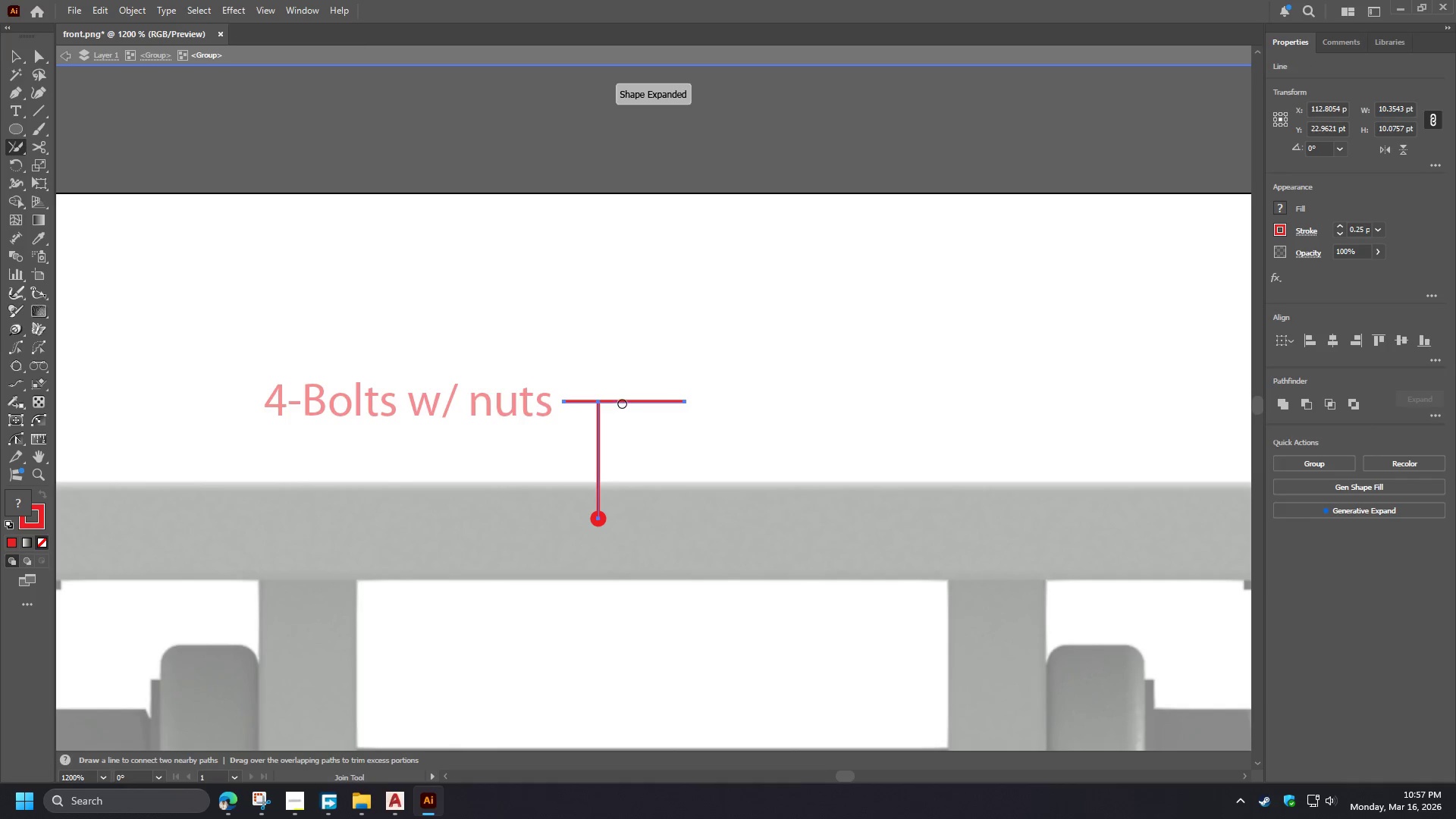 
left_click_drag(start_coordinate=[622, 401], to_coordinate=[596, 421])
 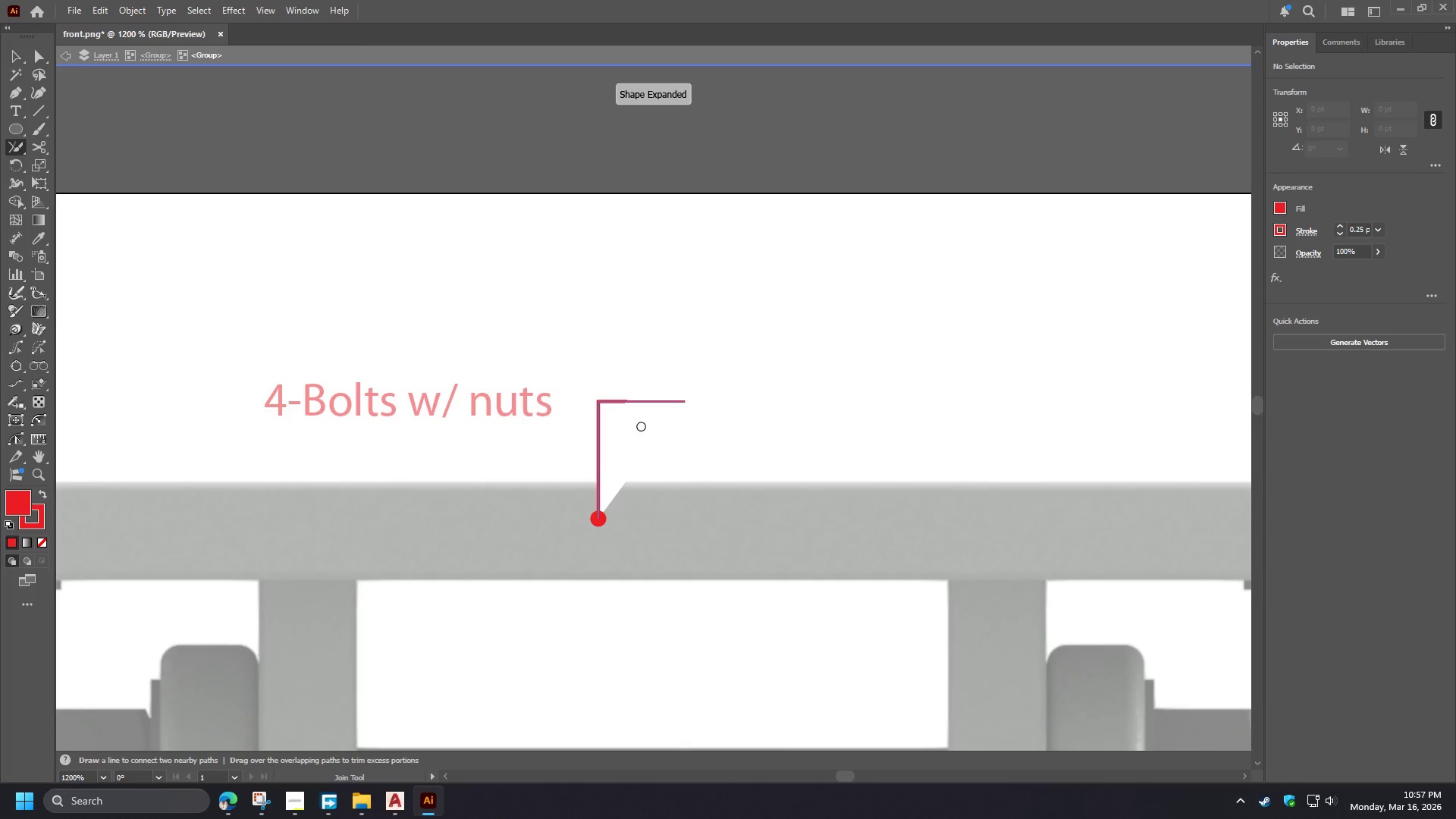 
key(Control+Z)
 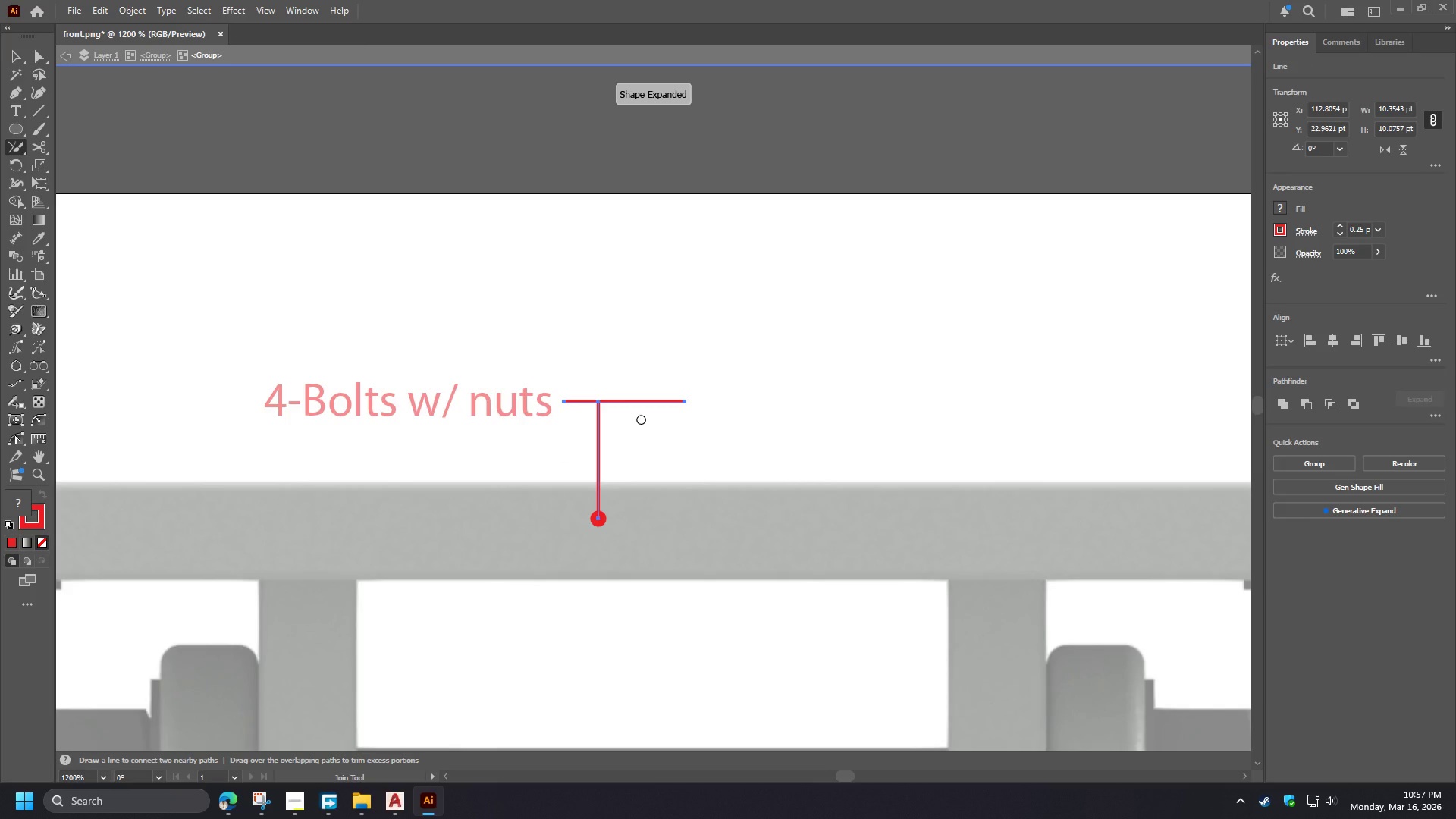 
key(Escape)
 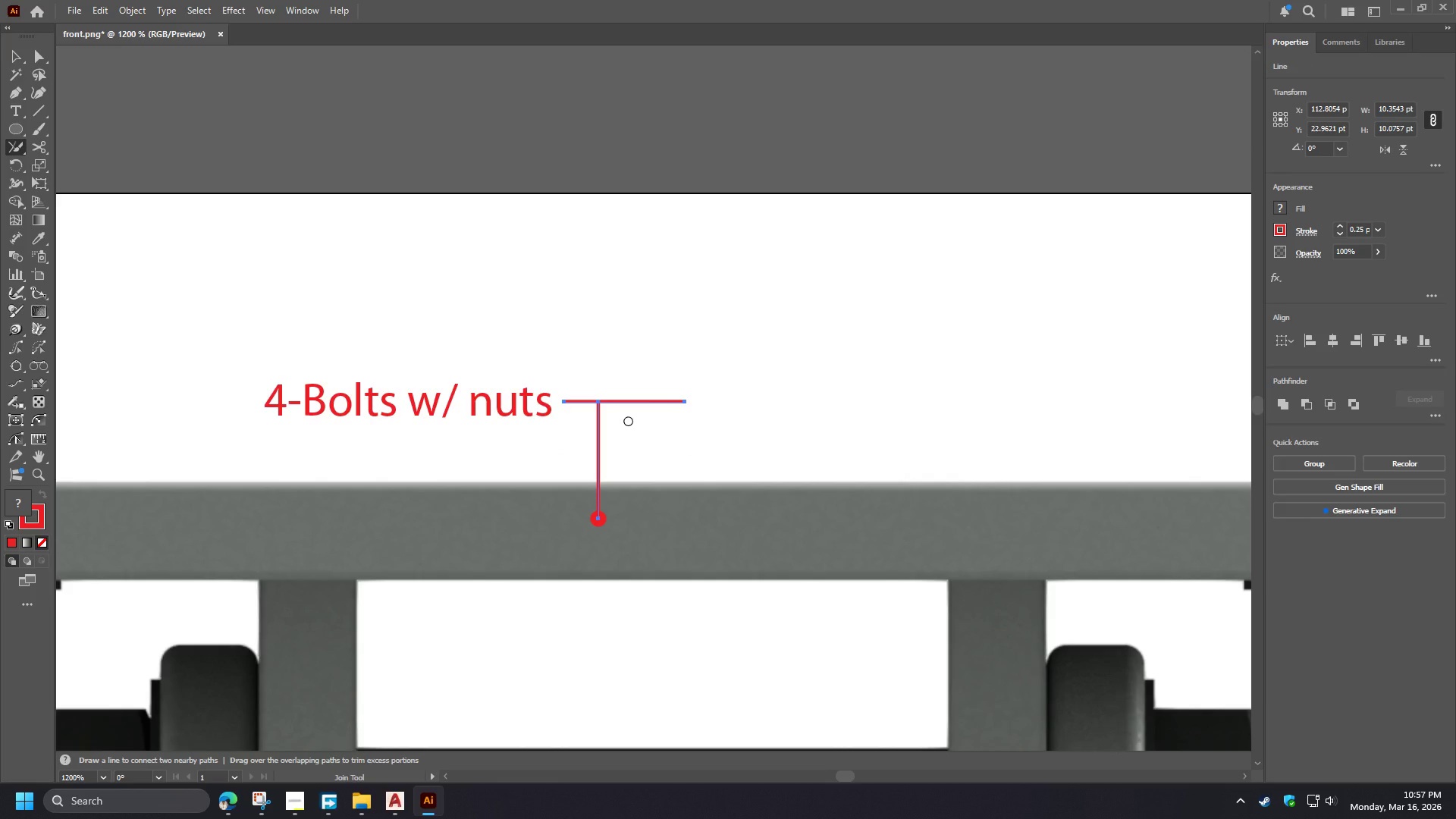 
key(V)
 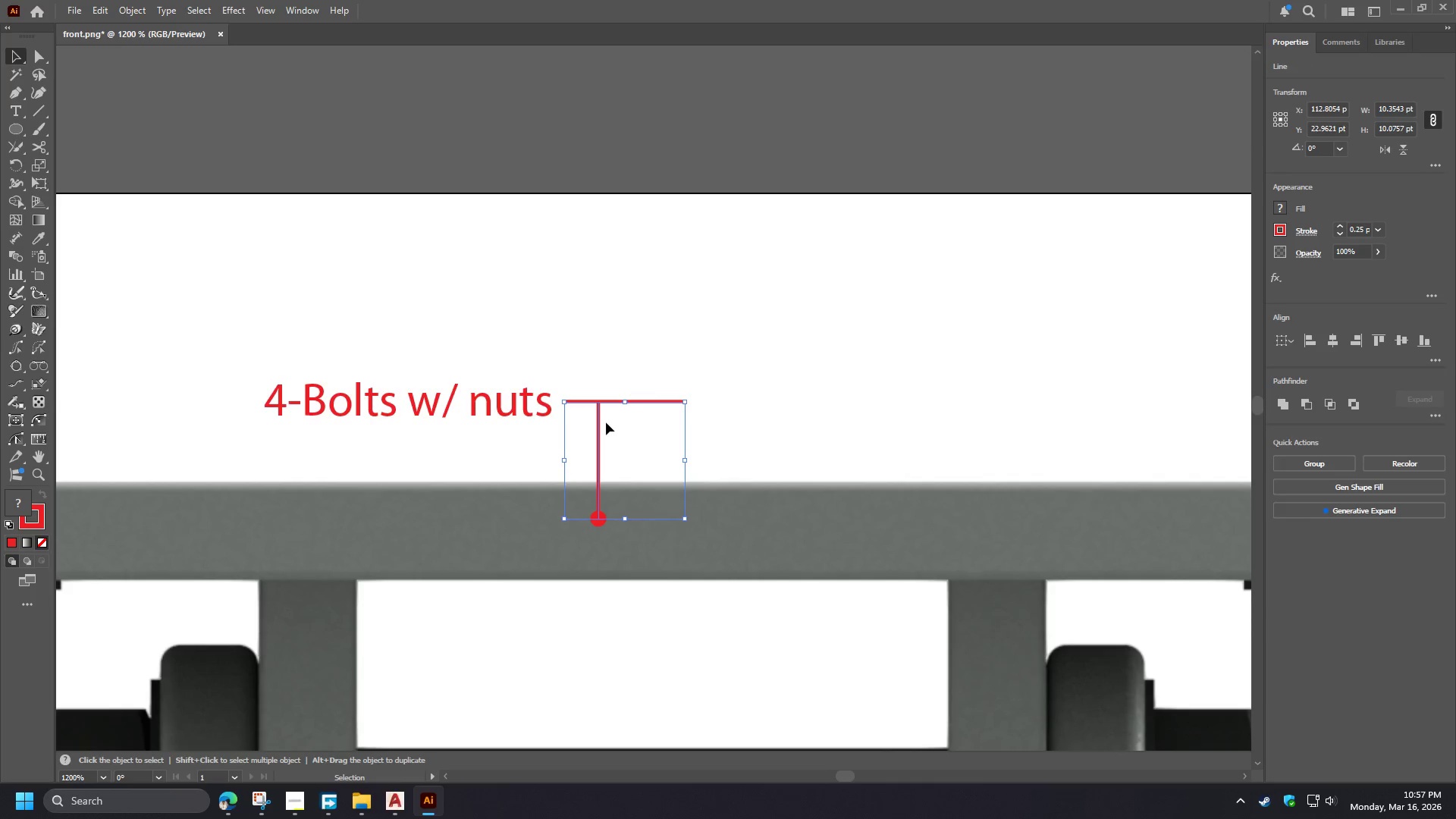 
left_click([632, 426])
 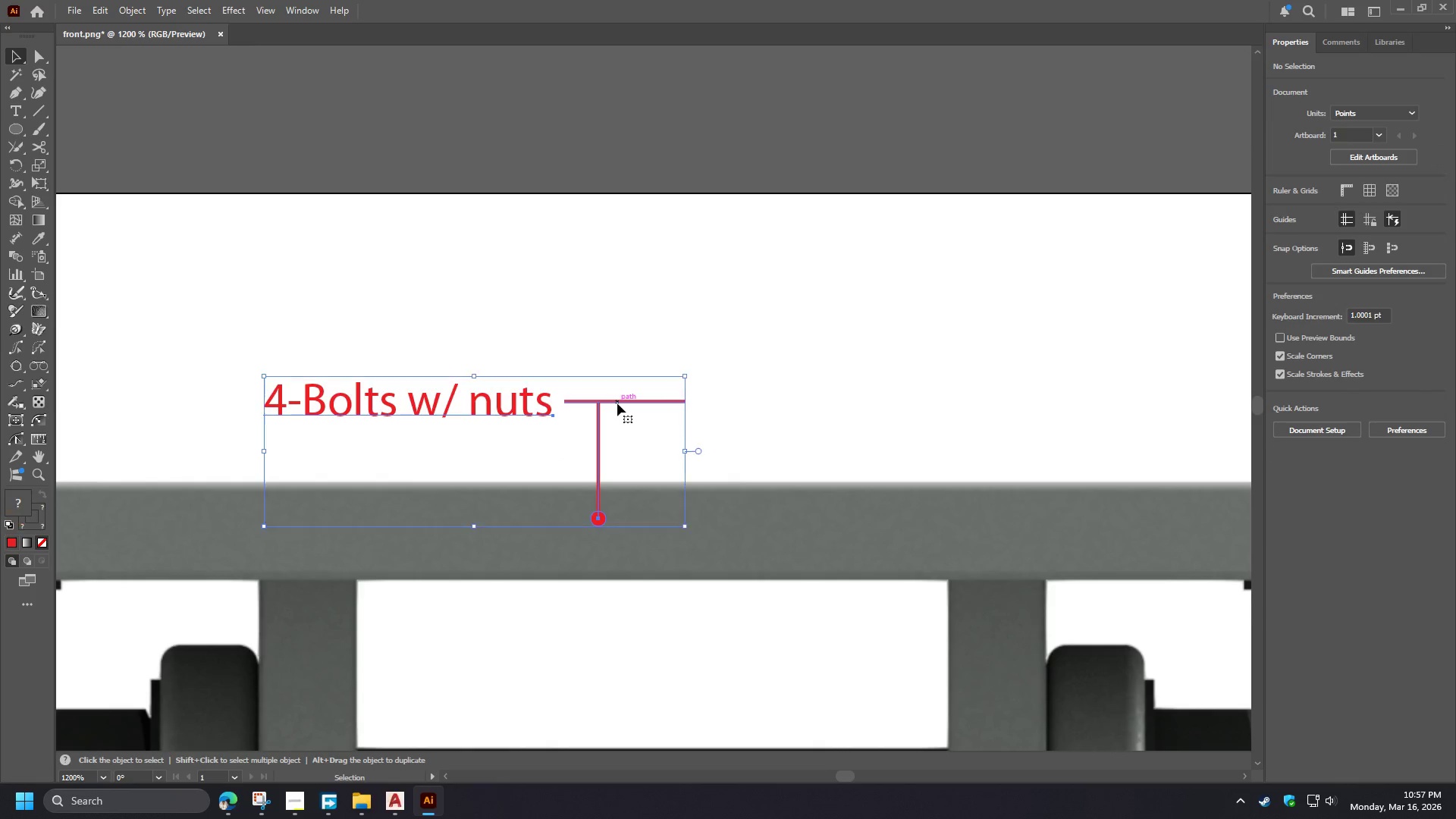 
double_click([617, 403])
 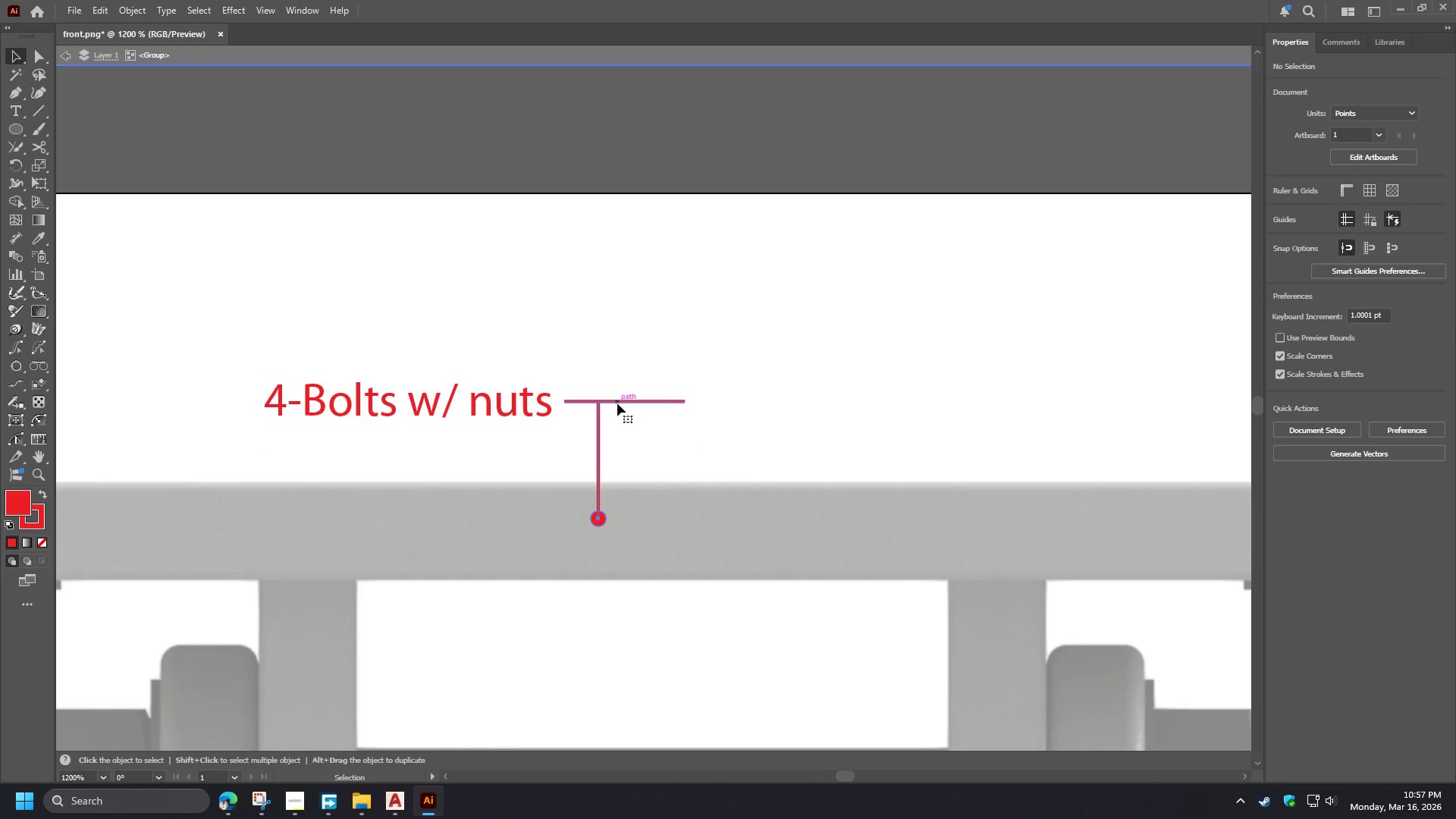 
double_click([617, 403])
 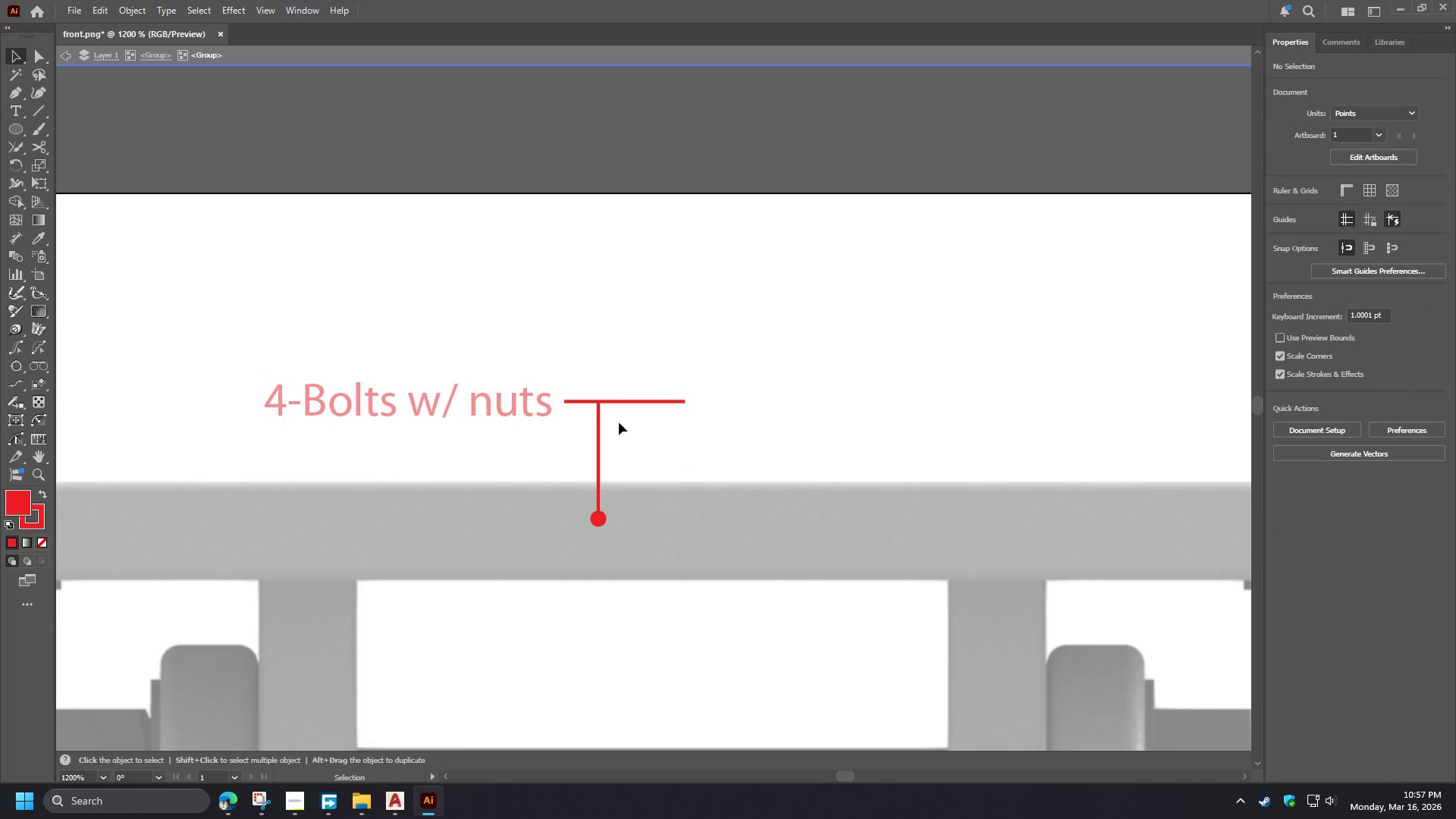 
hold_key(key=AltLeft, duration=1.5)
scroll: coordinate [619, 422], scroll_direction: up, amount: 4.0
 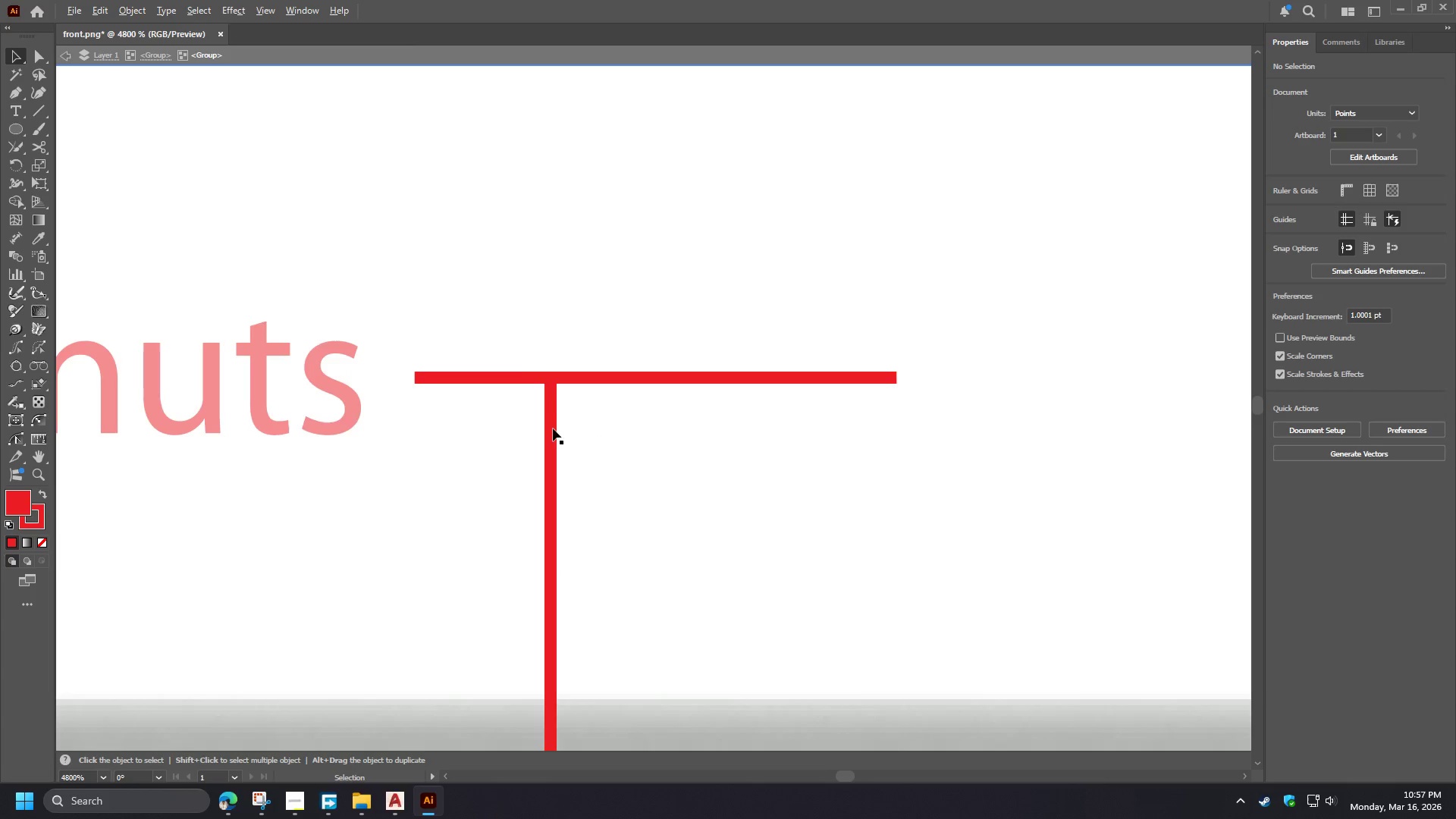 
scroll: coordinate [516, 365], scroll_direction: down, amount: 1.0
 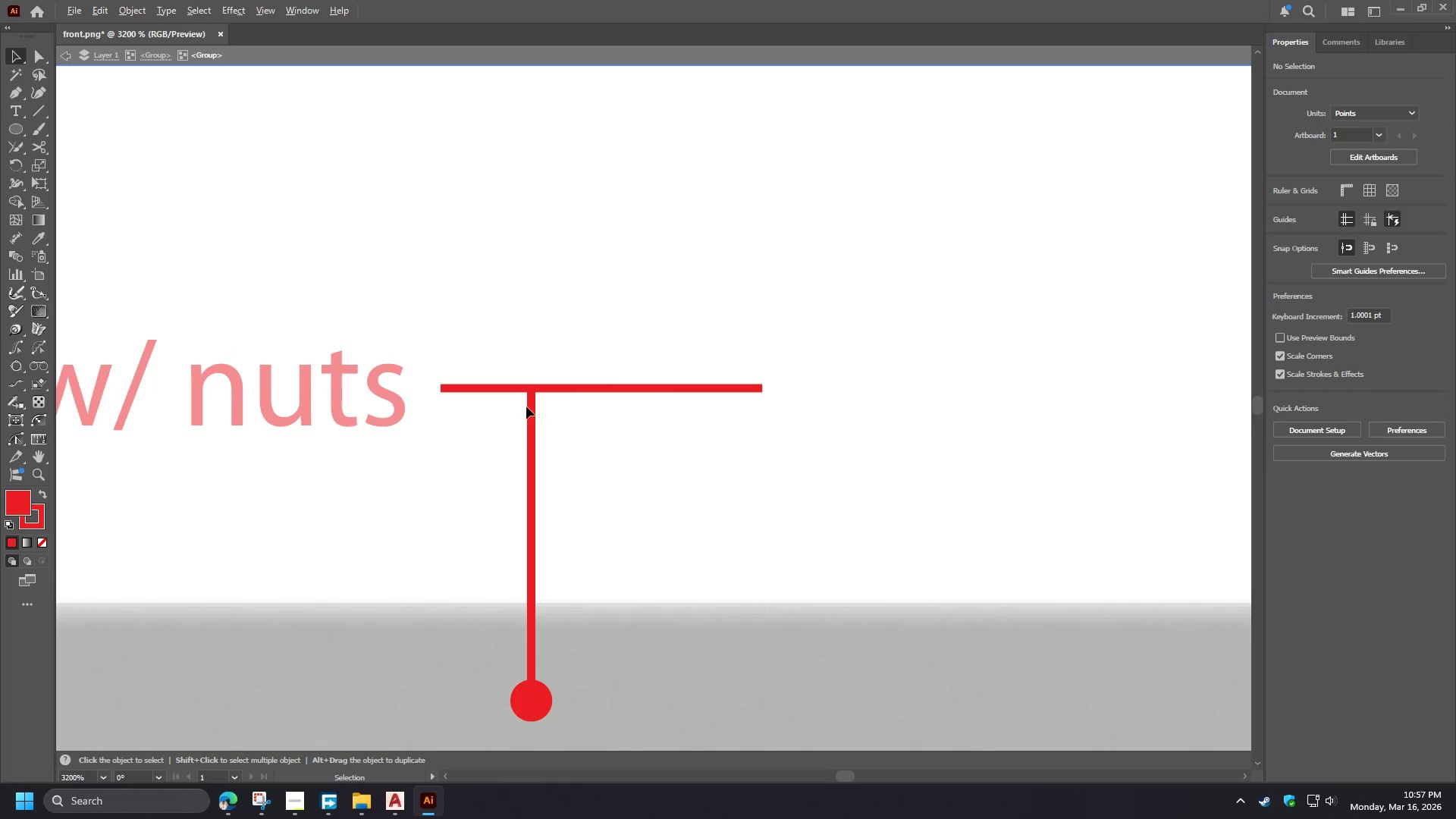 
key(Alt+AltLeft)
 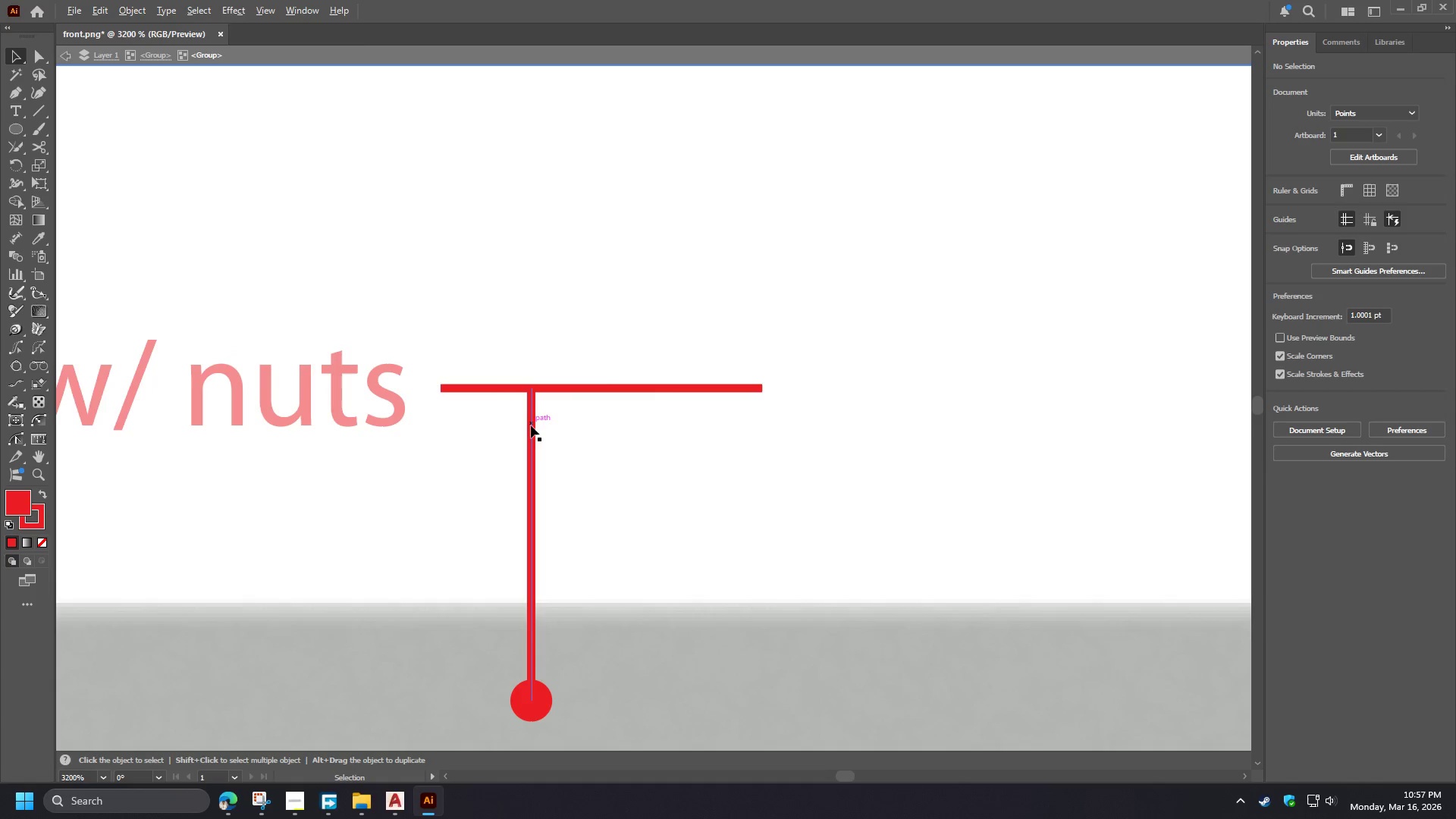 
key(Alt+AltLeft)
 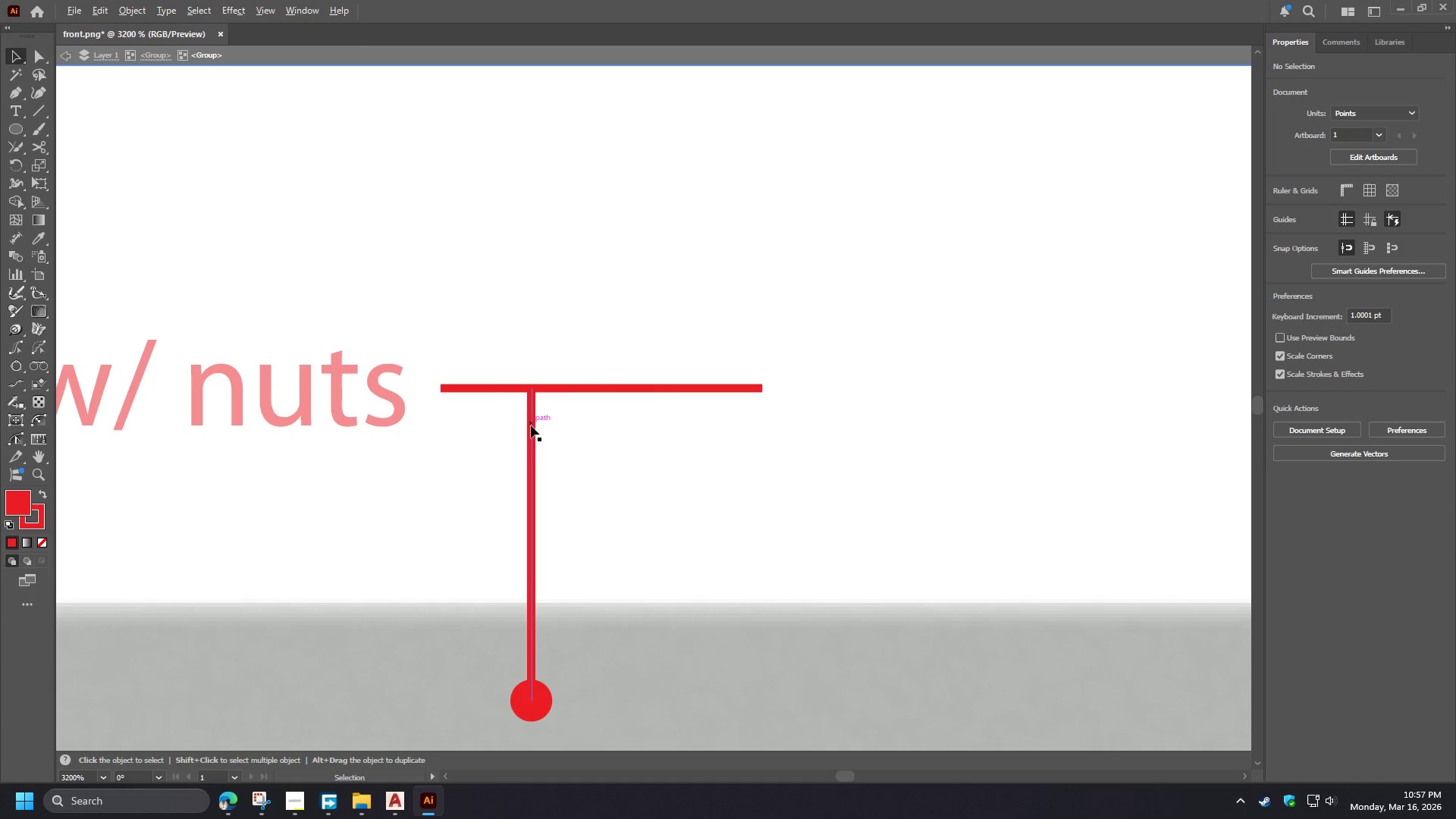 
key(Alt+AltLeft)
 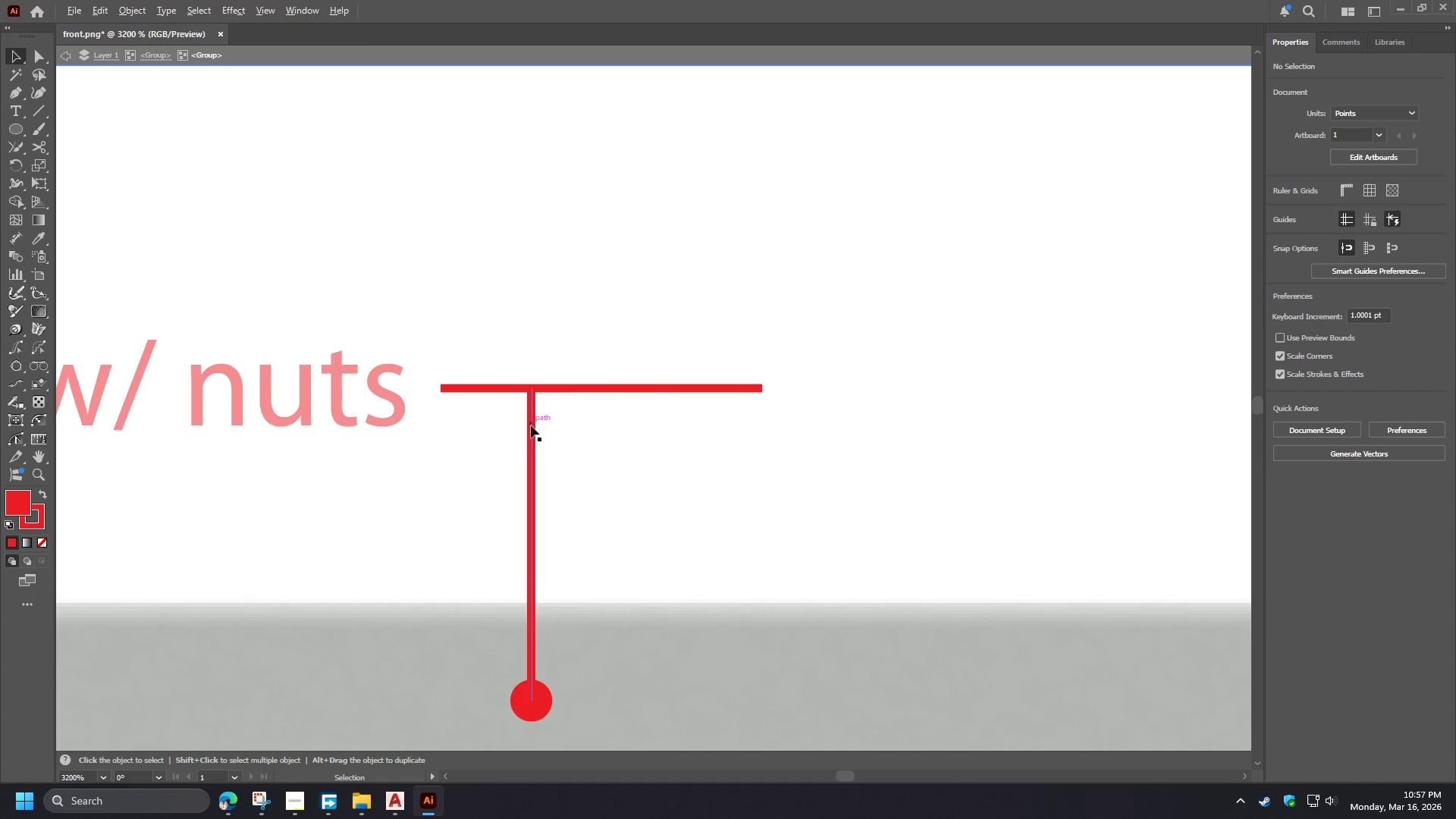 
key(Alt+AltLeft)
 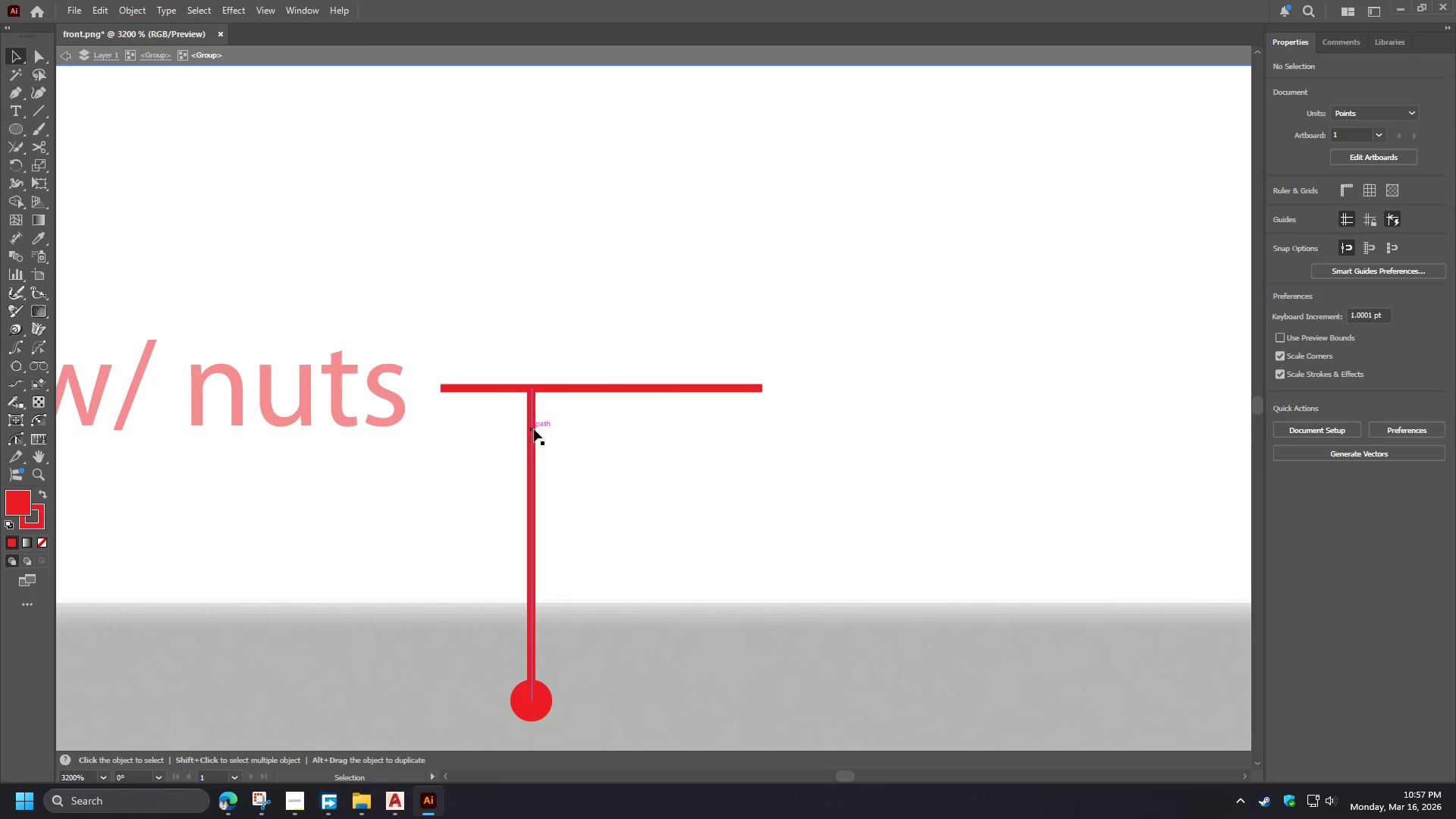 
left_click_drag(start_coordinate=[573, 425], to_coordinate=[502, 345])
 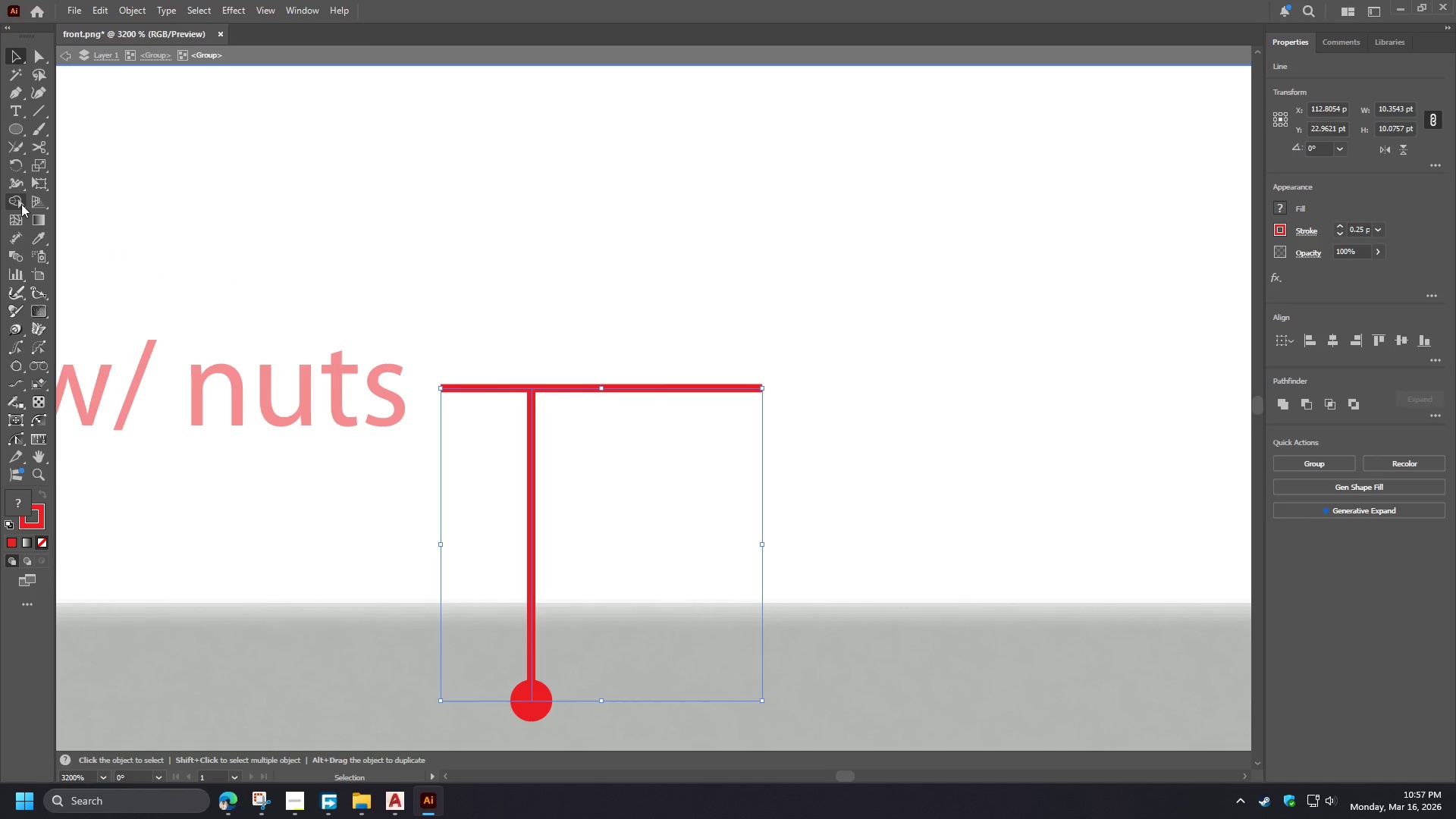 
wait(7.38)
 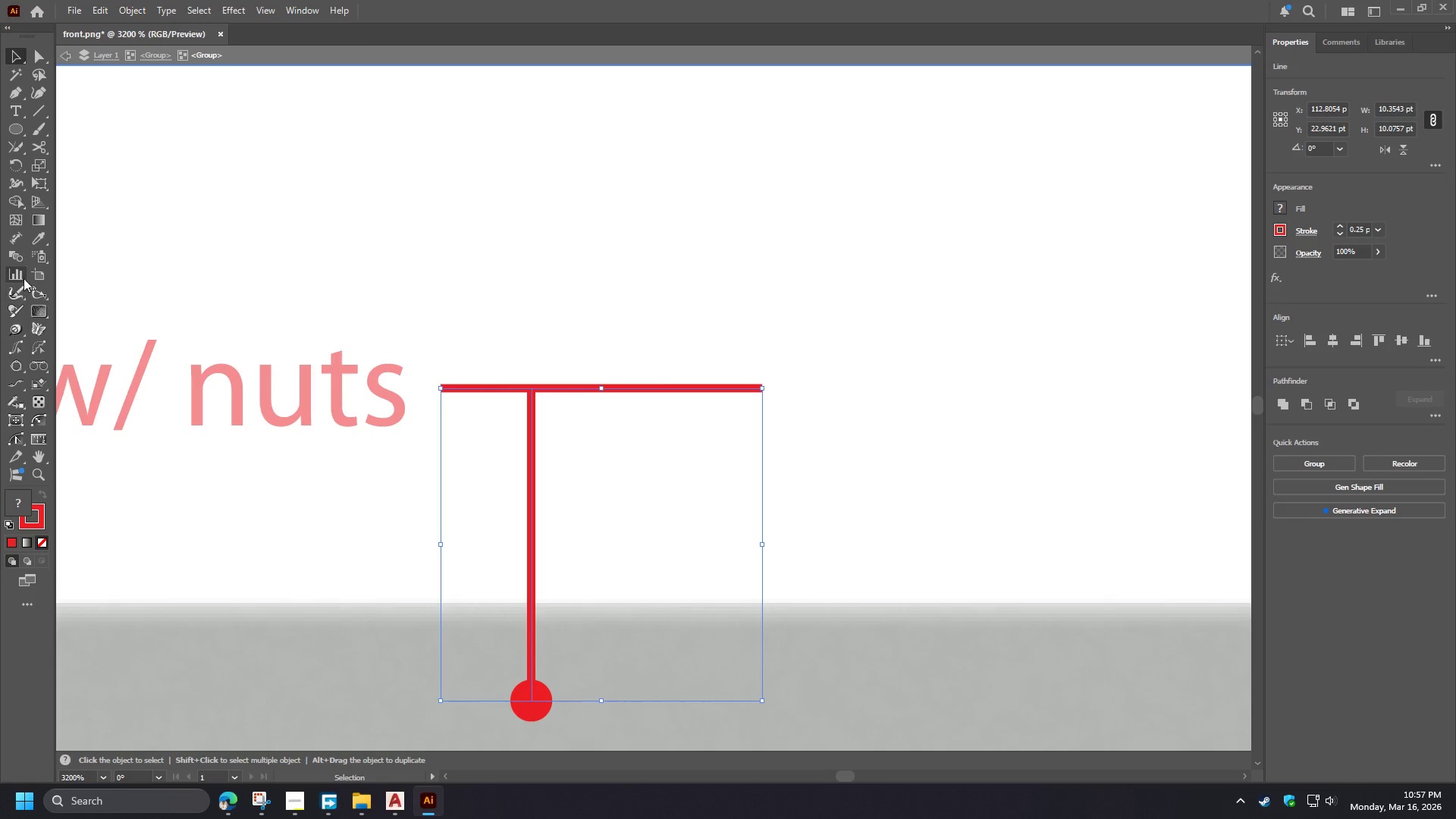 
left_click([20, 202])
 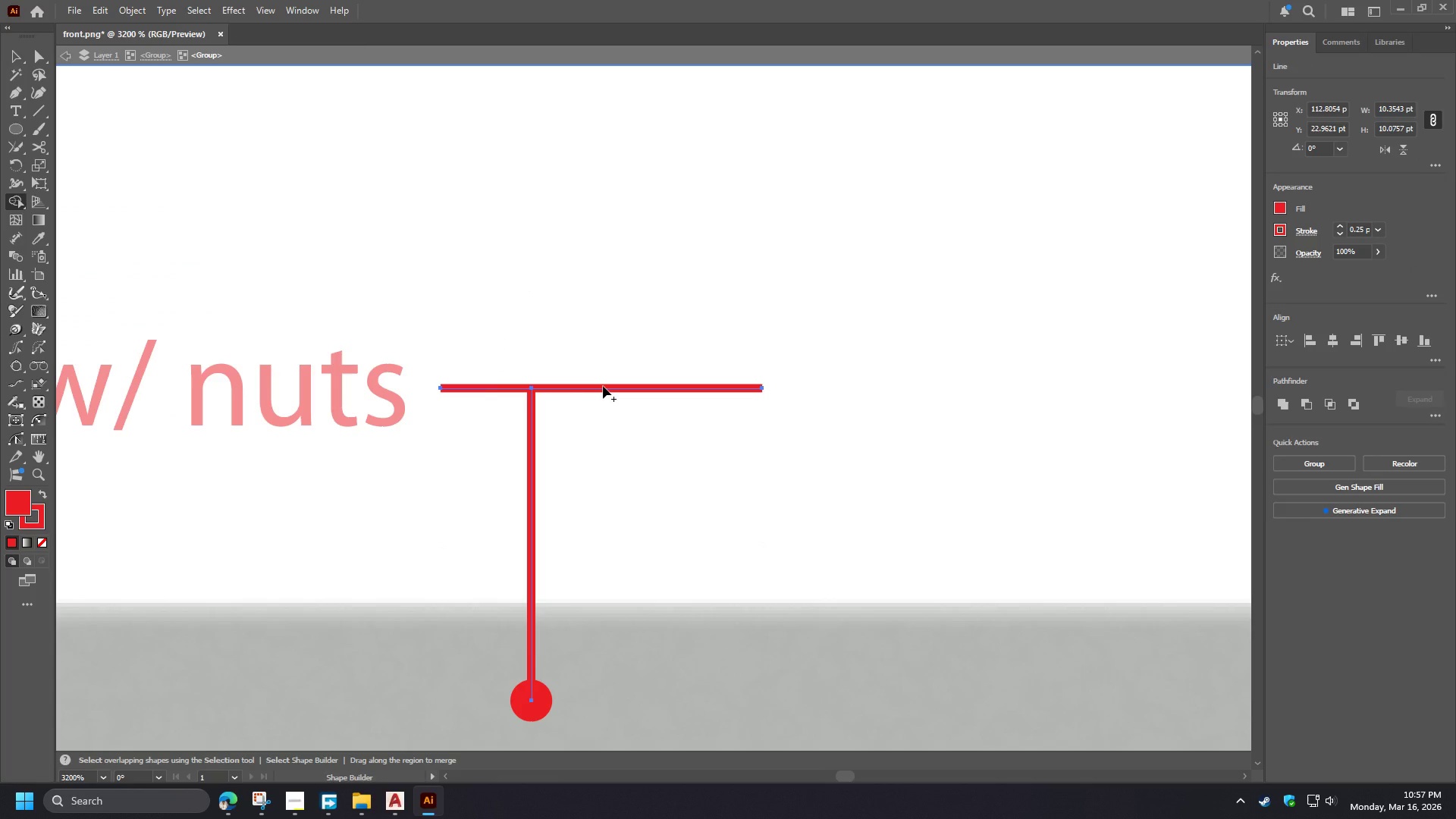 
hold_key(key=AltLeft, duration=1.3)
left_click([603, 391])
 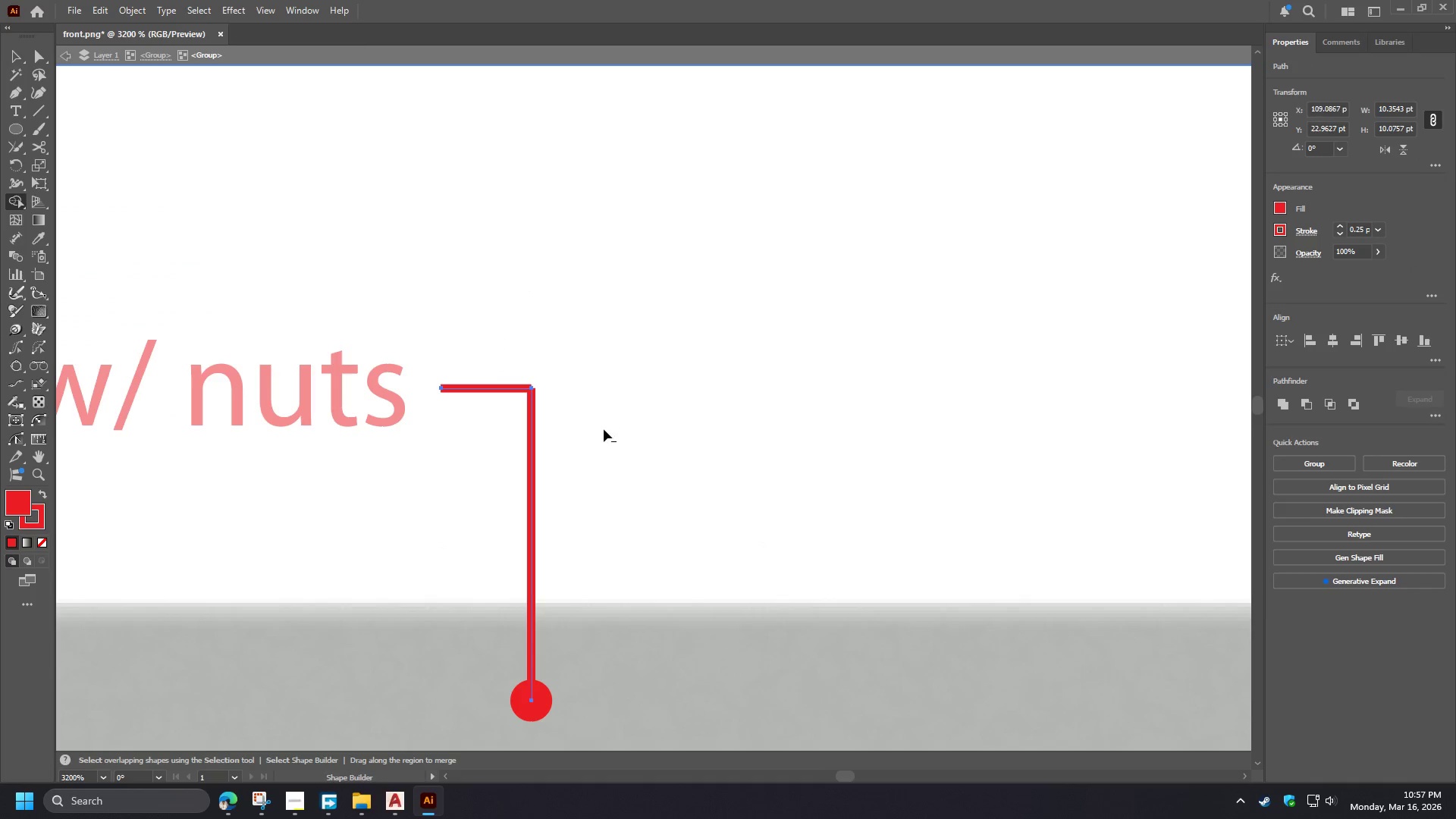 
hold_key(key=AltLeft, duration=6.03)
left_click_drag(start_coordinate=[548, 437], to_coordinate=[472, 345])
 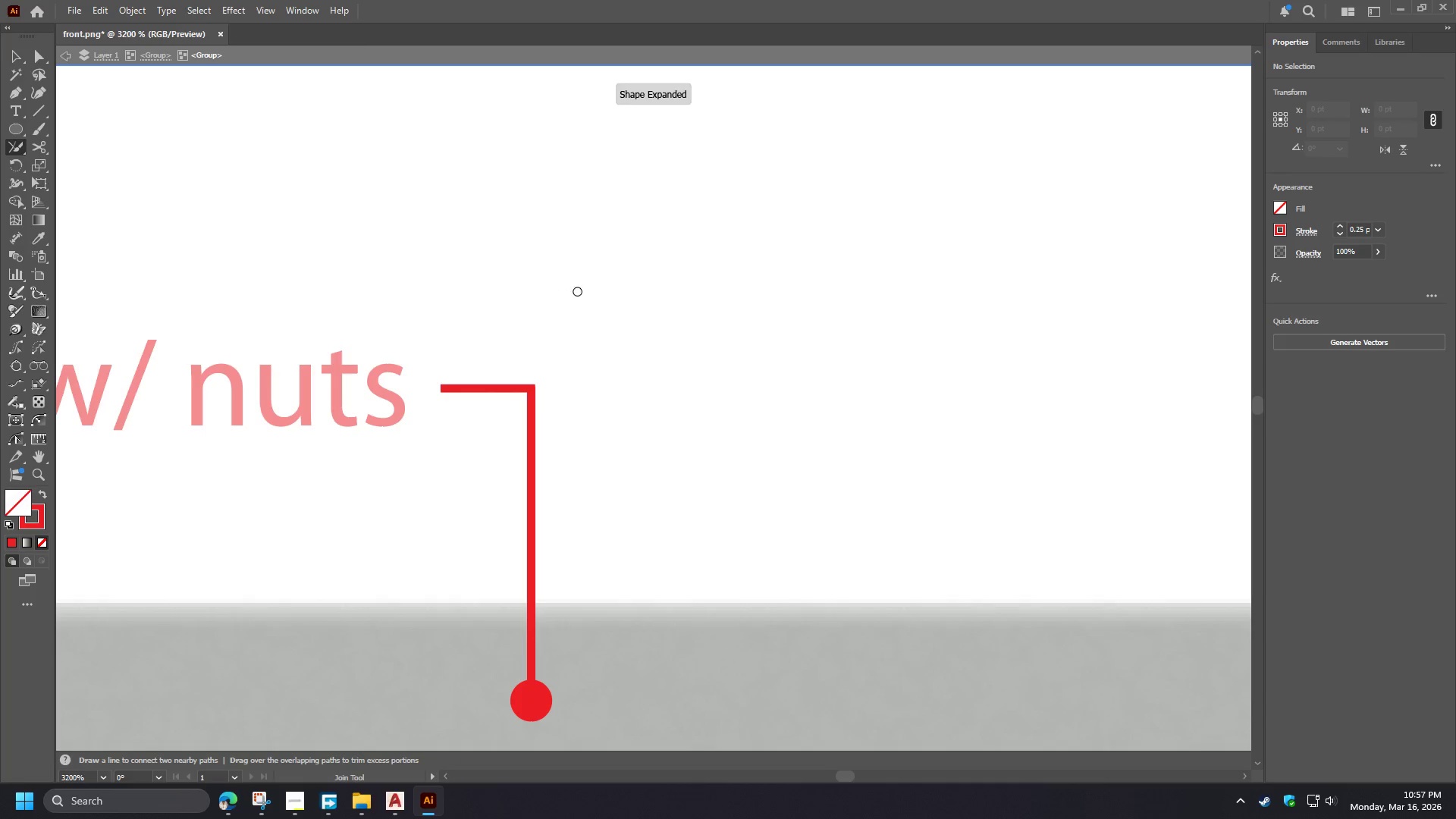 
key(V)
 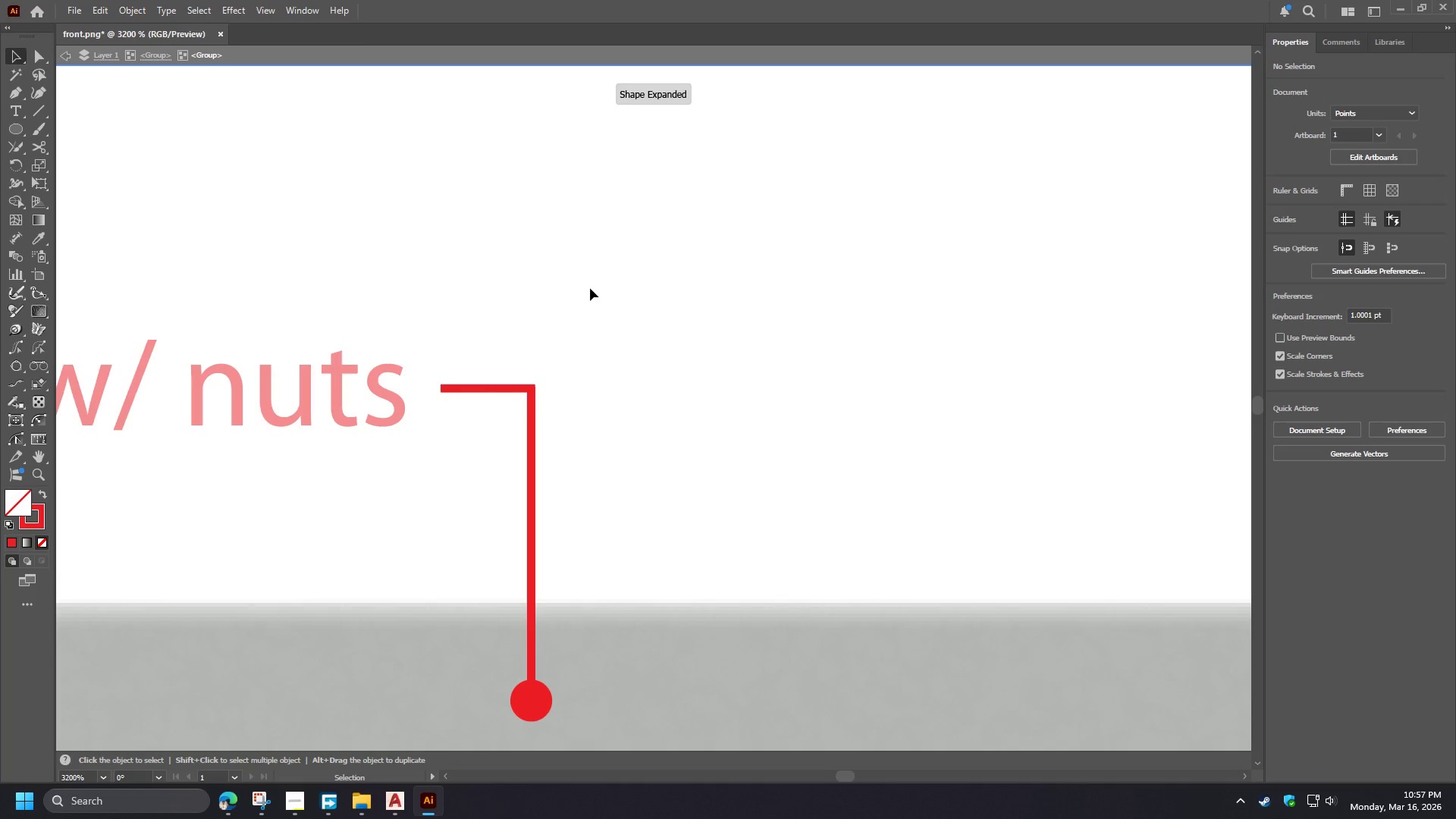 
left_click([590, 288])
 